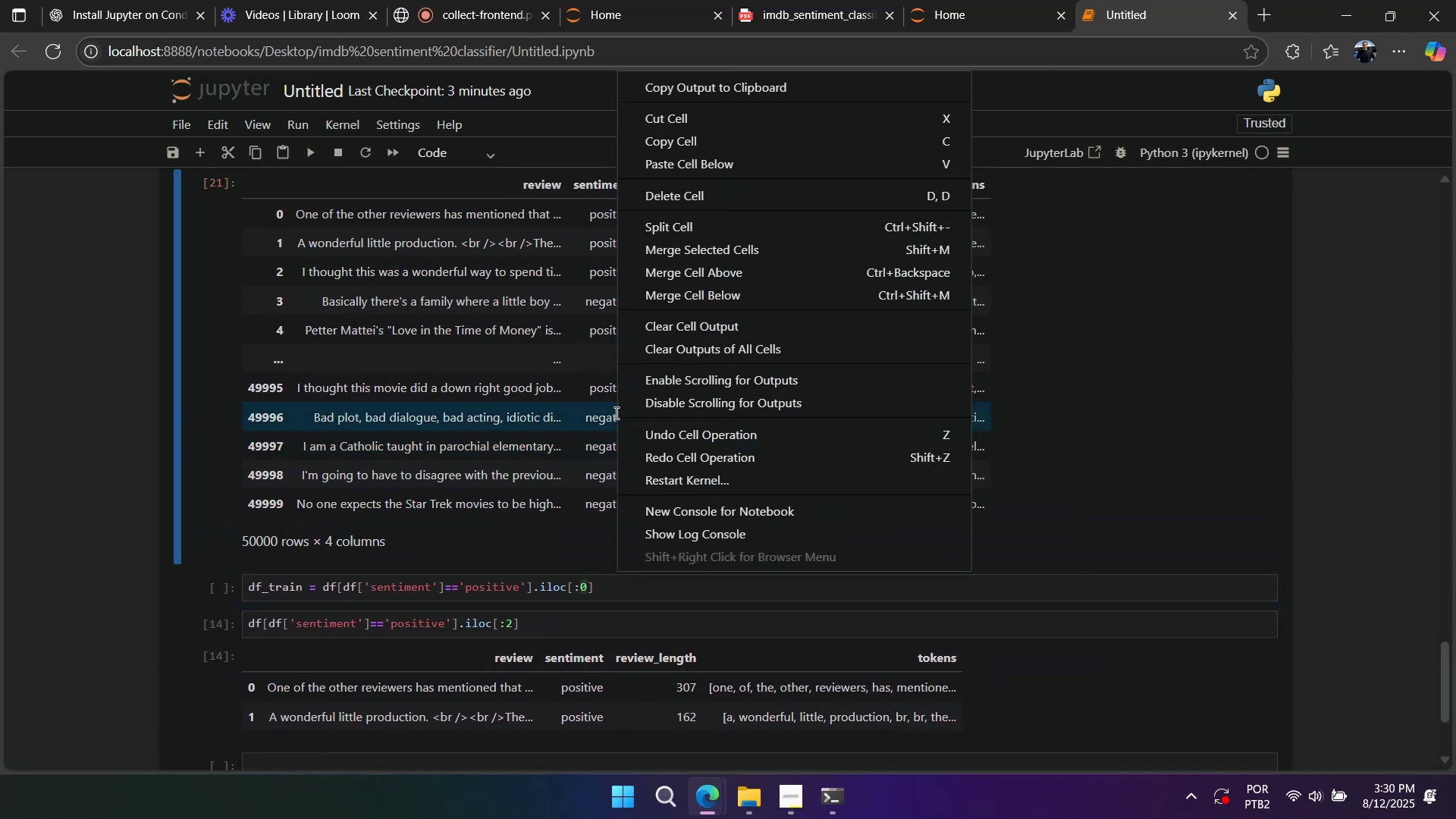 
left_click([615, 413])
 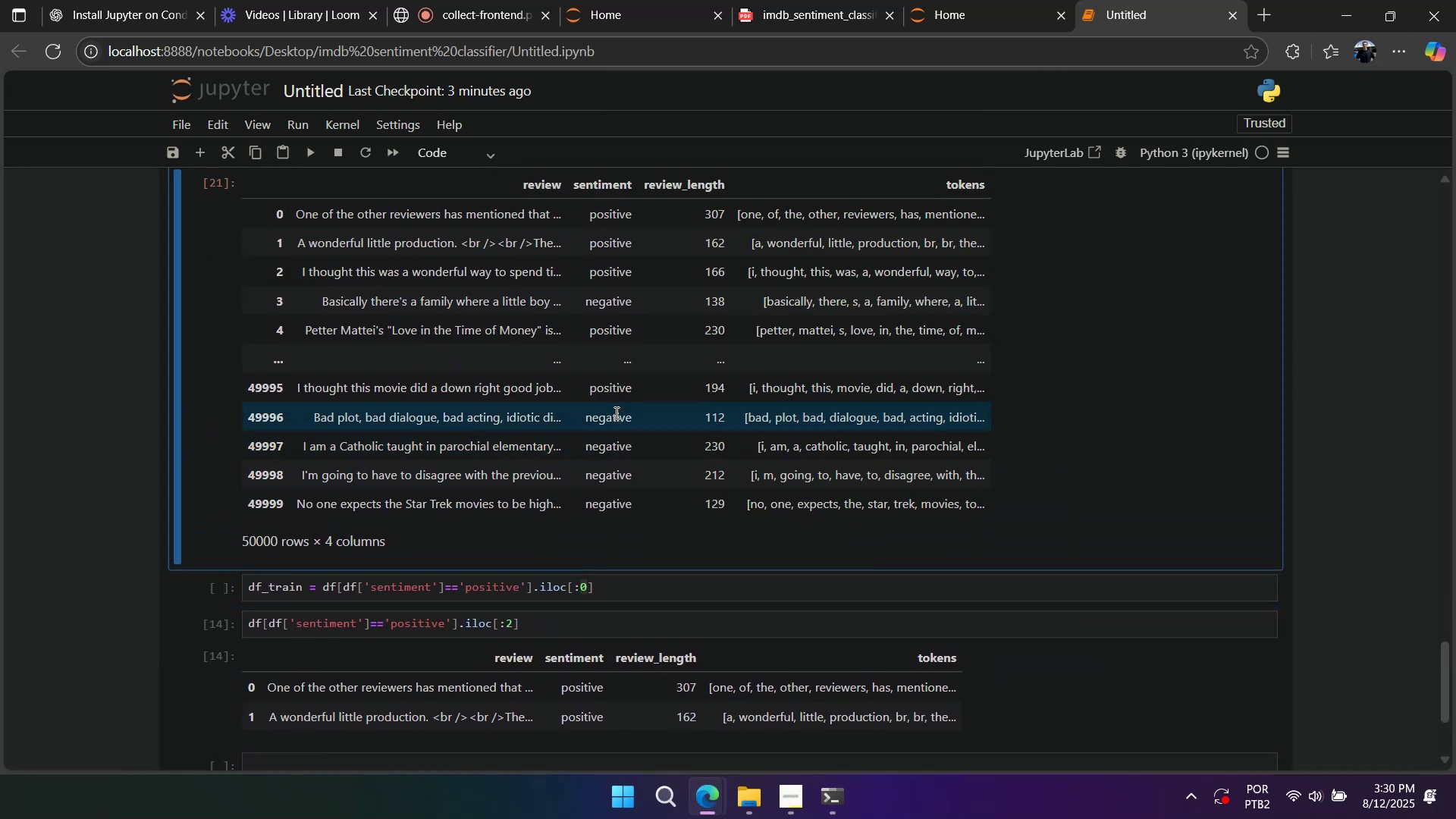 
right_click([615, 413])
 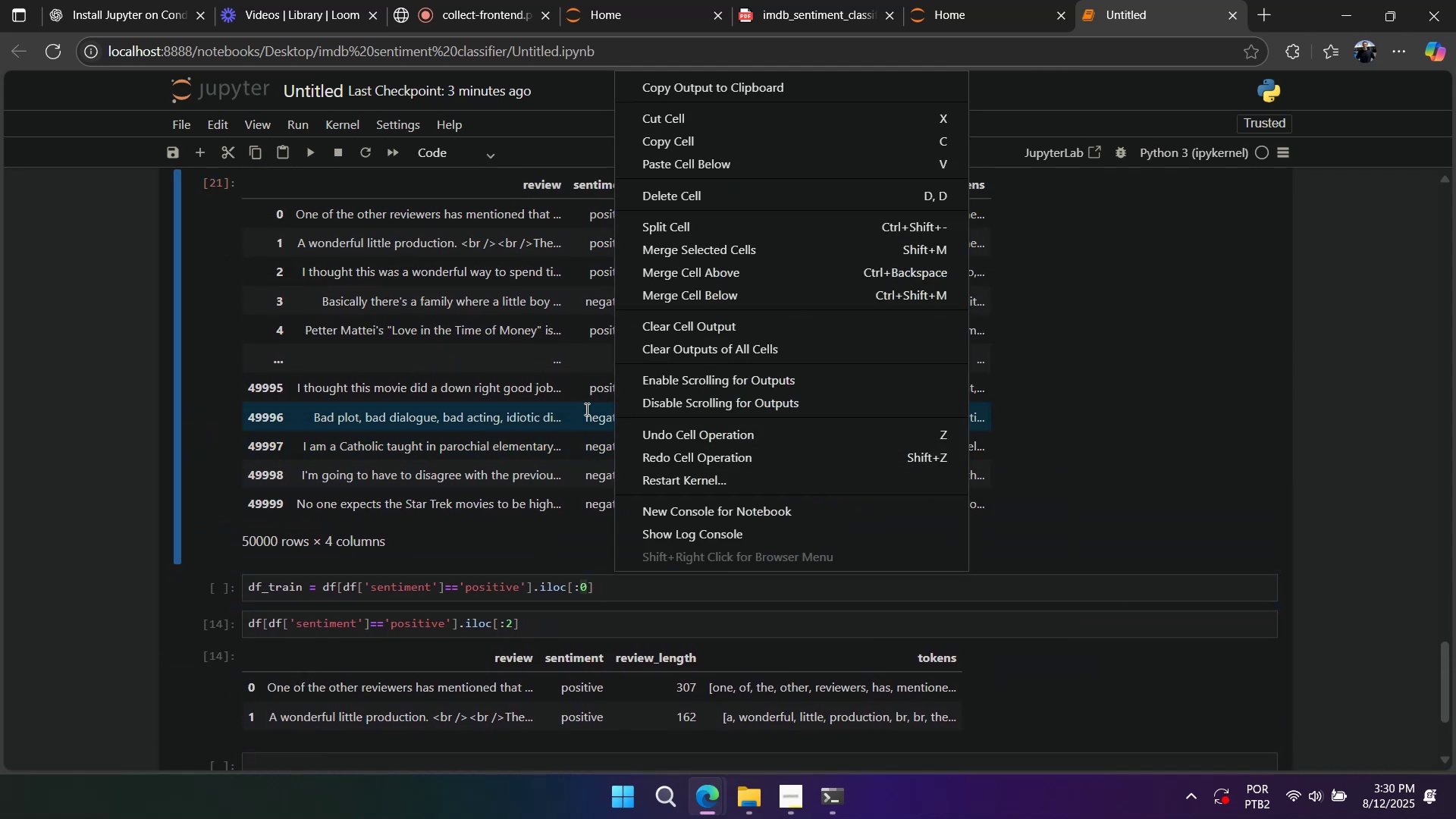 
left_click([585, 409])
 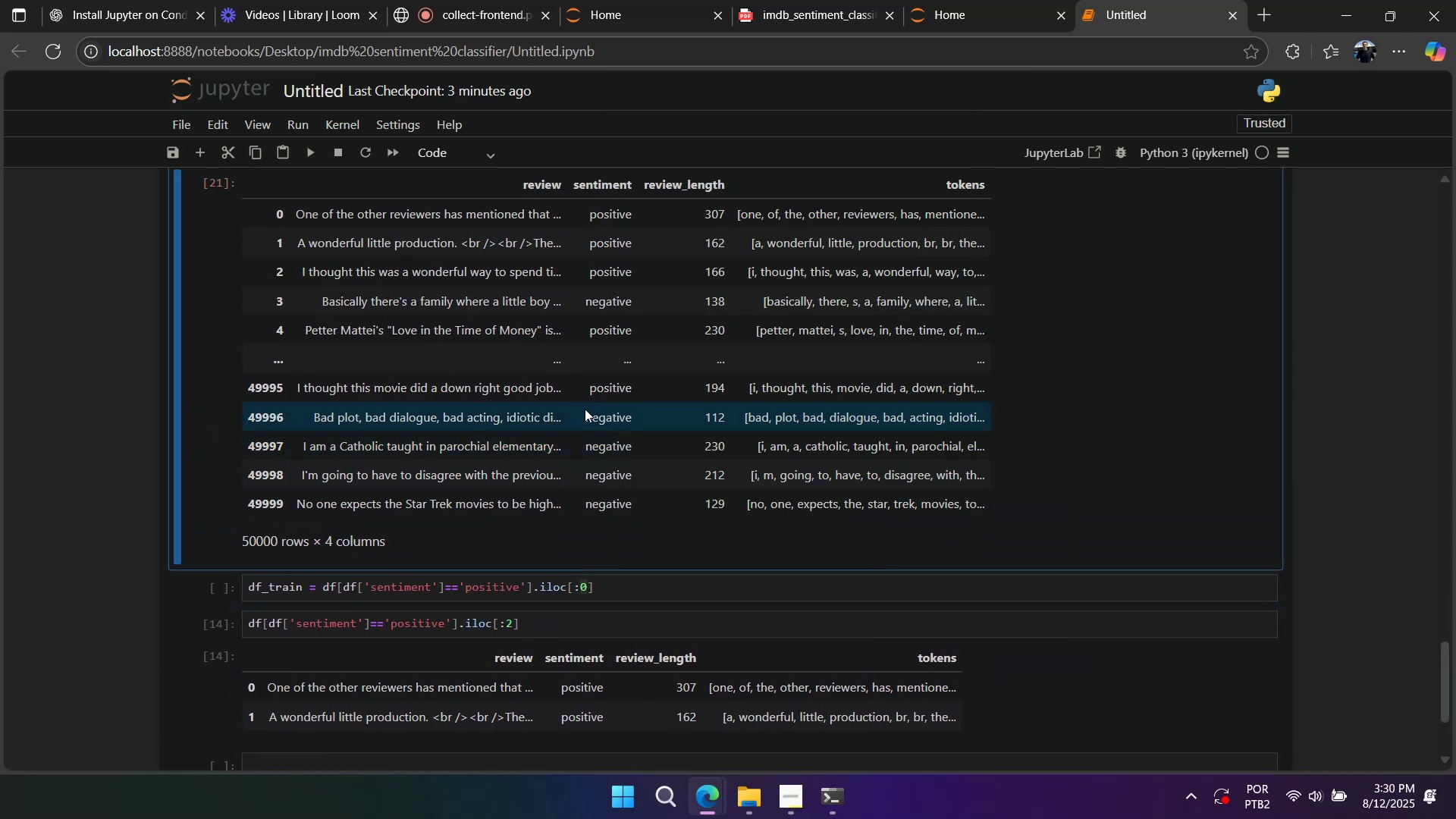 
right_click([585, 409])
 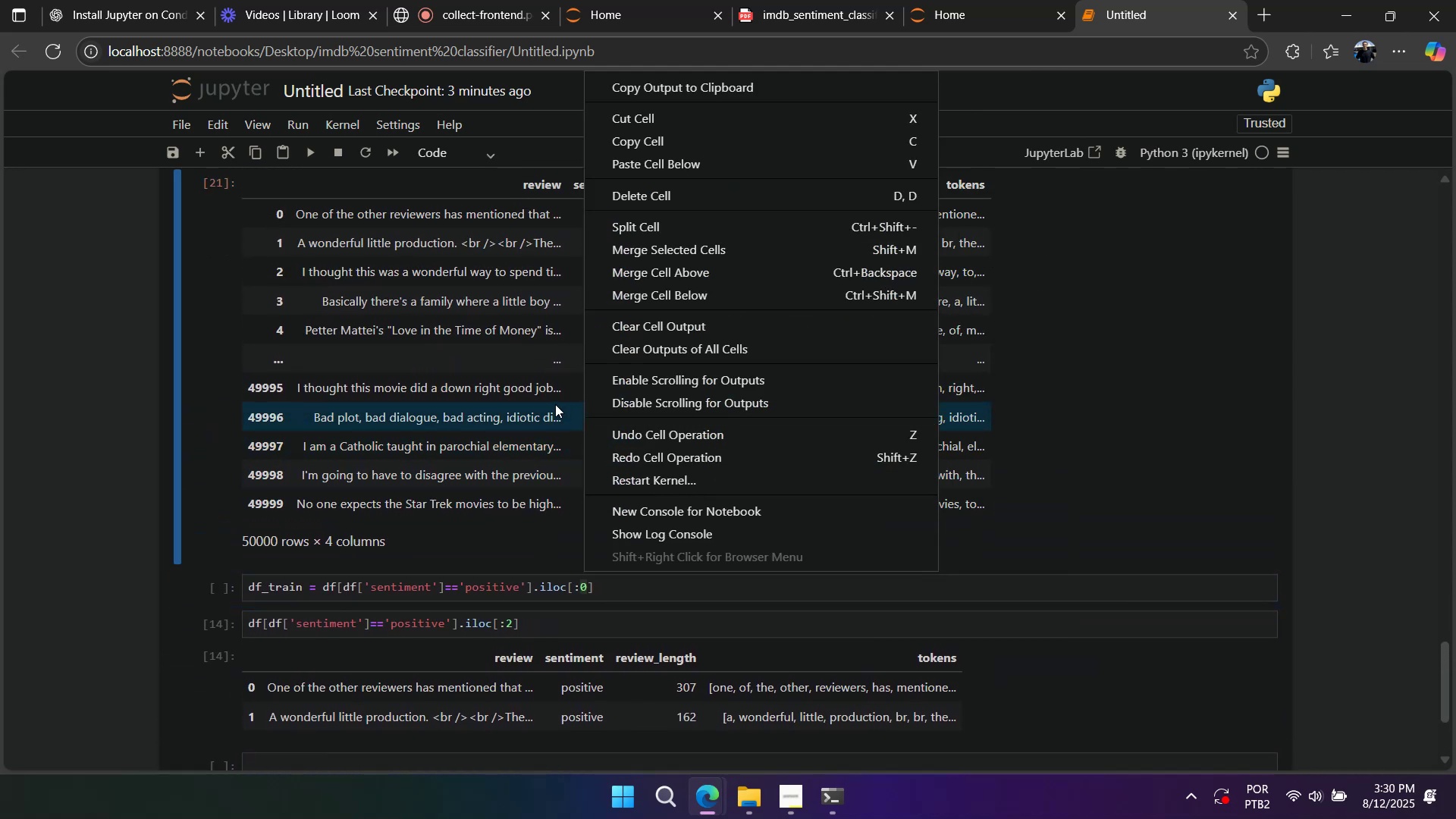 
left_click([555, 404])
 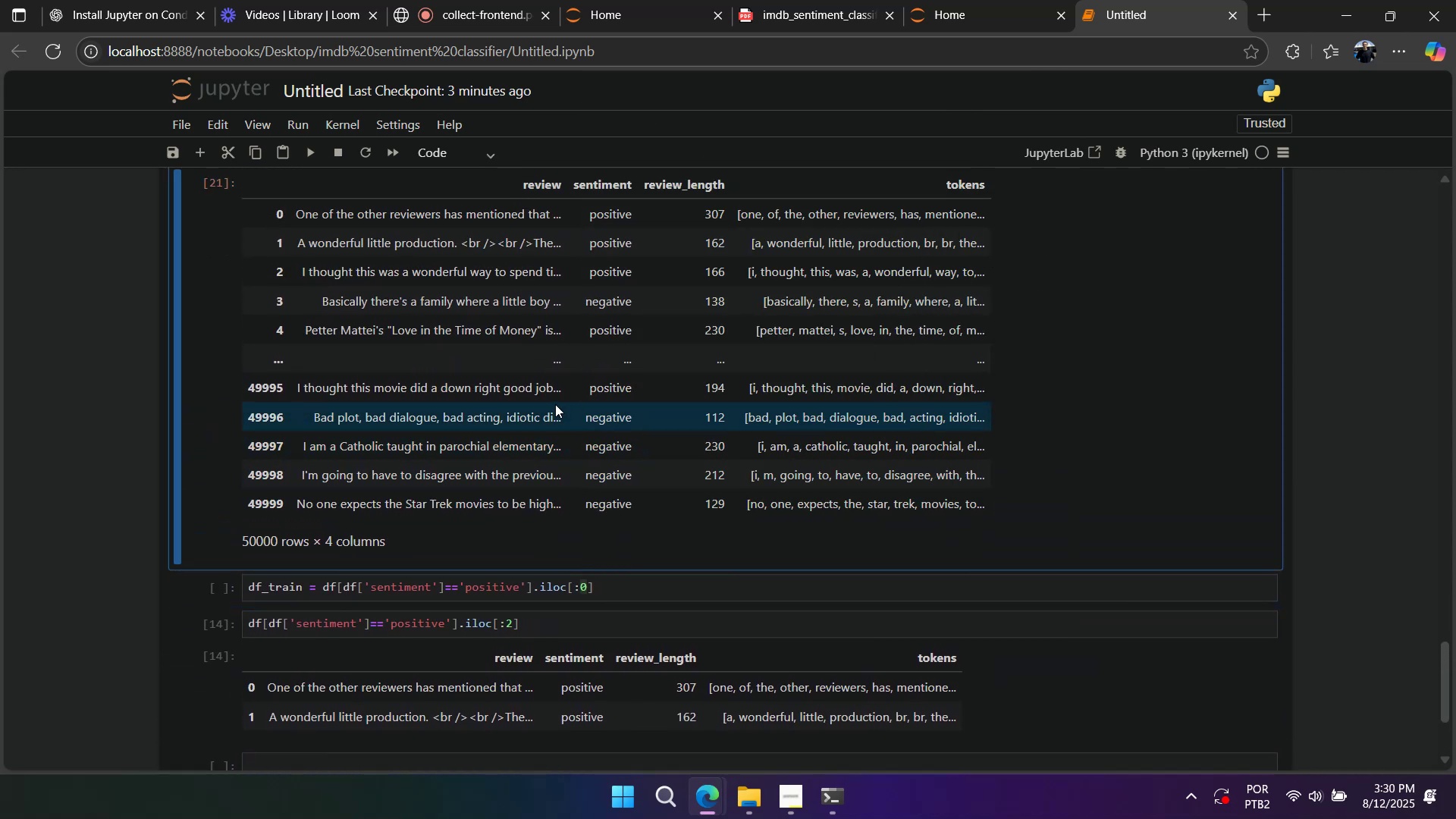 
right_click([555, 404])
 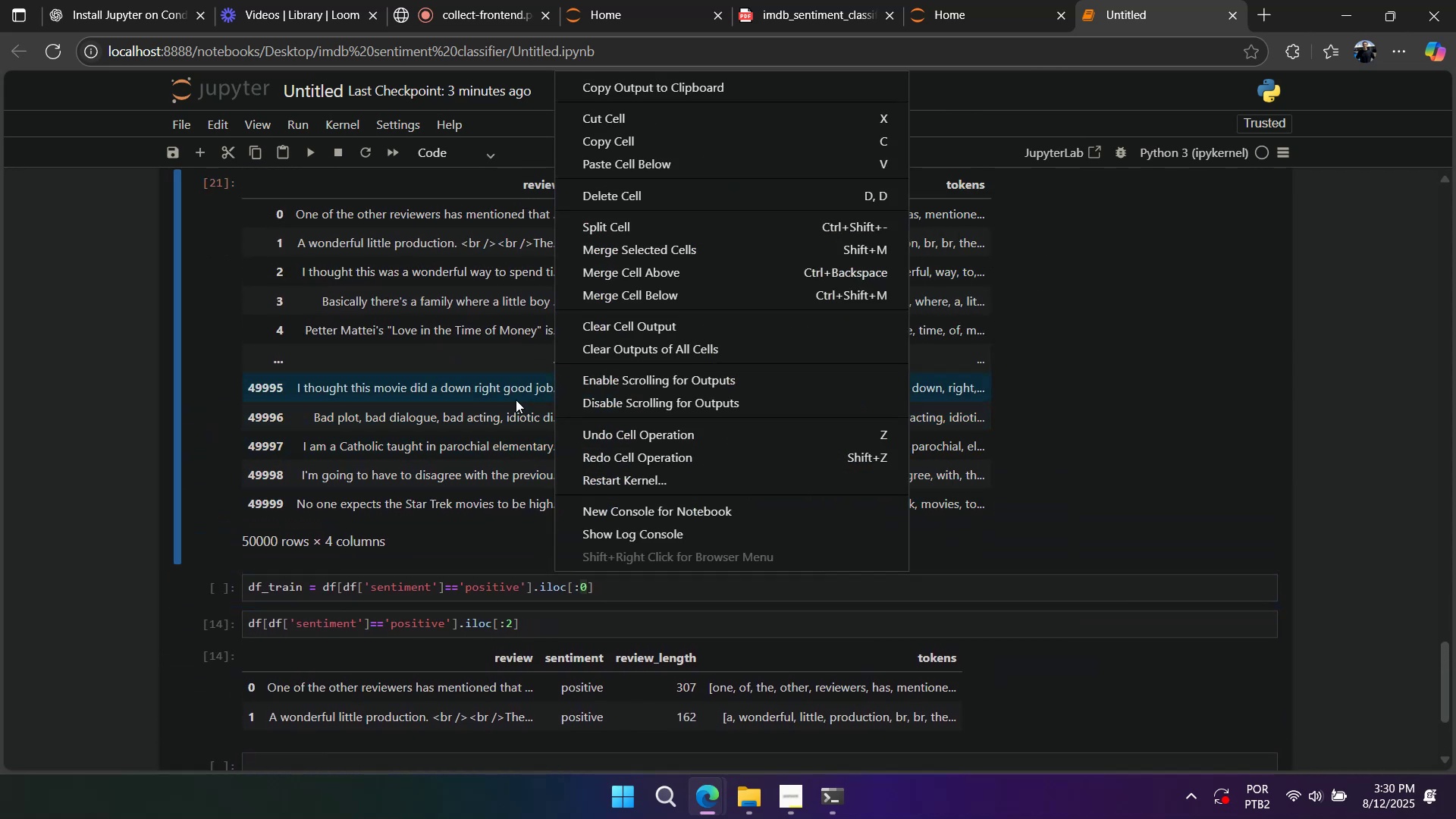 
left_click([513, 399])
 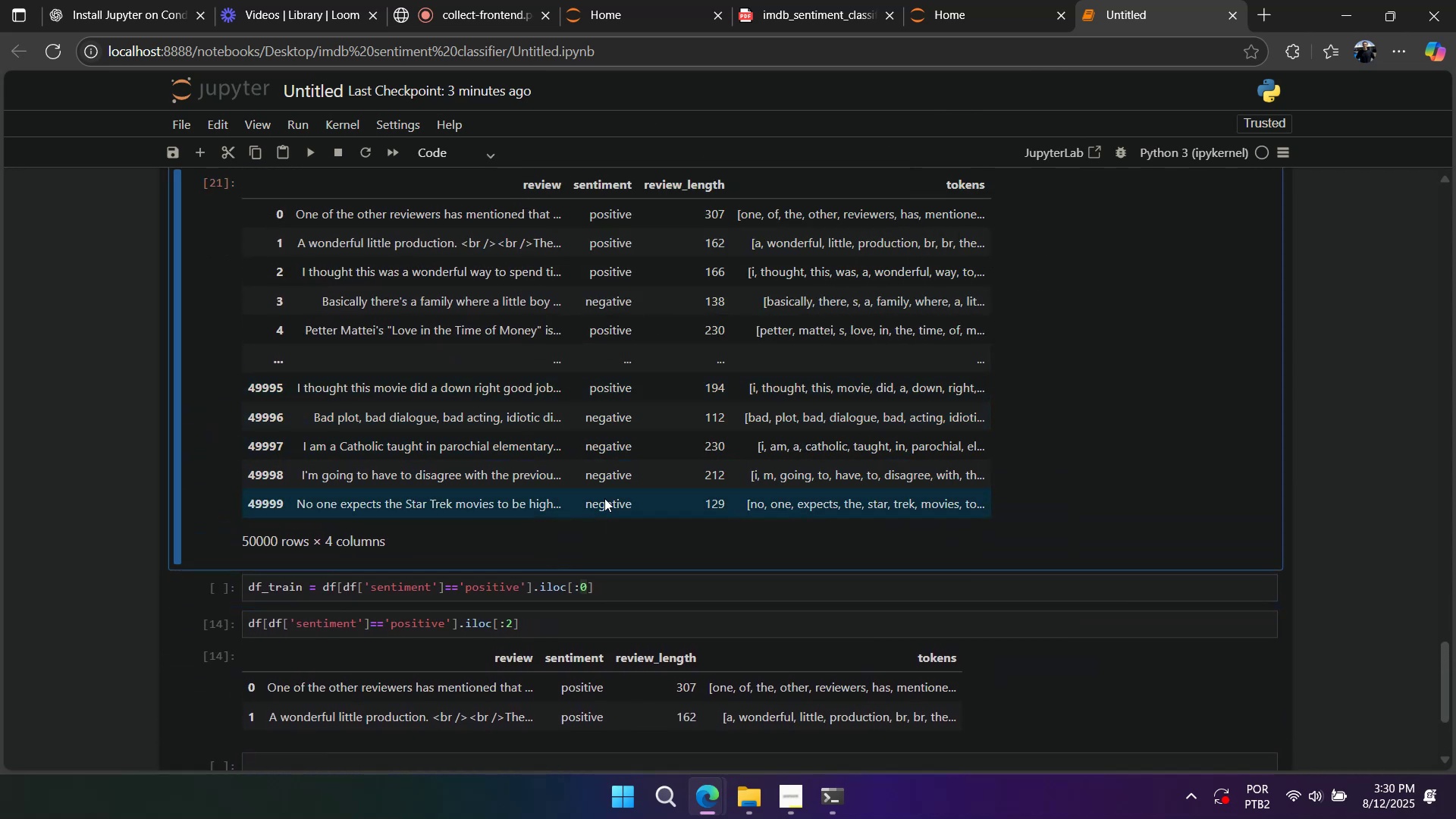 
scroll: coordinate [608, 500], scroll_direction: down, amount: 1.0
 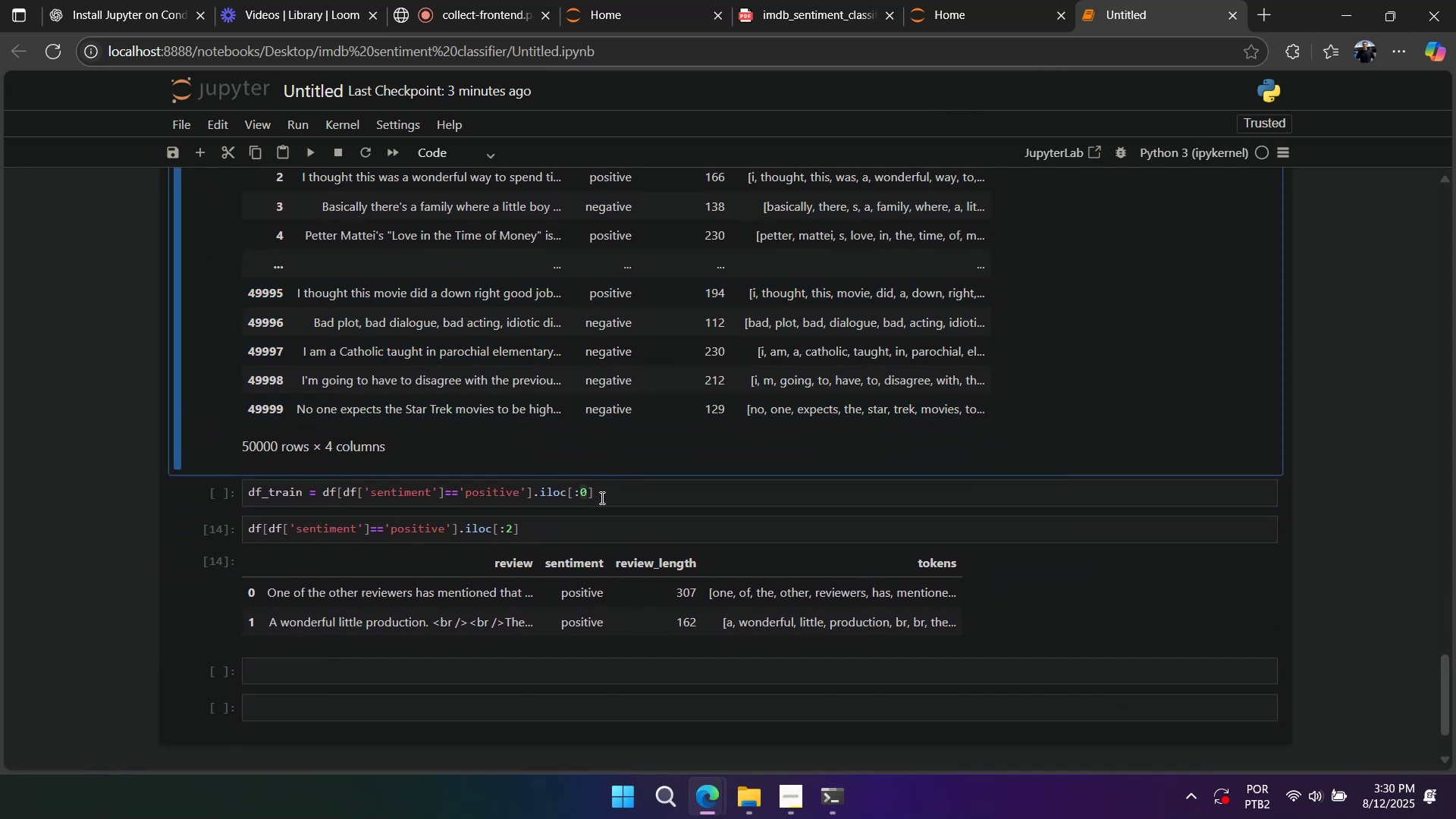 
left_click([598, 493])
 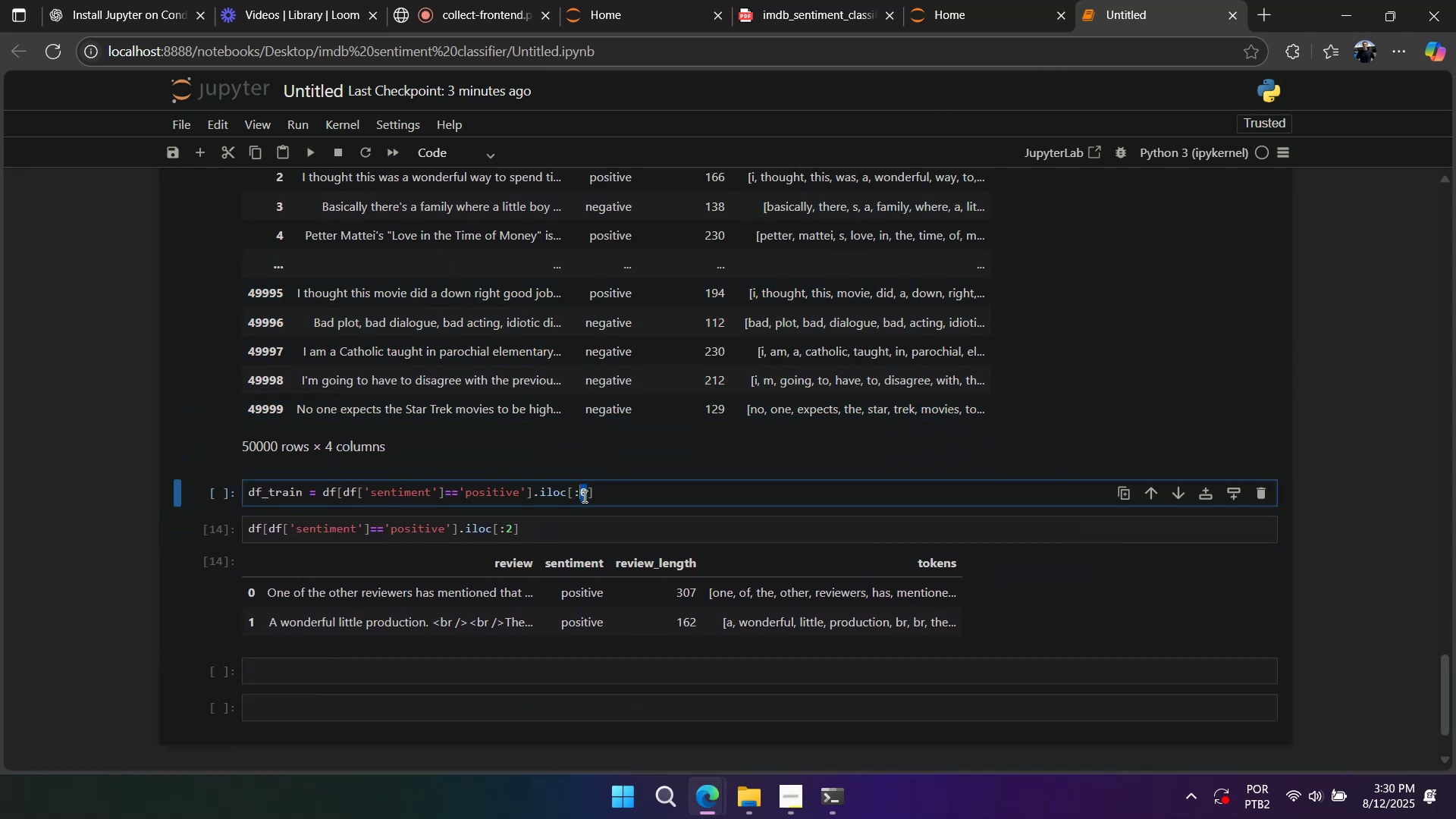 
scroll: coordinate [585, 486], scroll_direction: up, amount: 3.0
 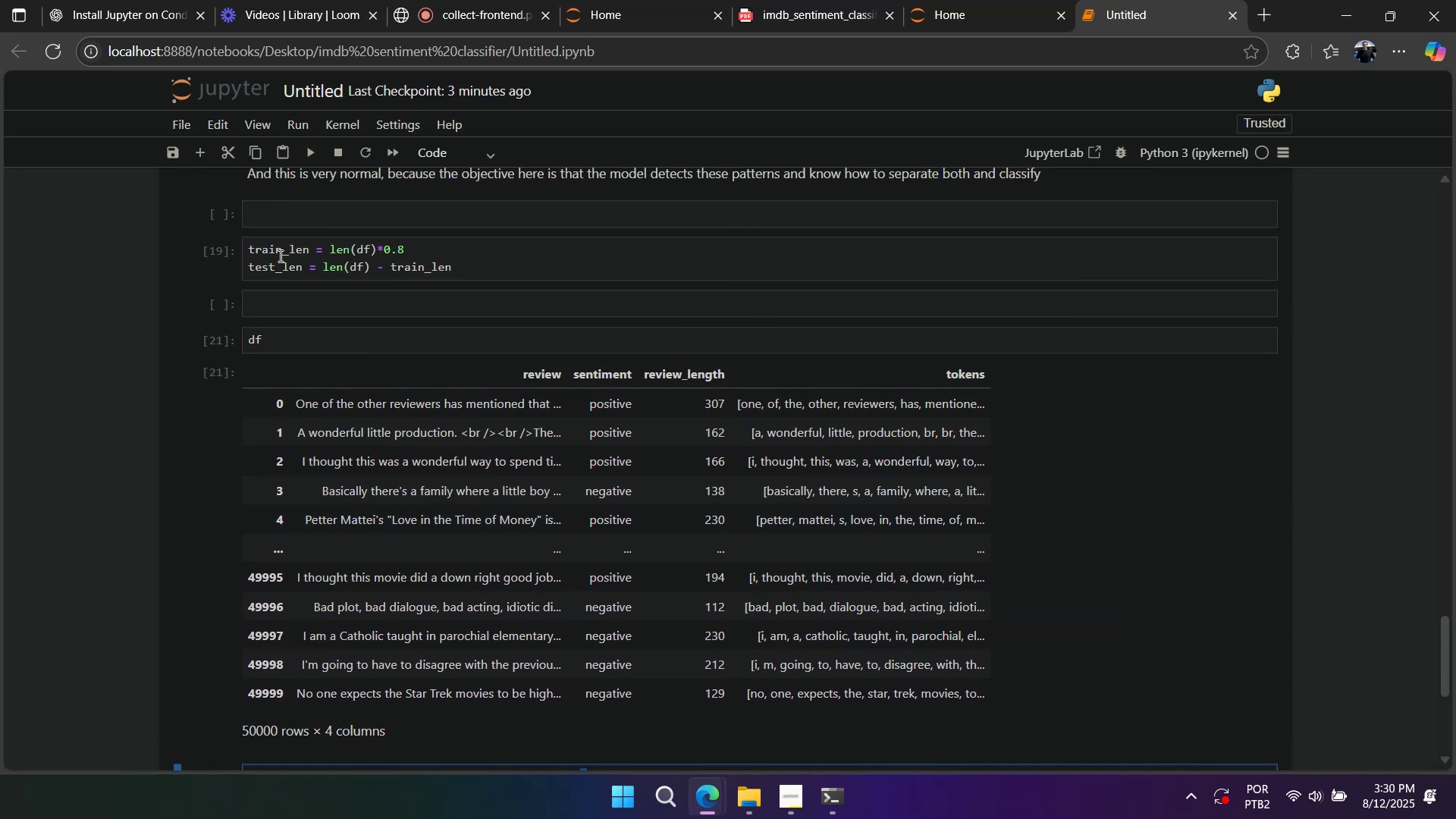 
double_click([281, 253])
 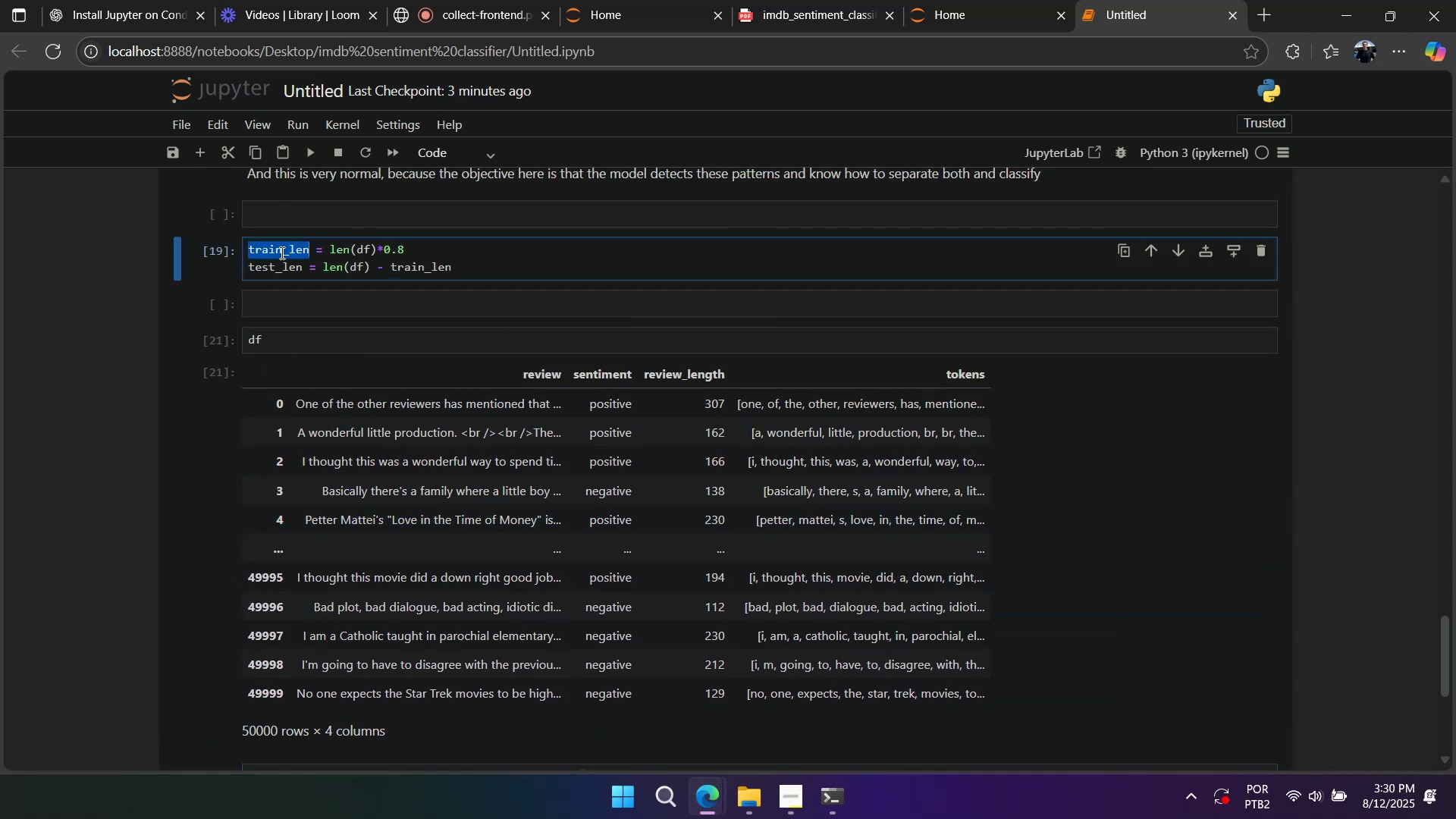 
key(Control+C)
 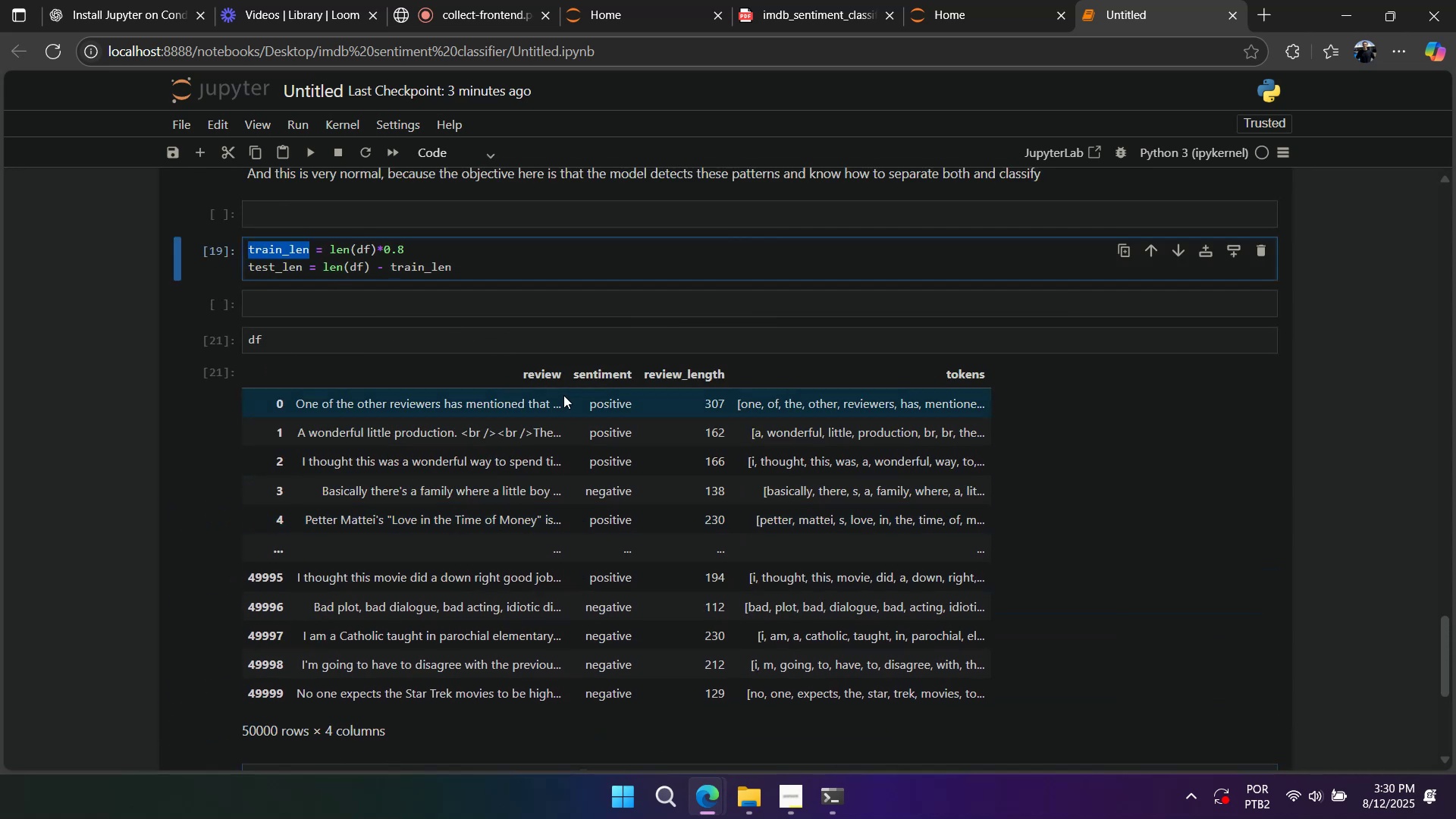 
scroll: coordinate [563, 397], scroll_direction: down, amount: 3.0
 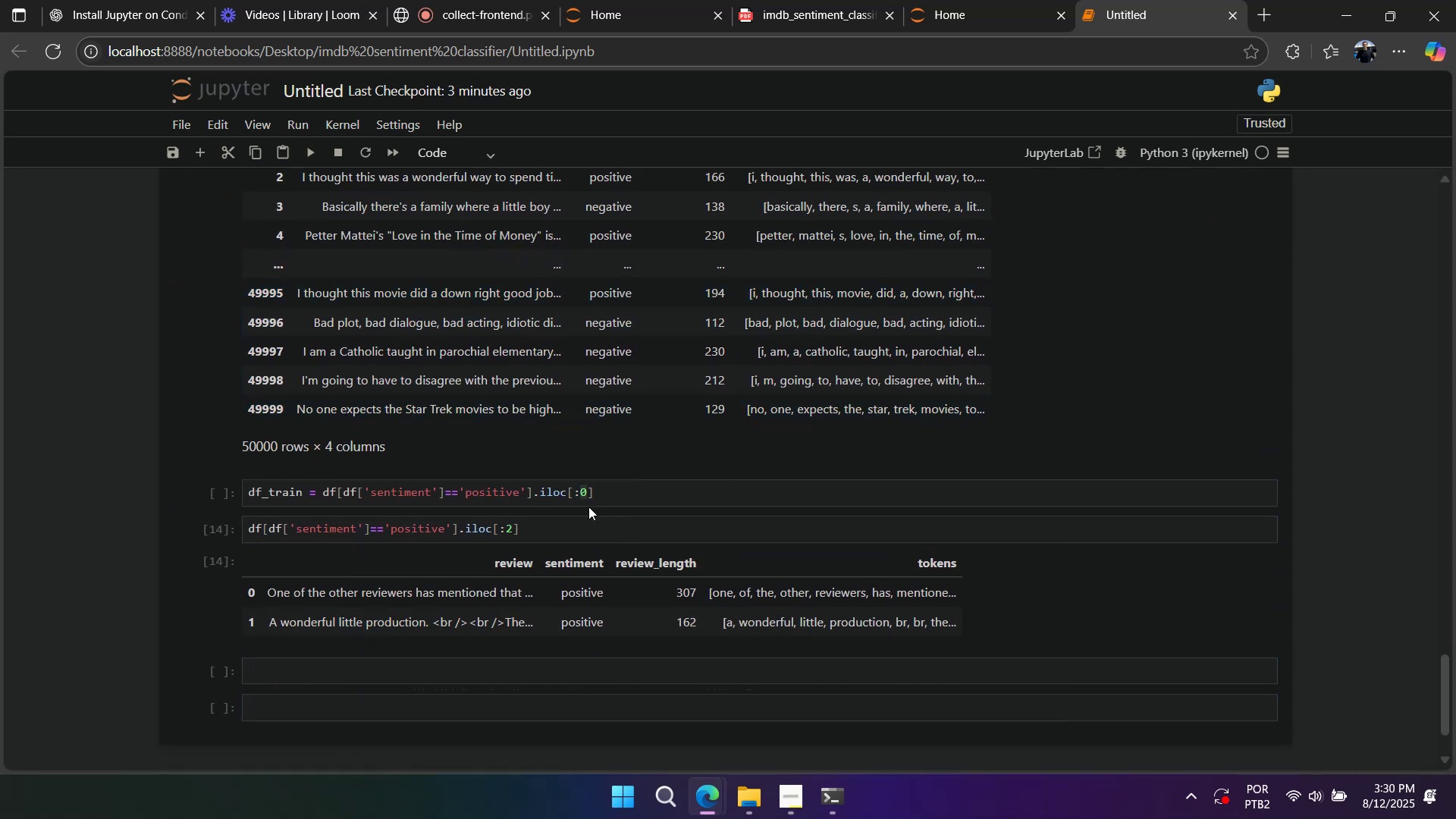 
left_click([587, 492])
 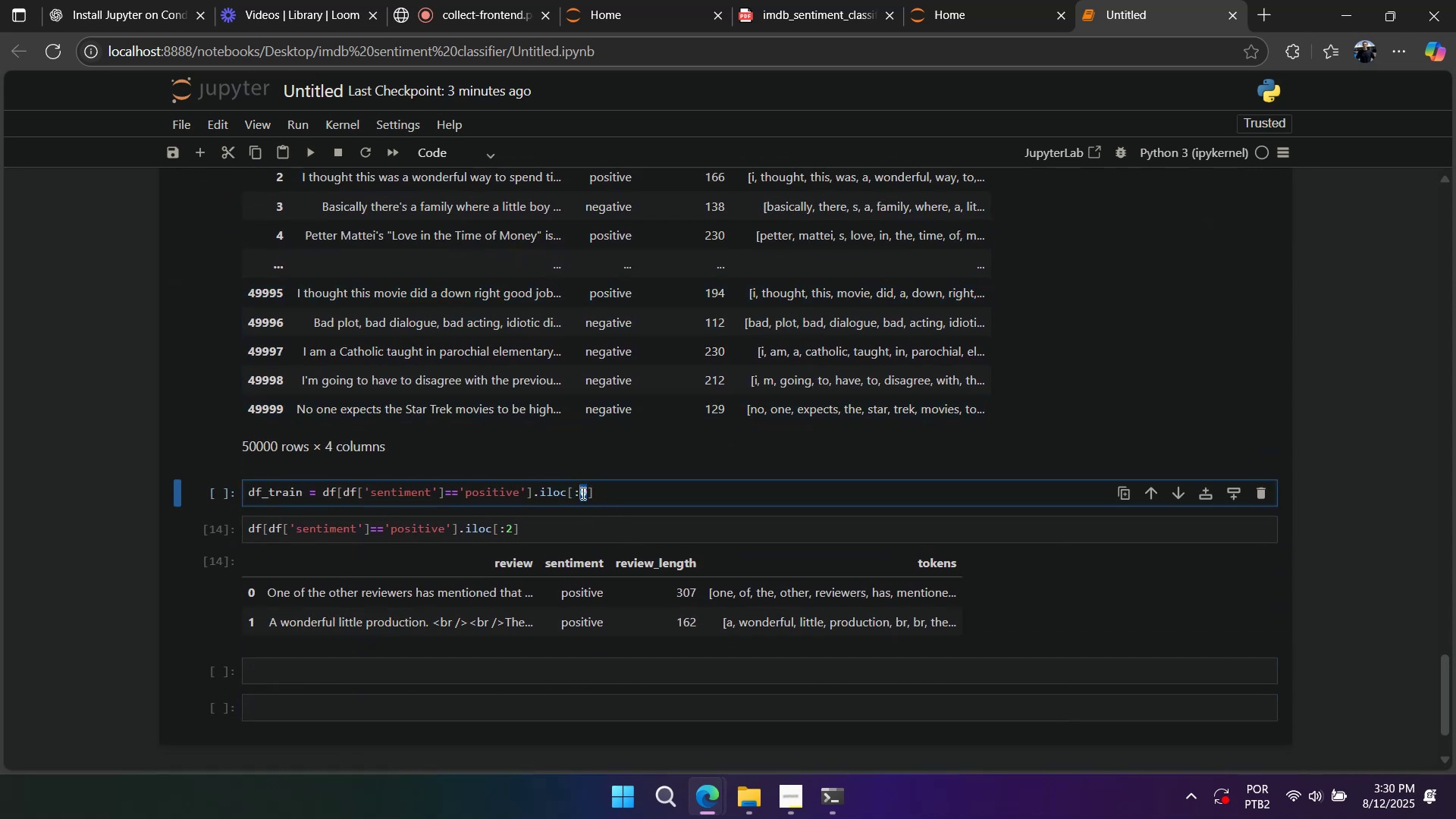 
key(Control+V)
 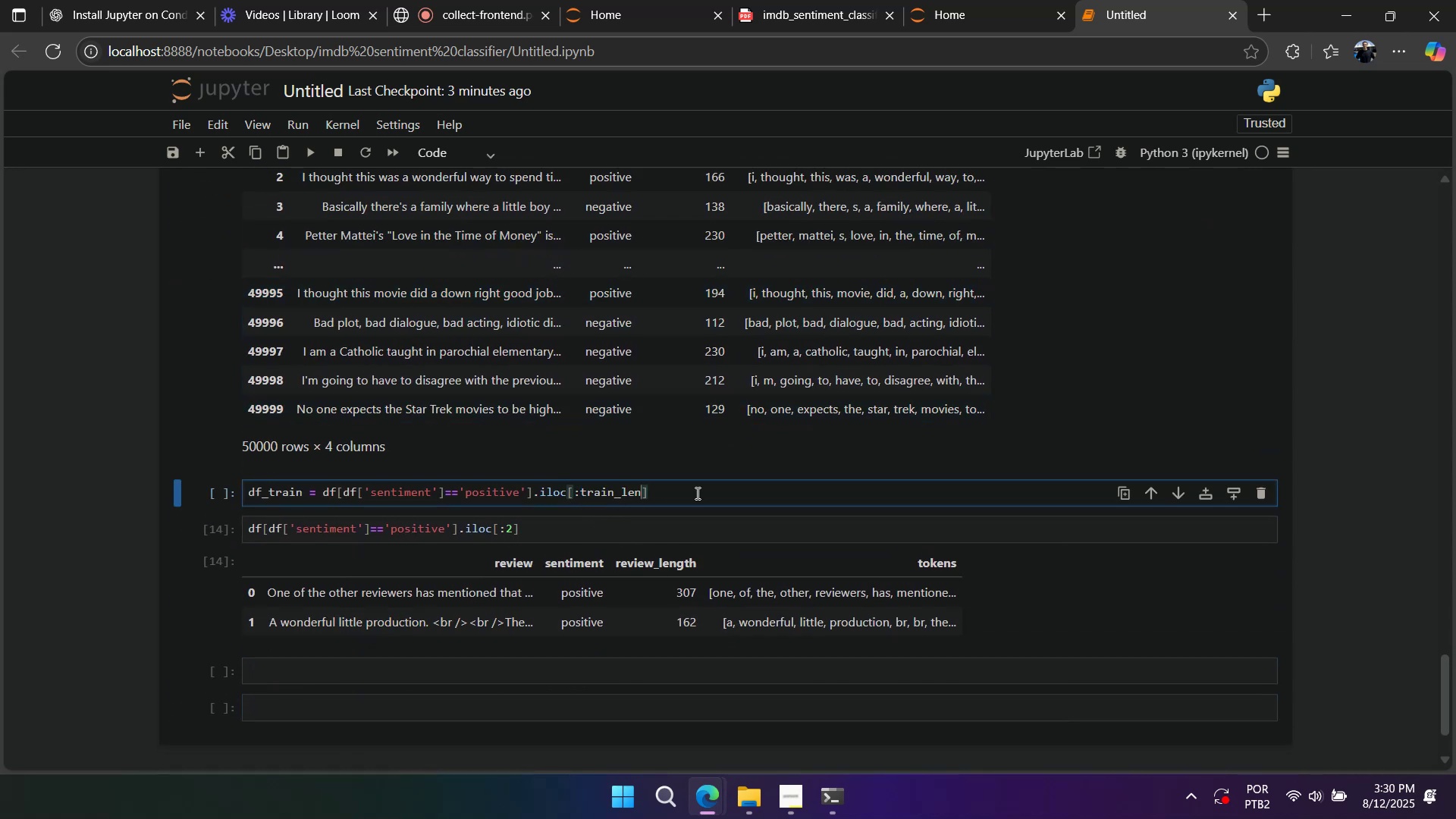 
right_click([700, 492])
 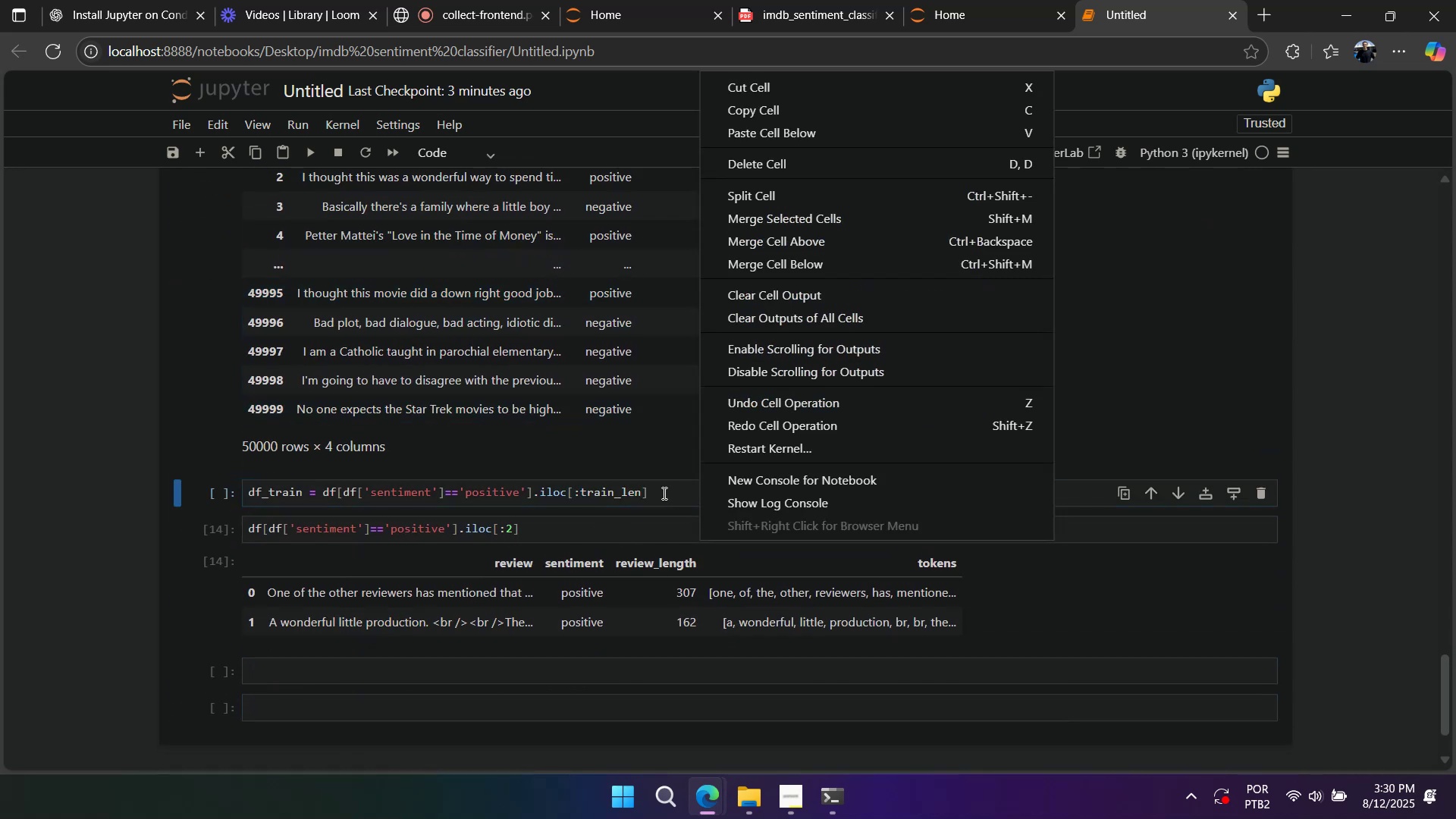 
left_click([660, 493])
 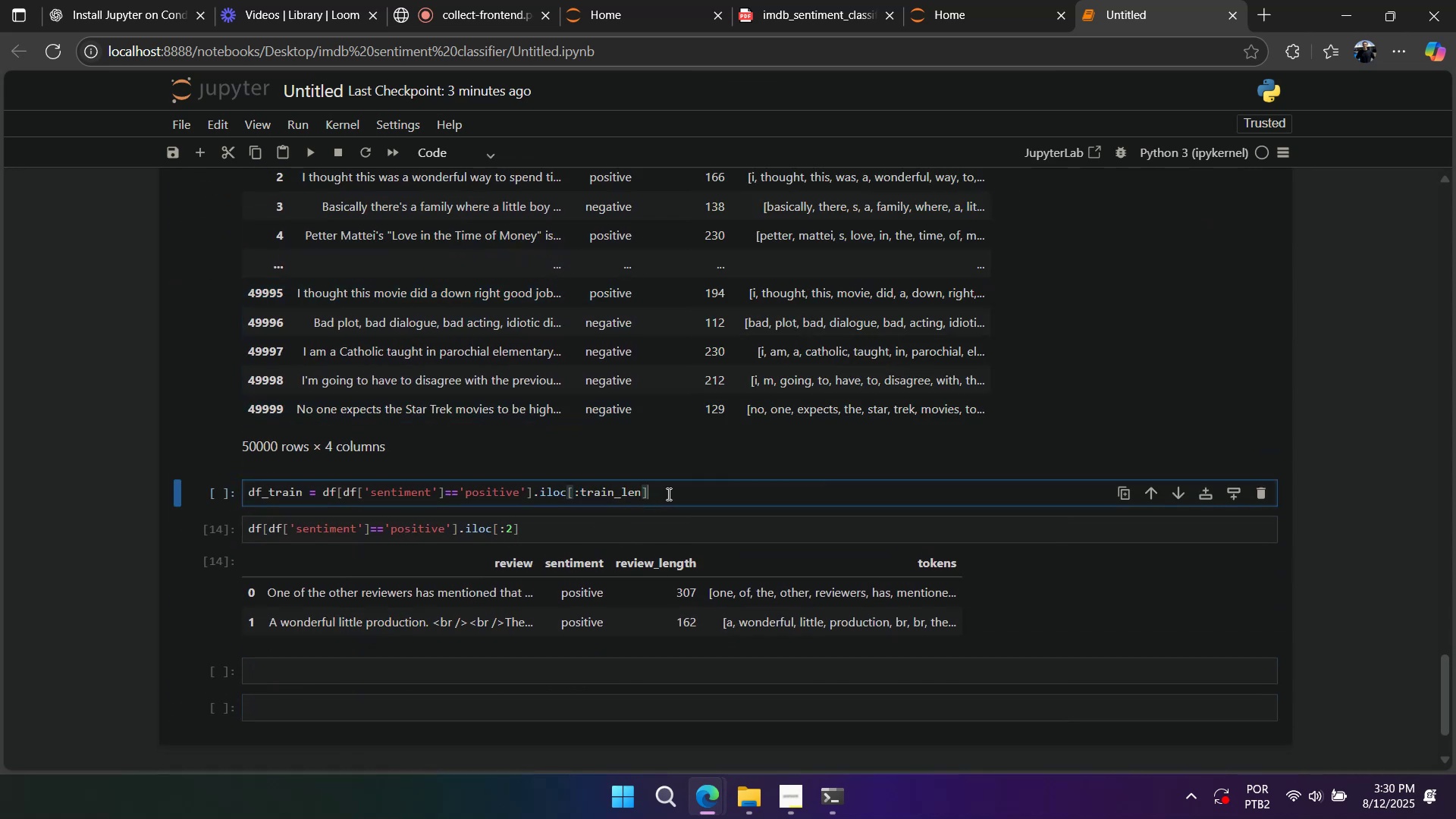 
hold_key(key=ShiftLeft, duration=0.88)
 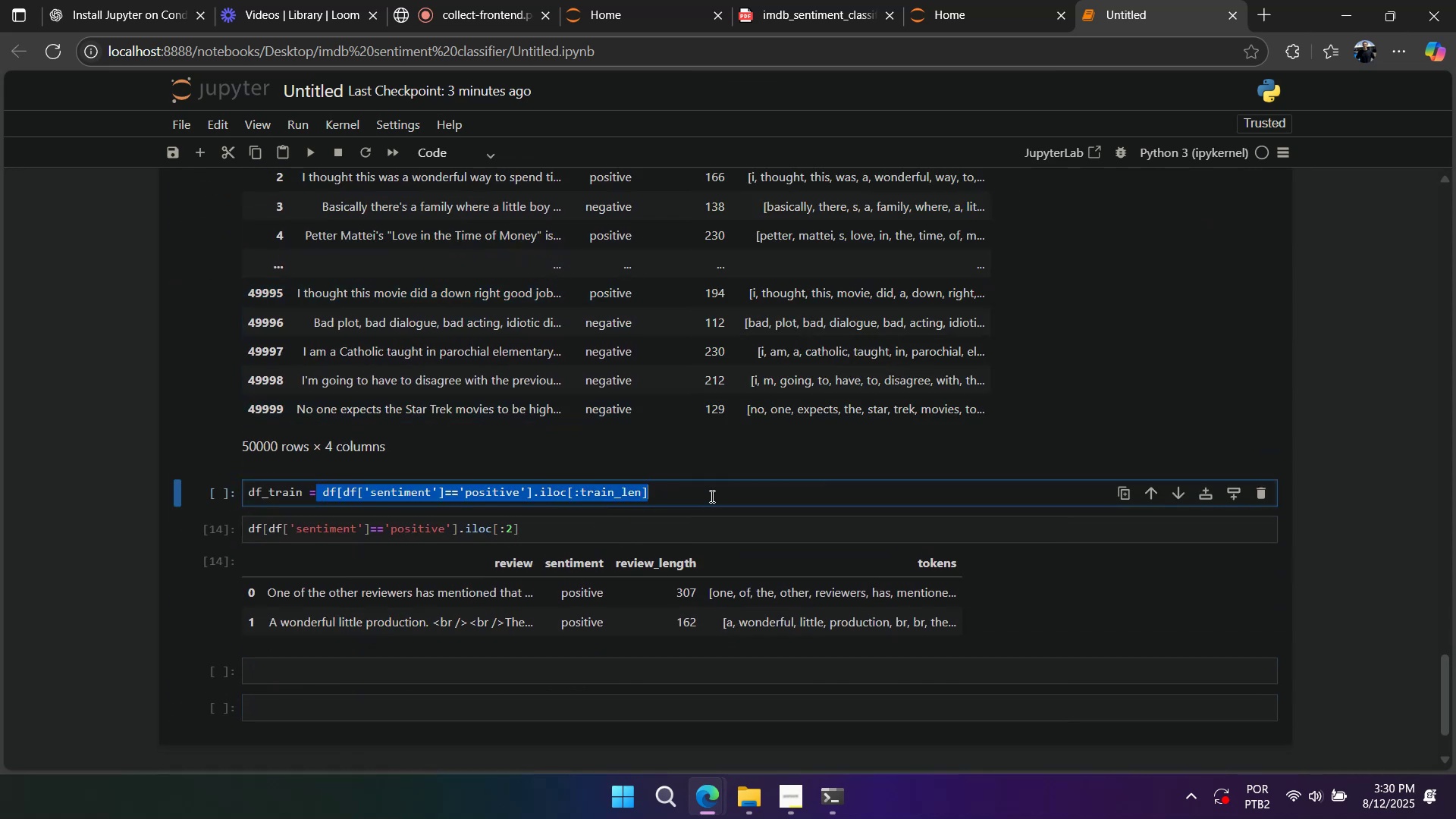 
key(Control+ControlLeft)
 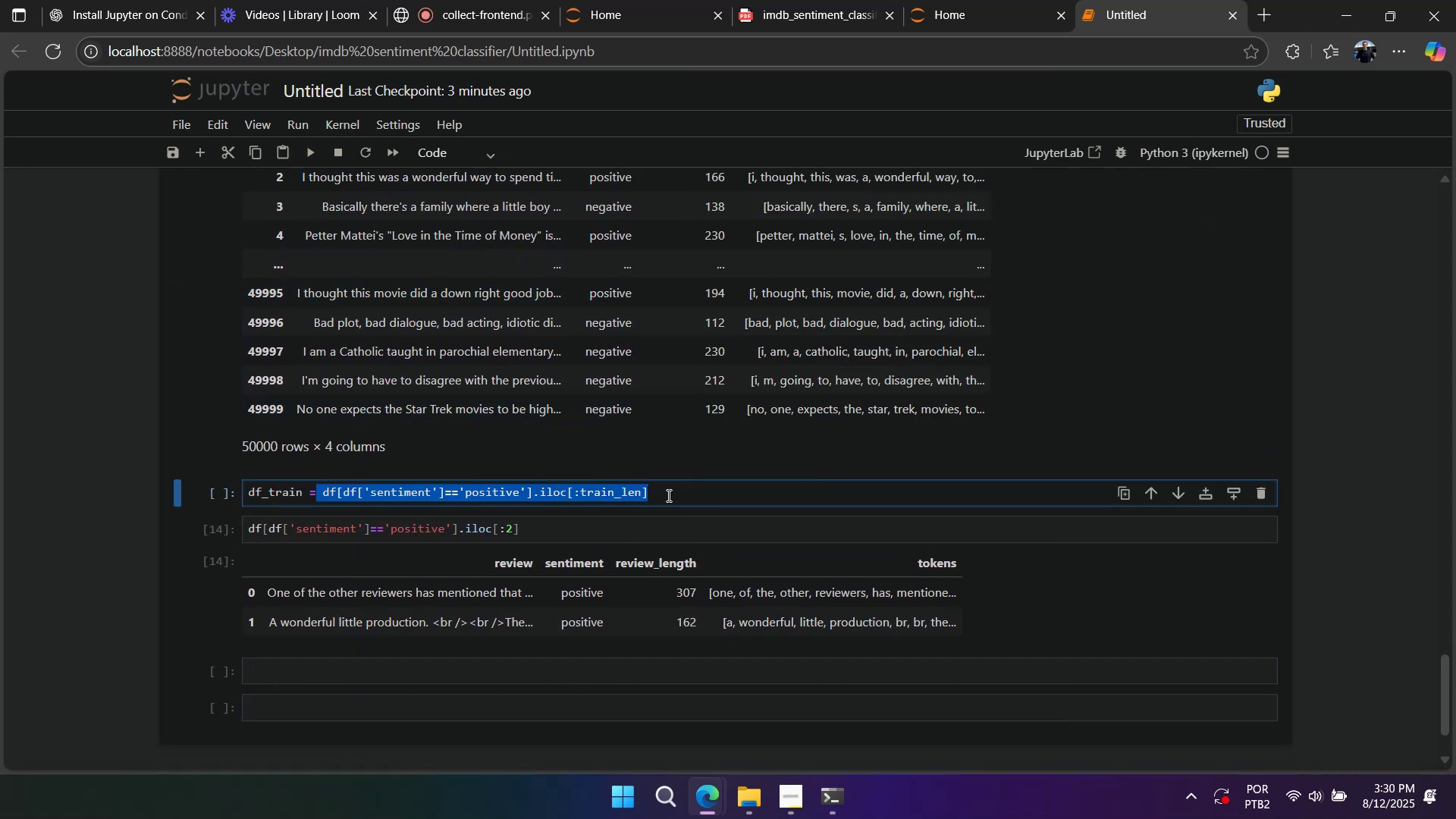 
key(Control+C)
 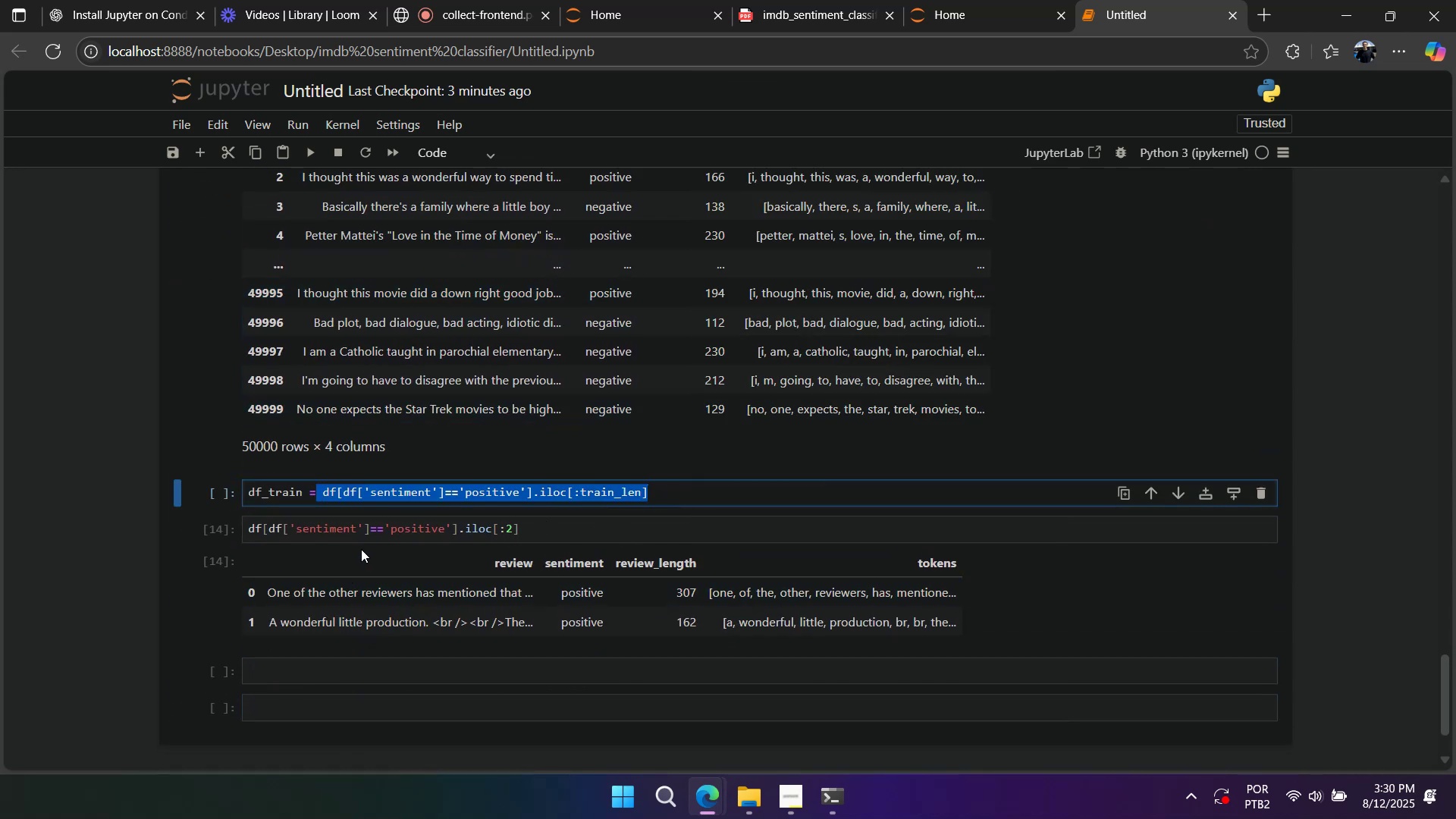 
left_click([365, 538])
 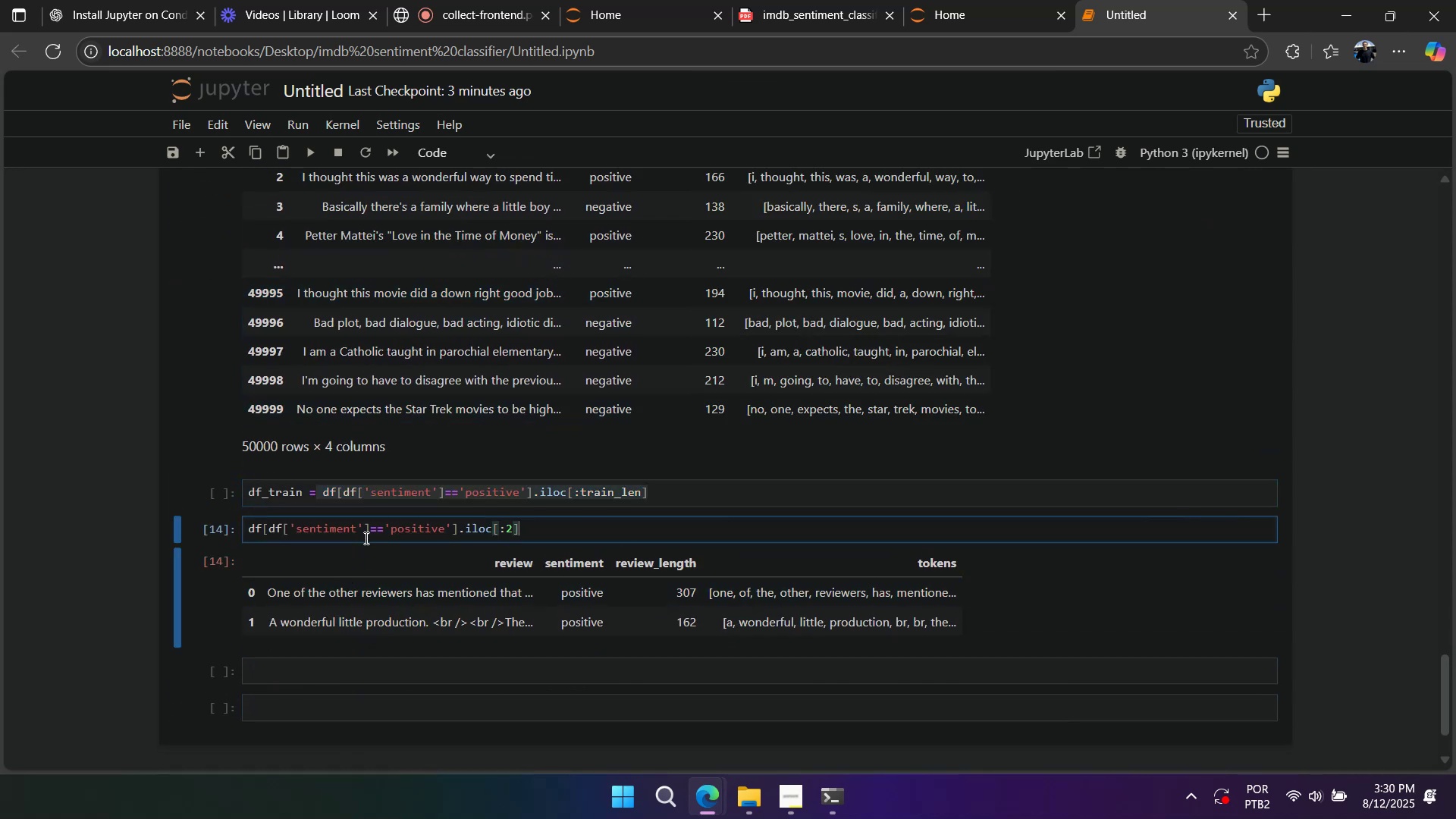 
key(Control+A)
 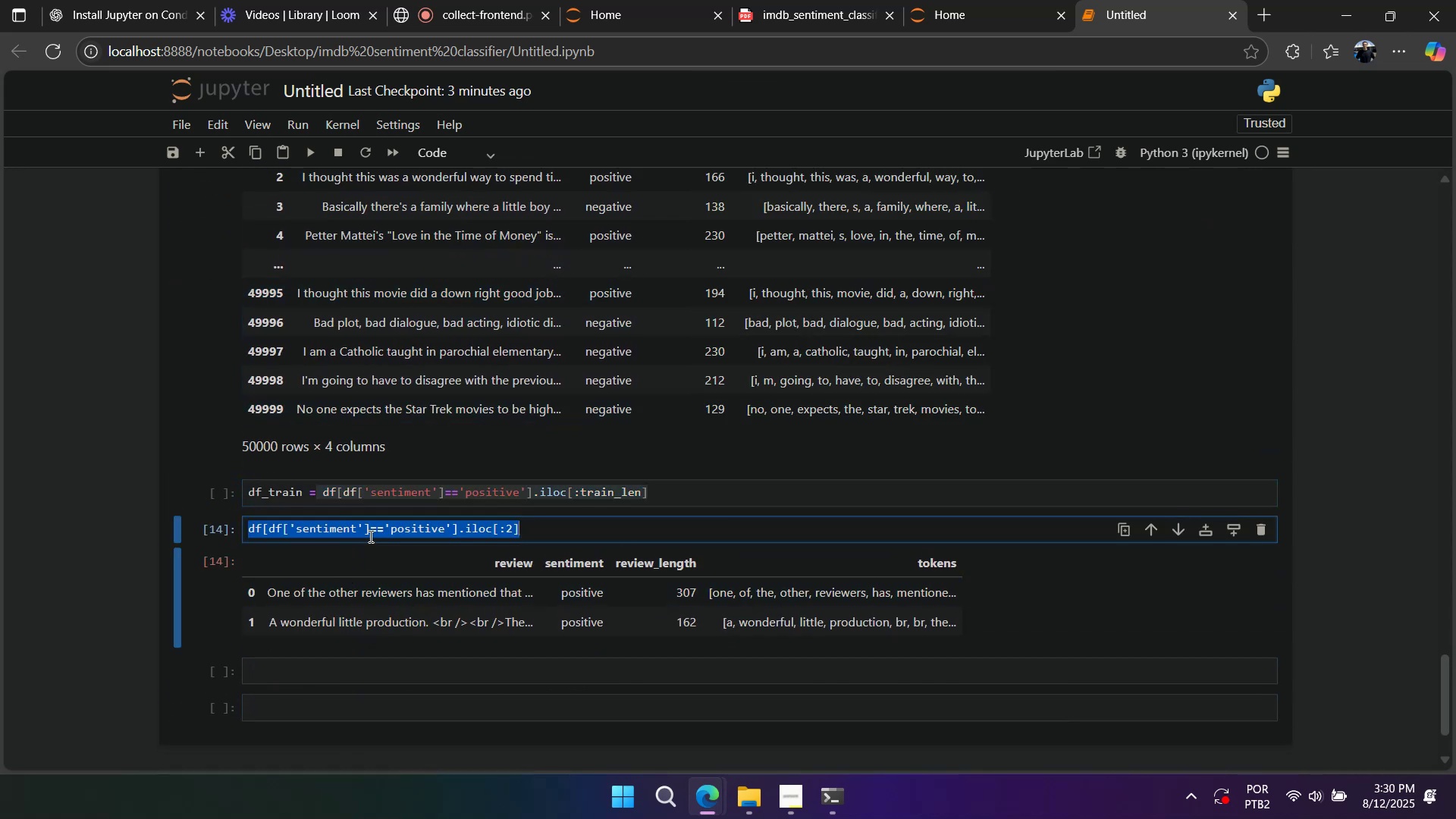 
key(Control+V)
 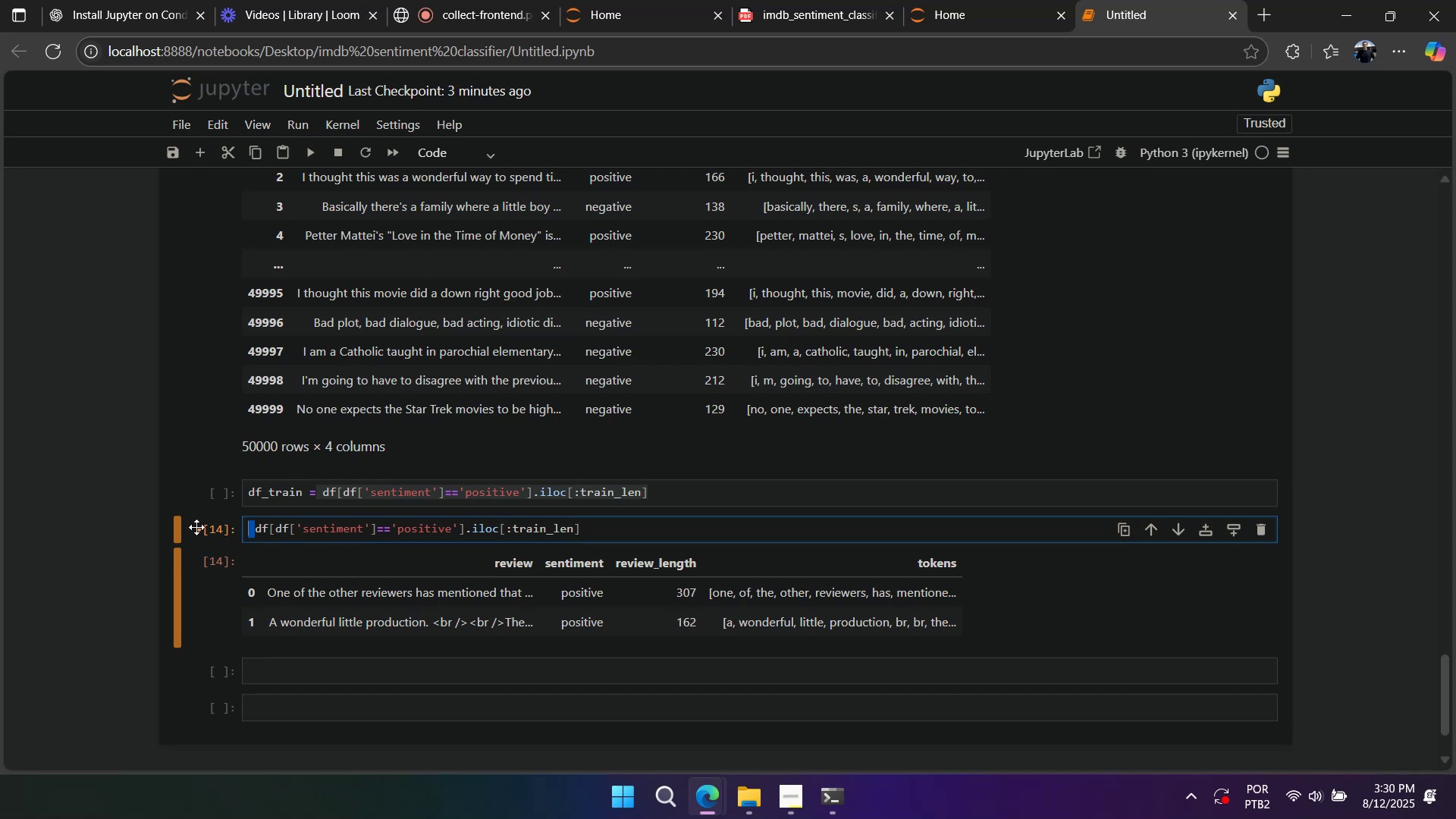 
key(Backspace)
 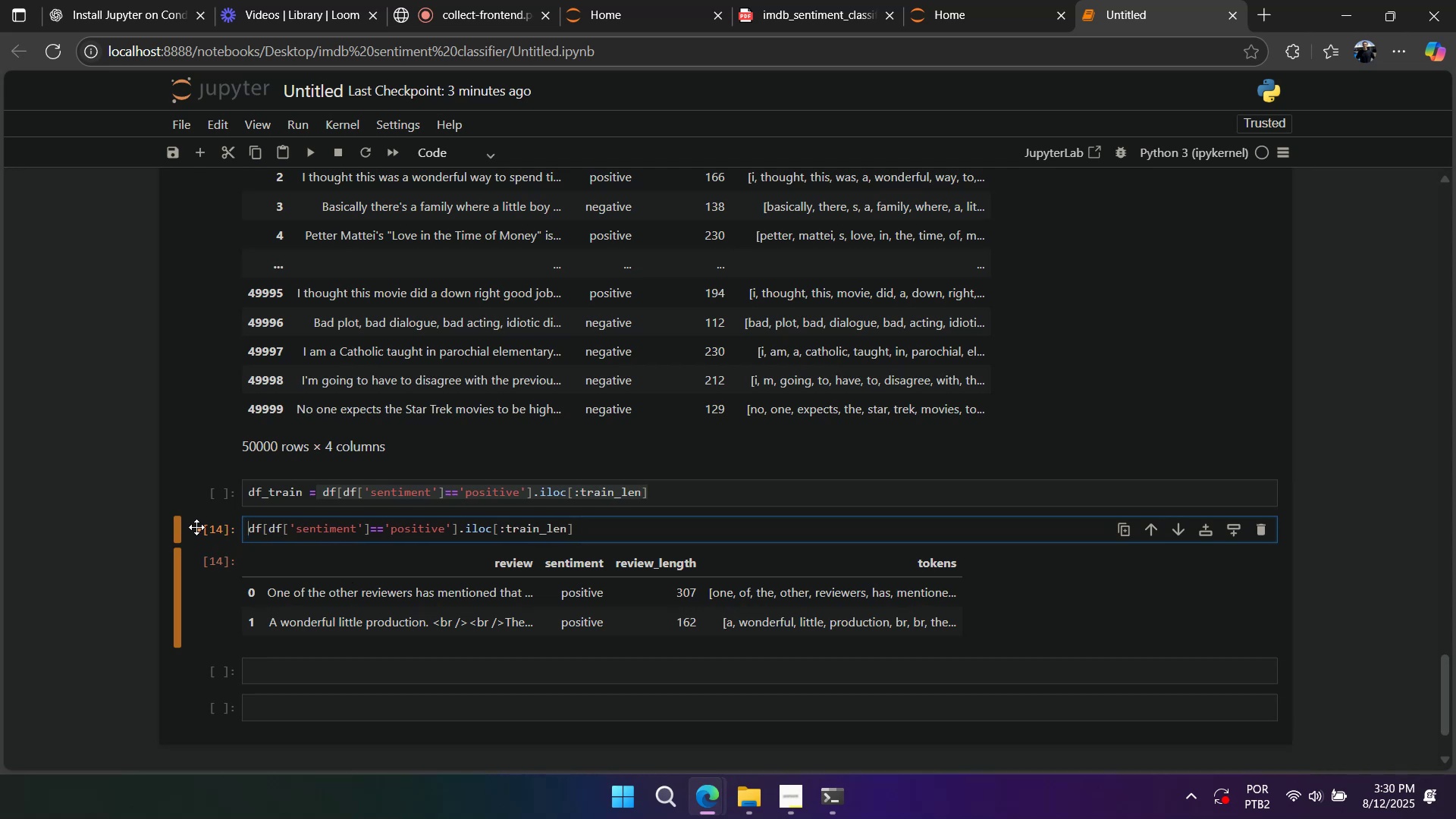 
key(Shift+Enter)
 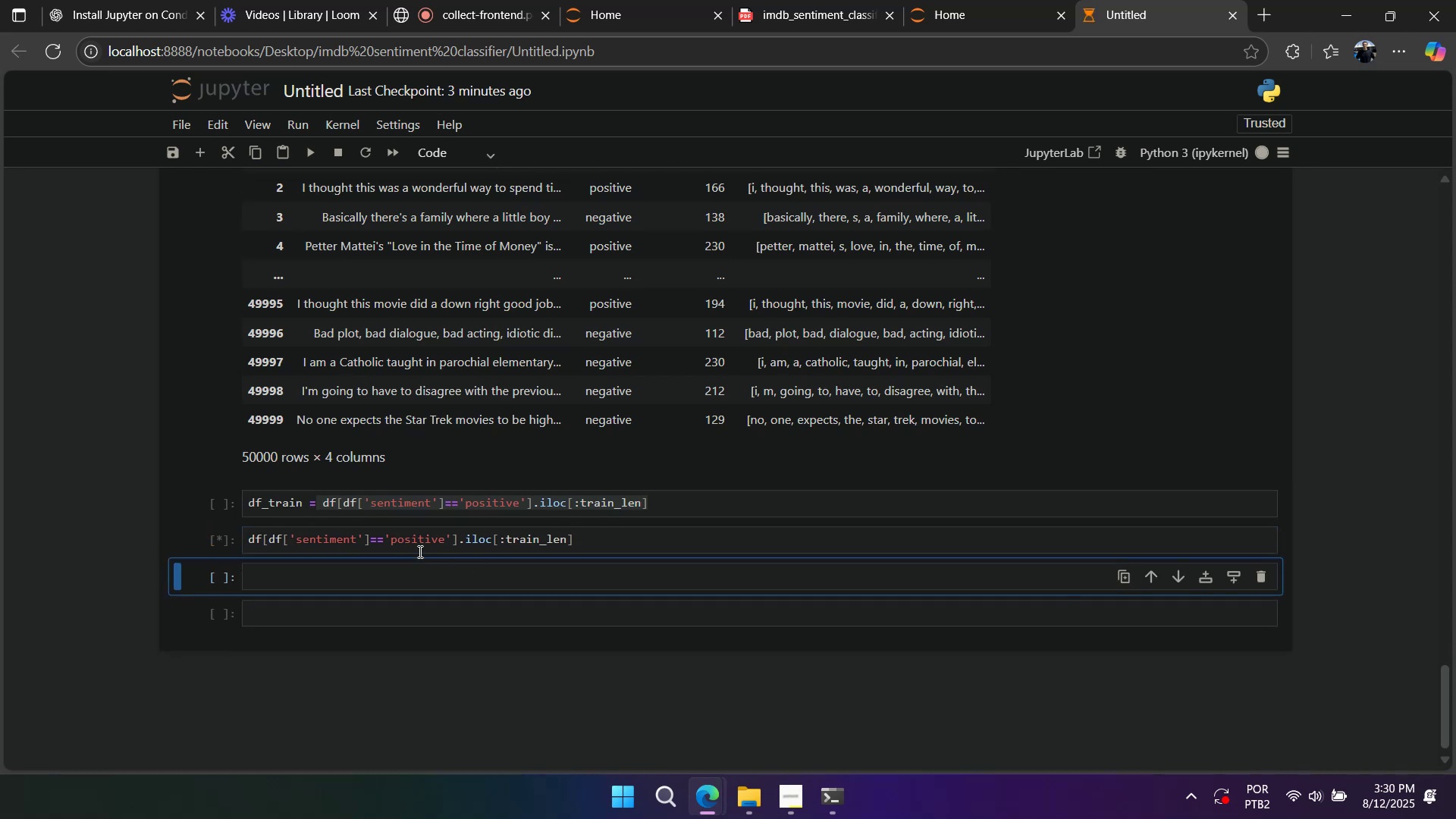 
scroll: coordinate [674, 590], scroll_direction: down, amount: 16.0
 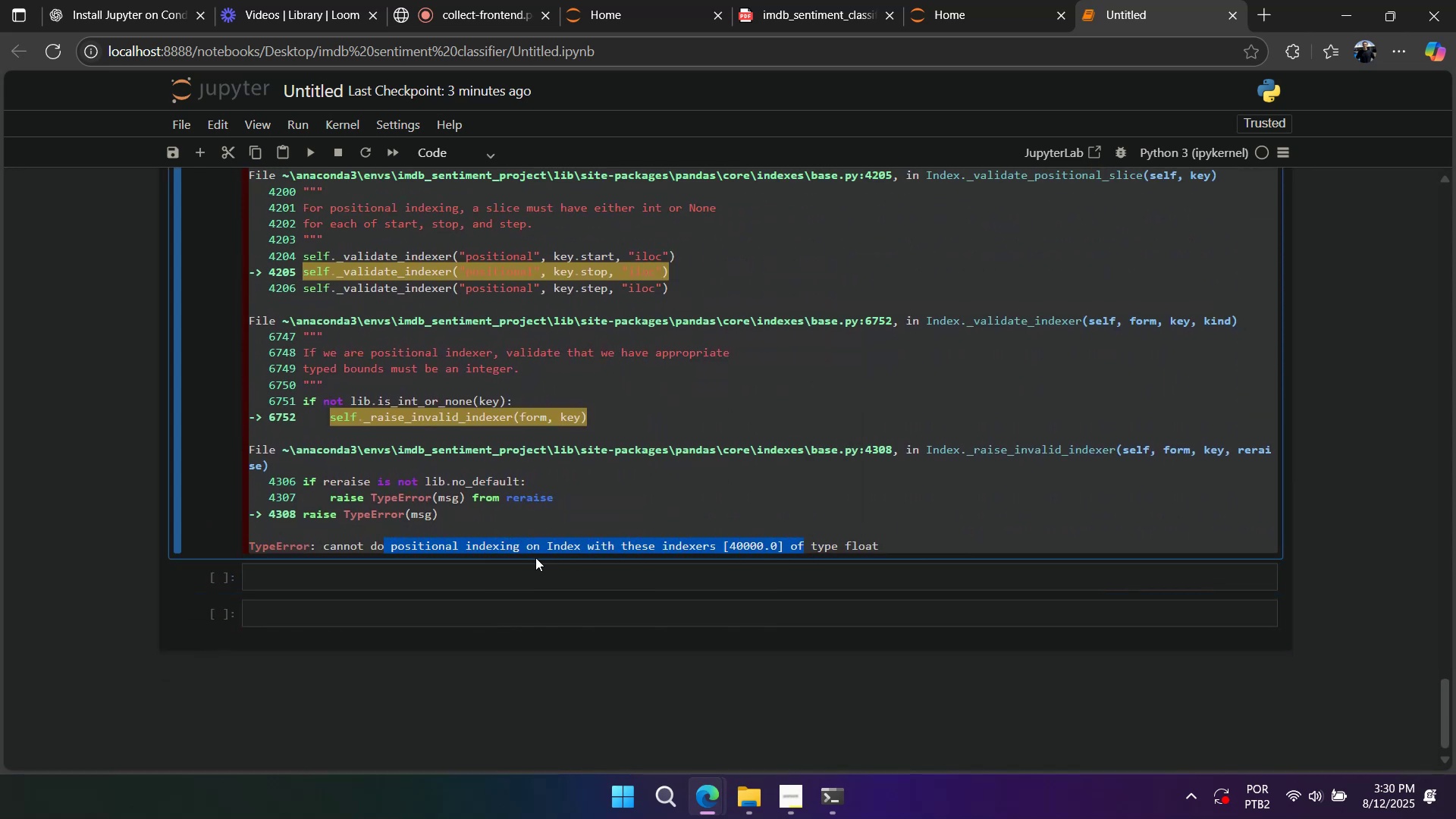 
scroll: coordinate [572, 474], scroll_direction: up, amount: 14.0
 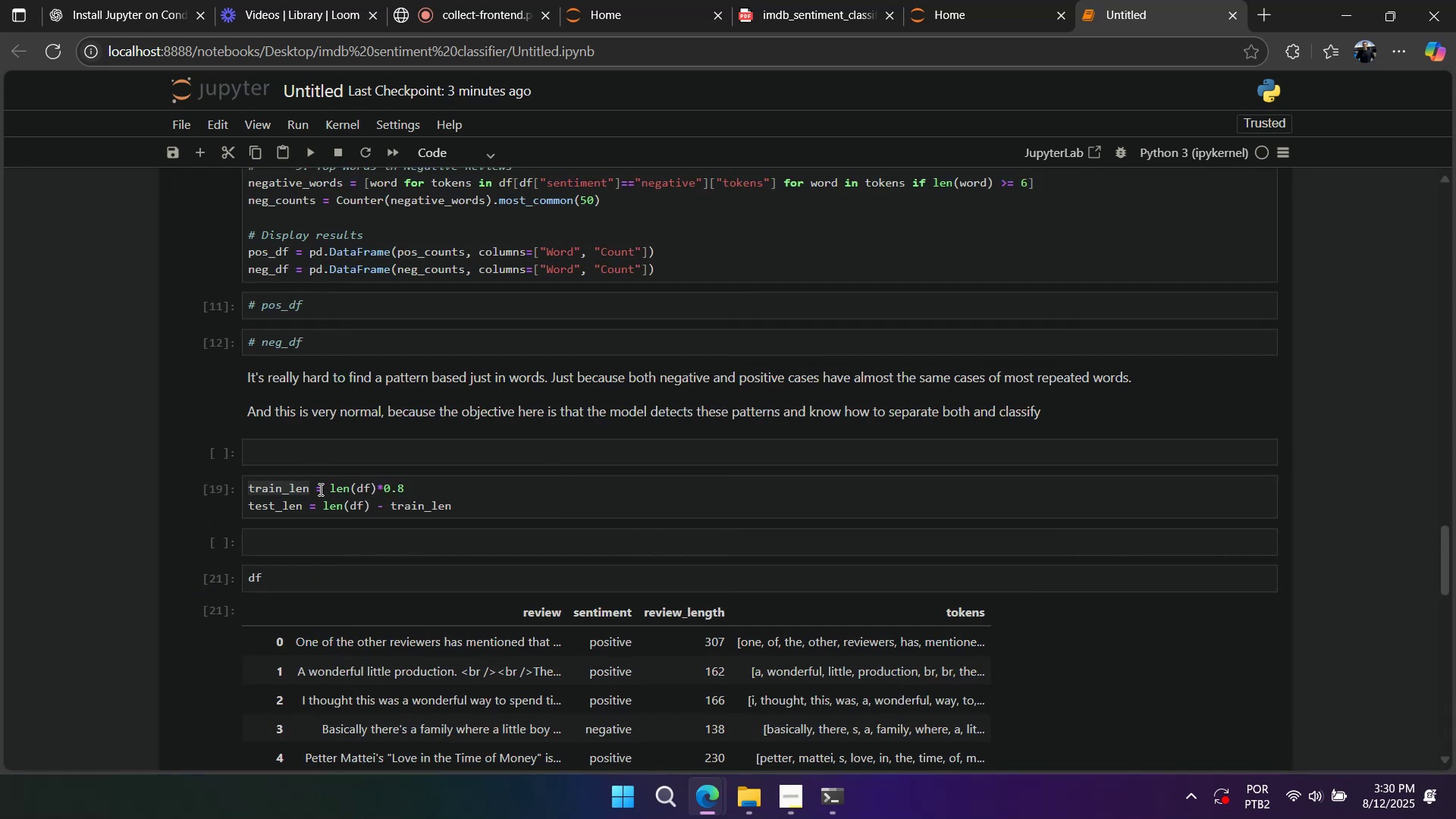 
left_click([328, 485])
 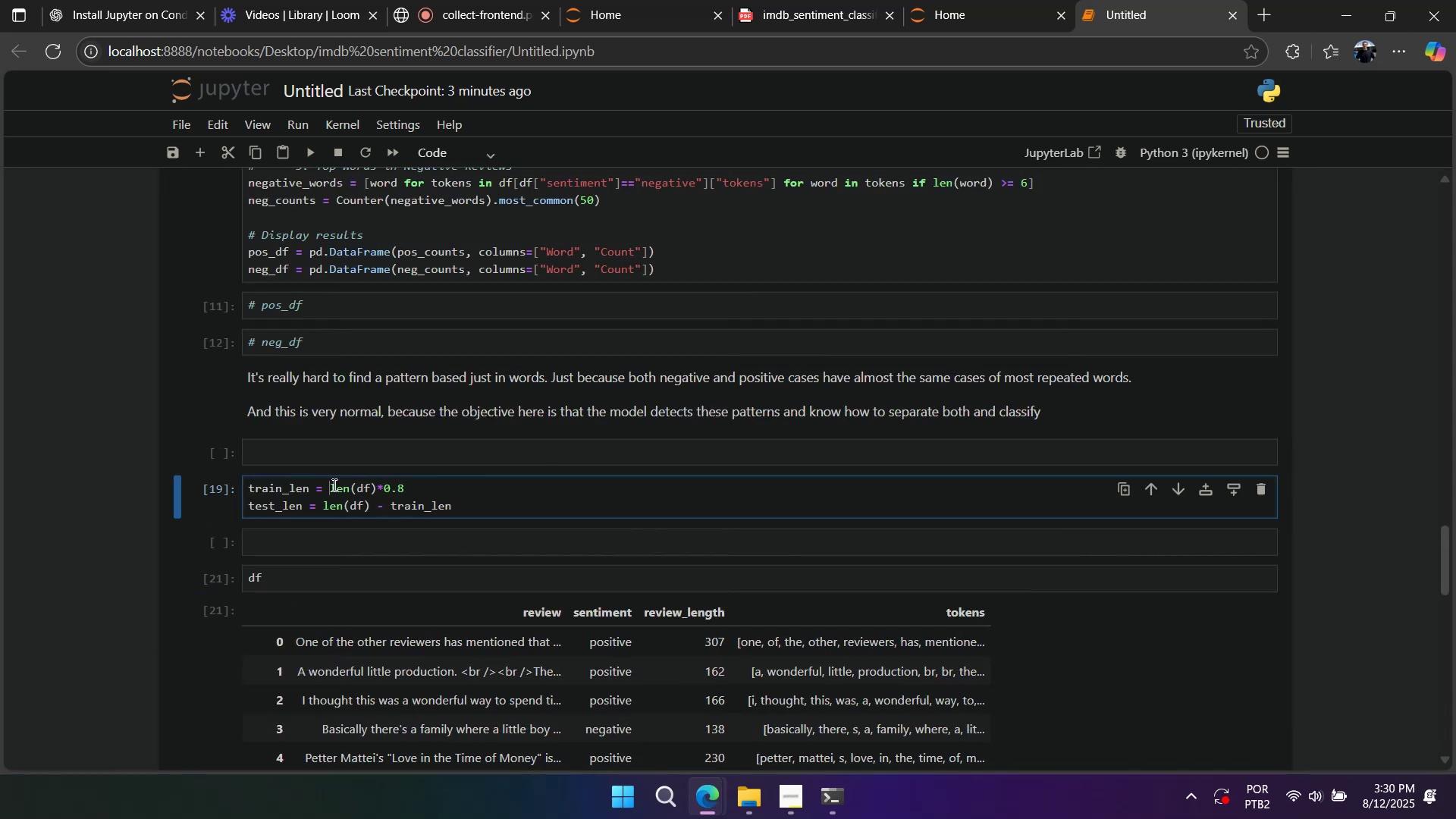 
type(int()
 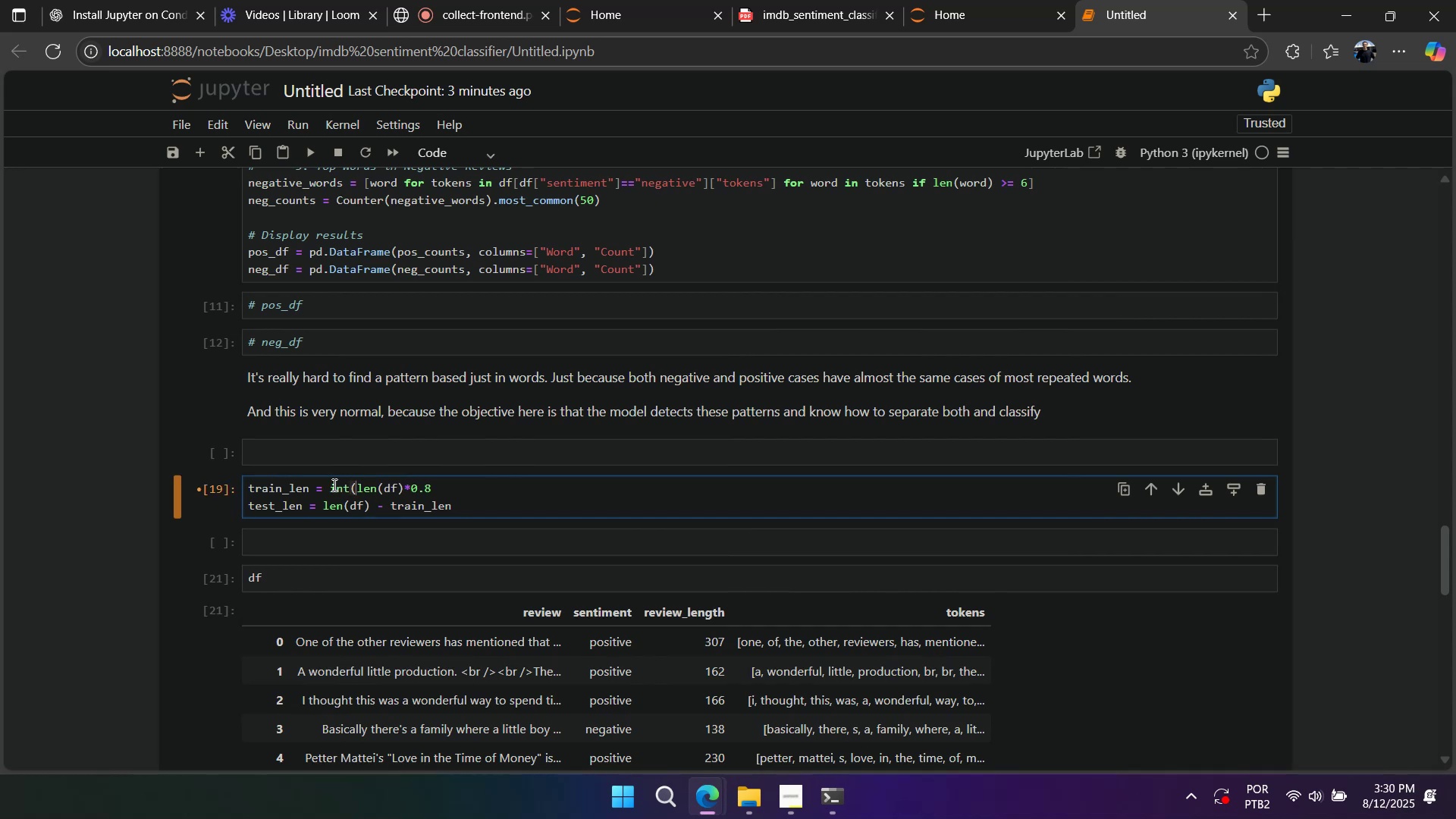 
left_click([439, 491])
 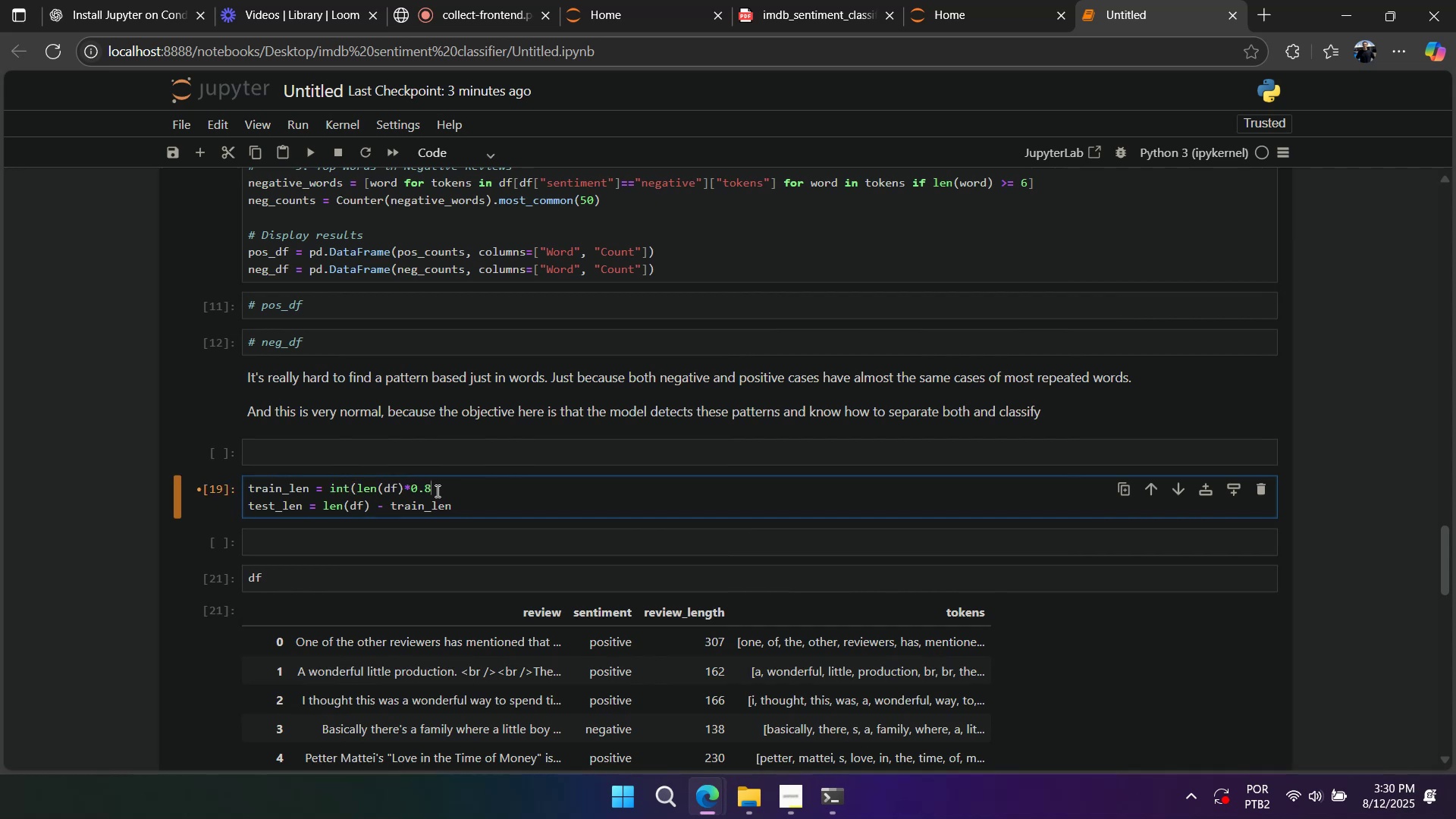 
key(Shift+0)
 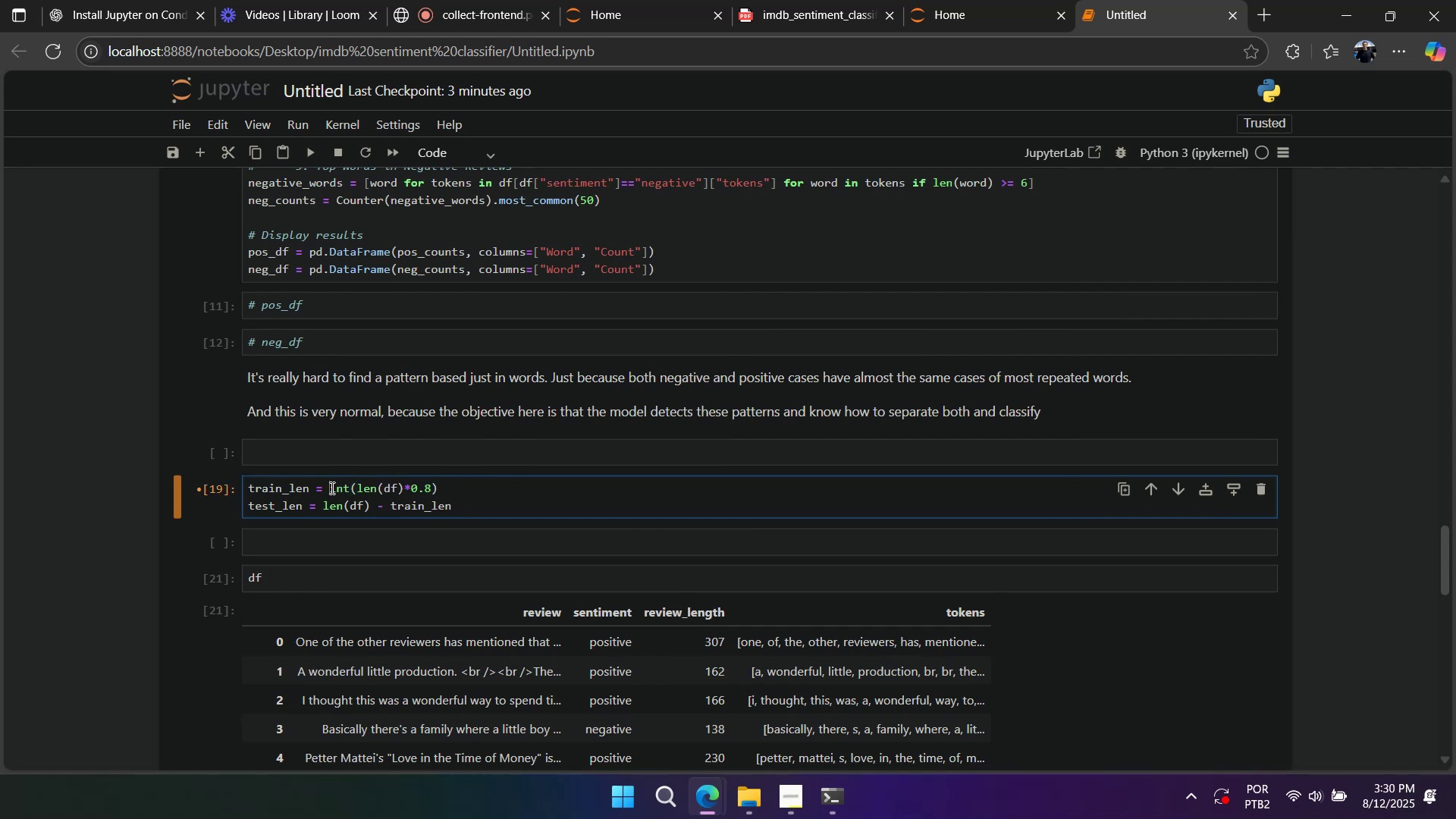 
key(Control+ControlLeft)
 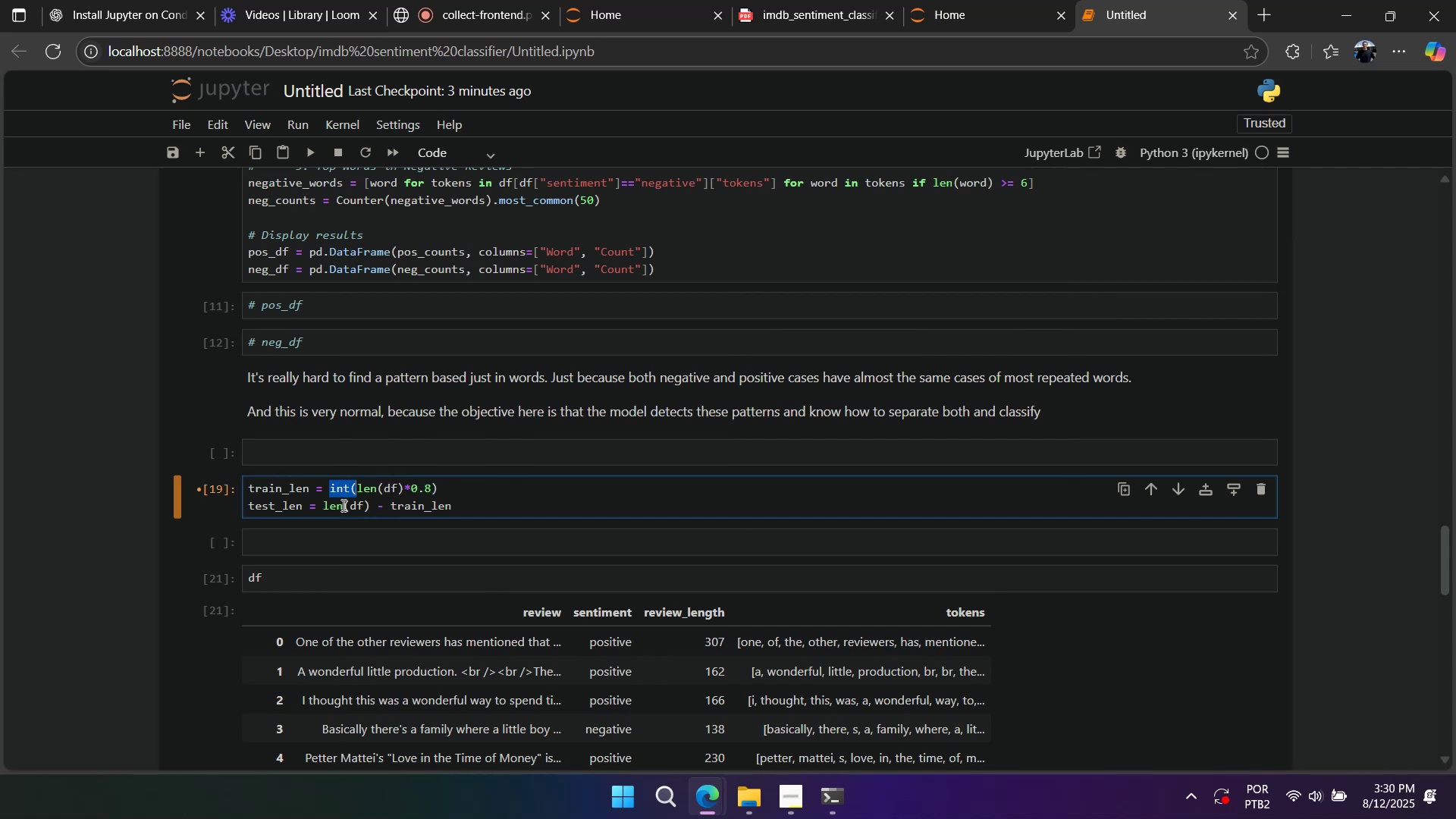 
key(Control+C)
 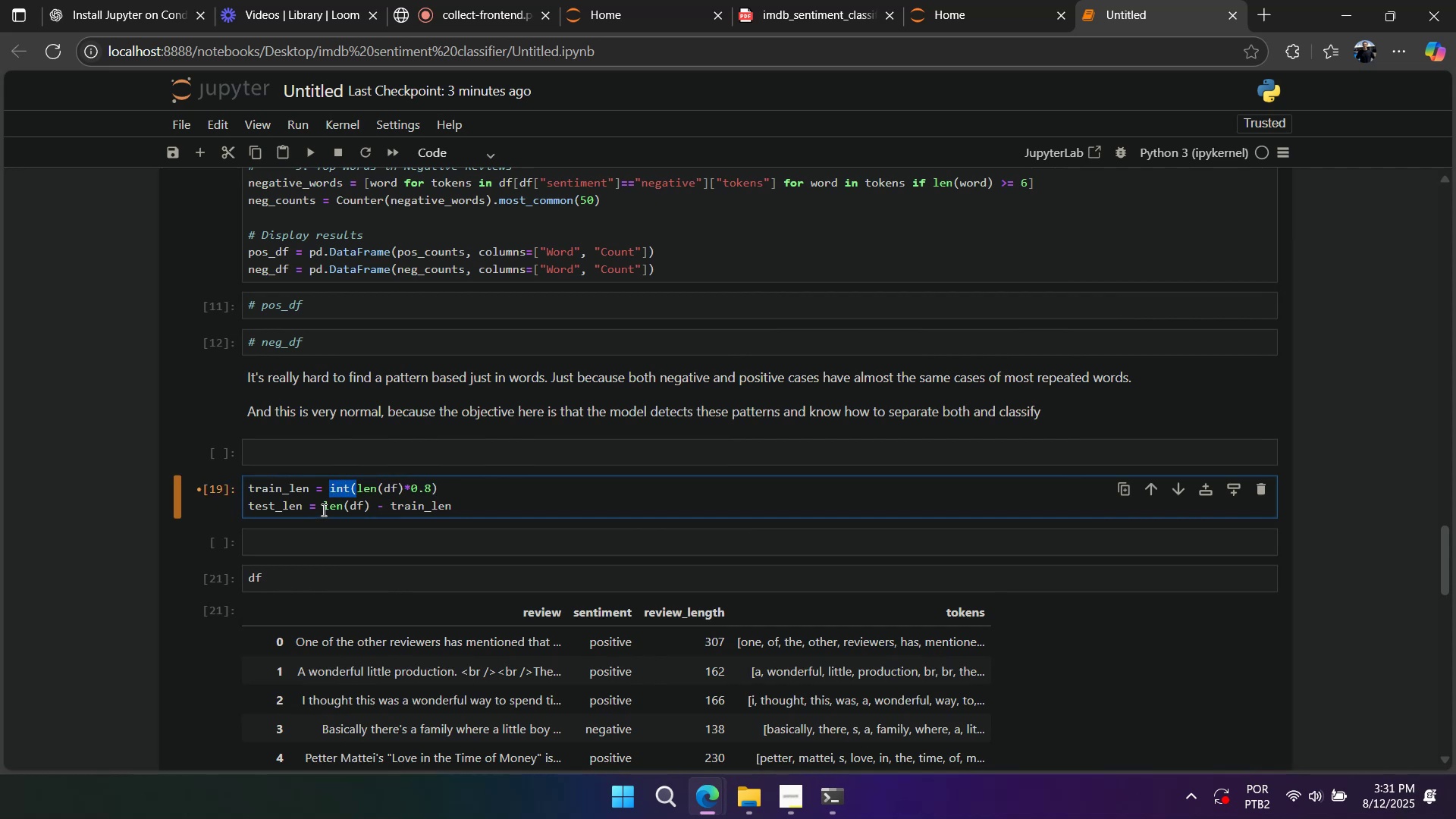 
left_click([322, 510])
 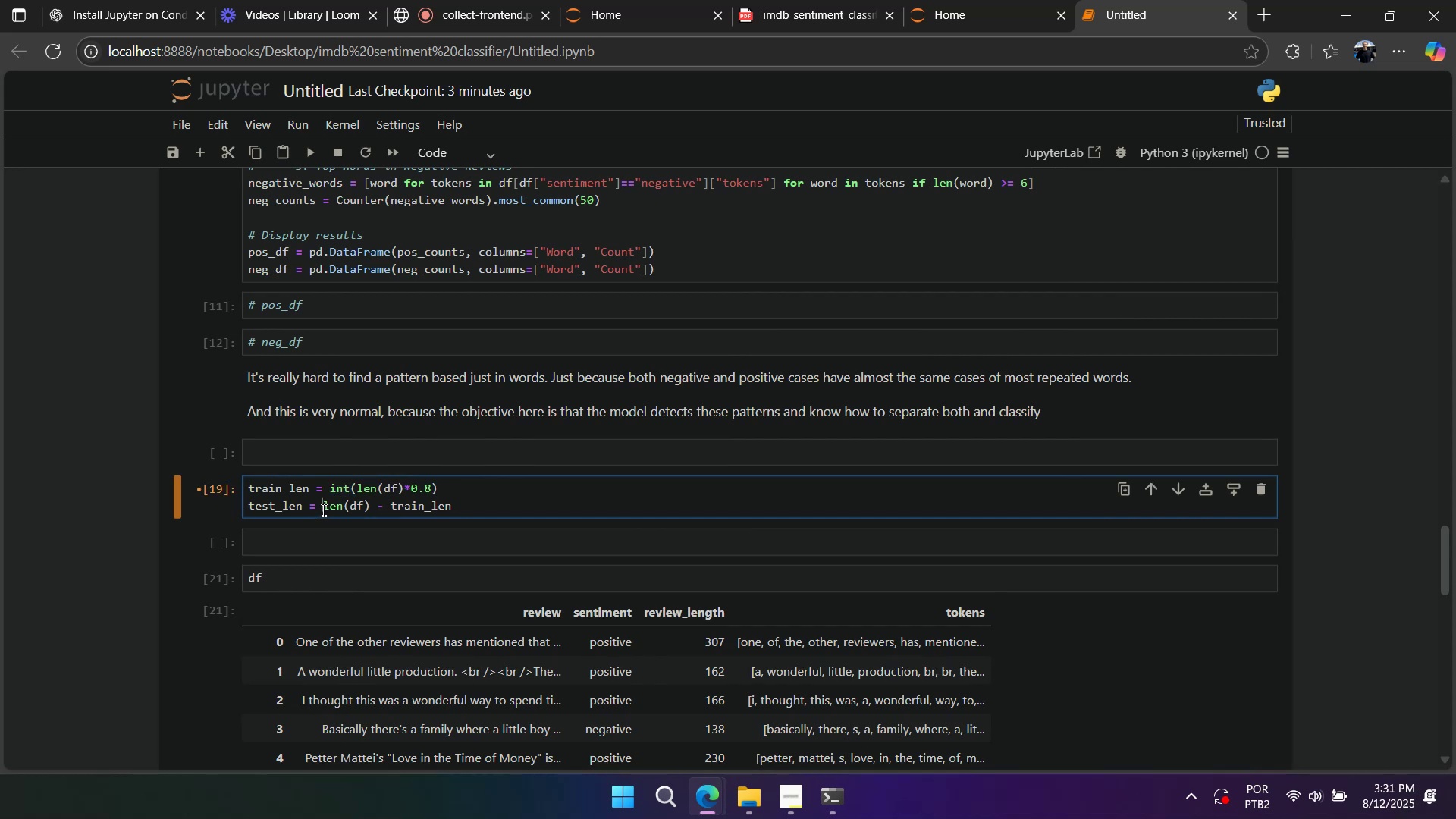 
key(Control+ControlLeft)
 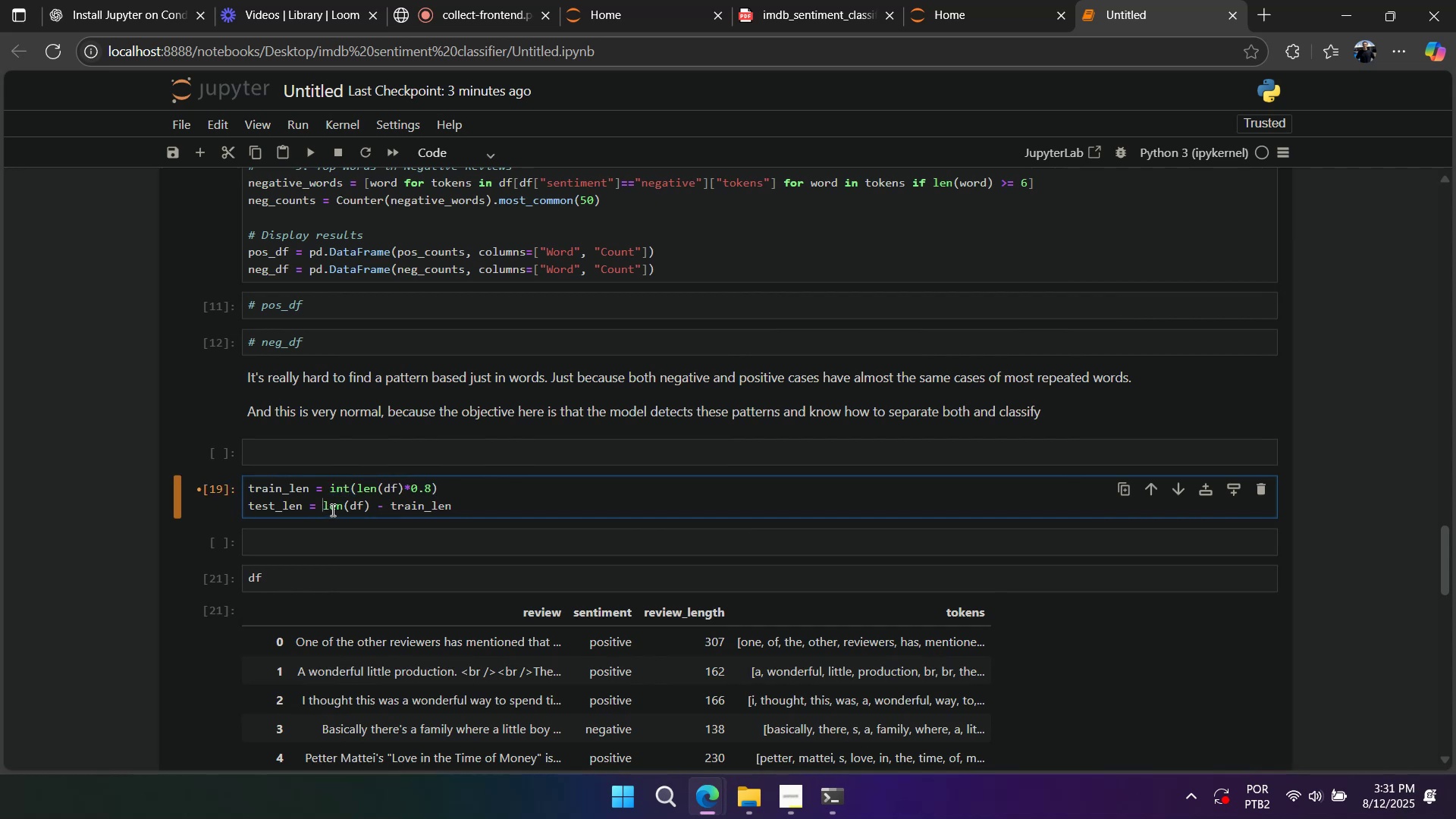 
key(Control+V)
 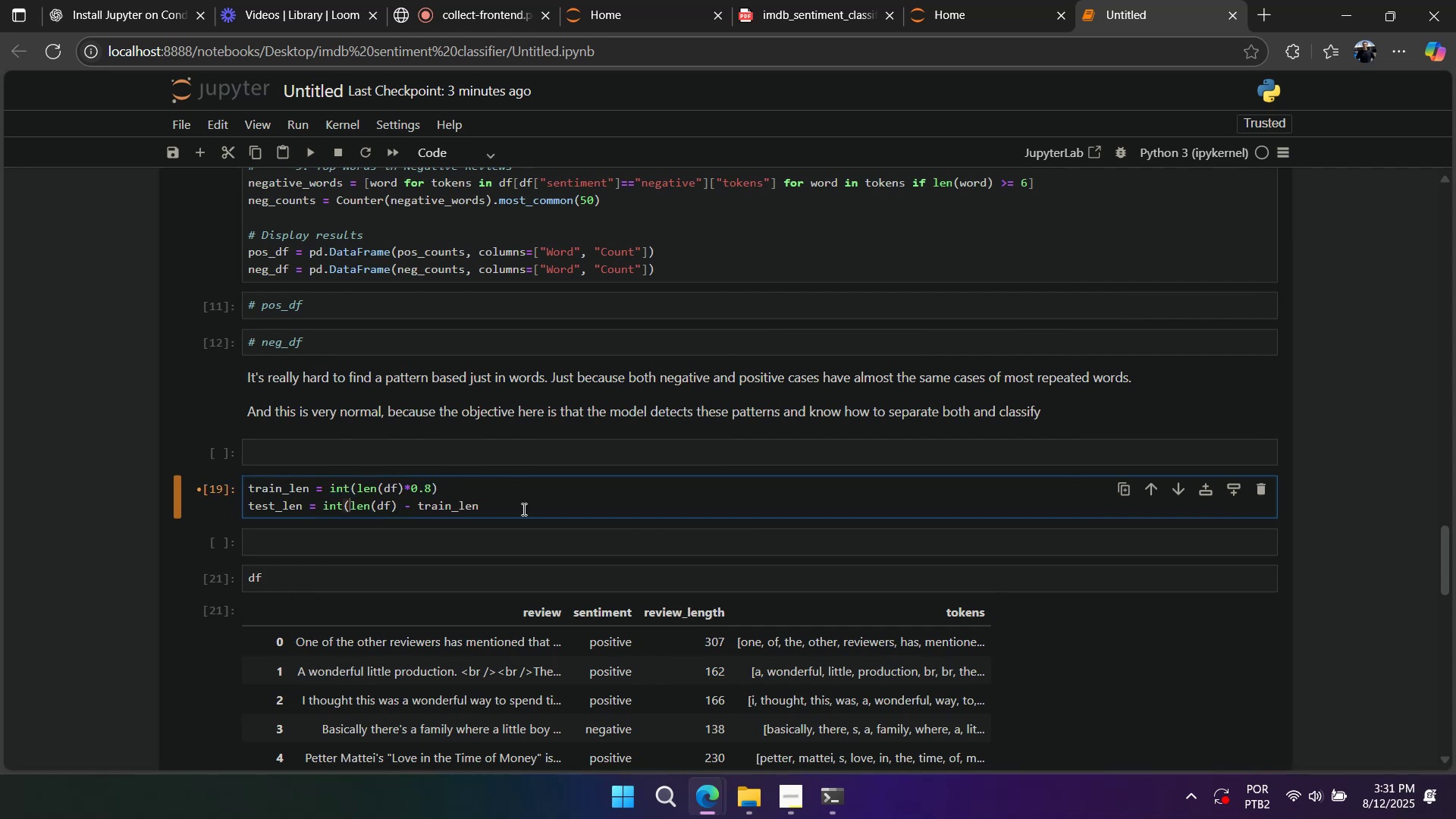 
double_click([523, 509])
 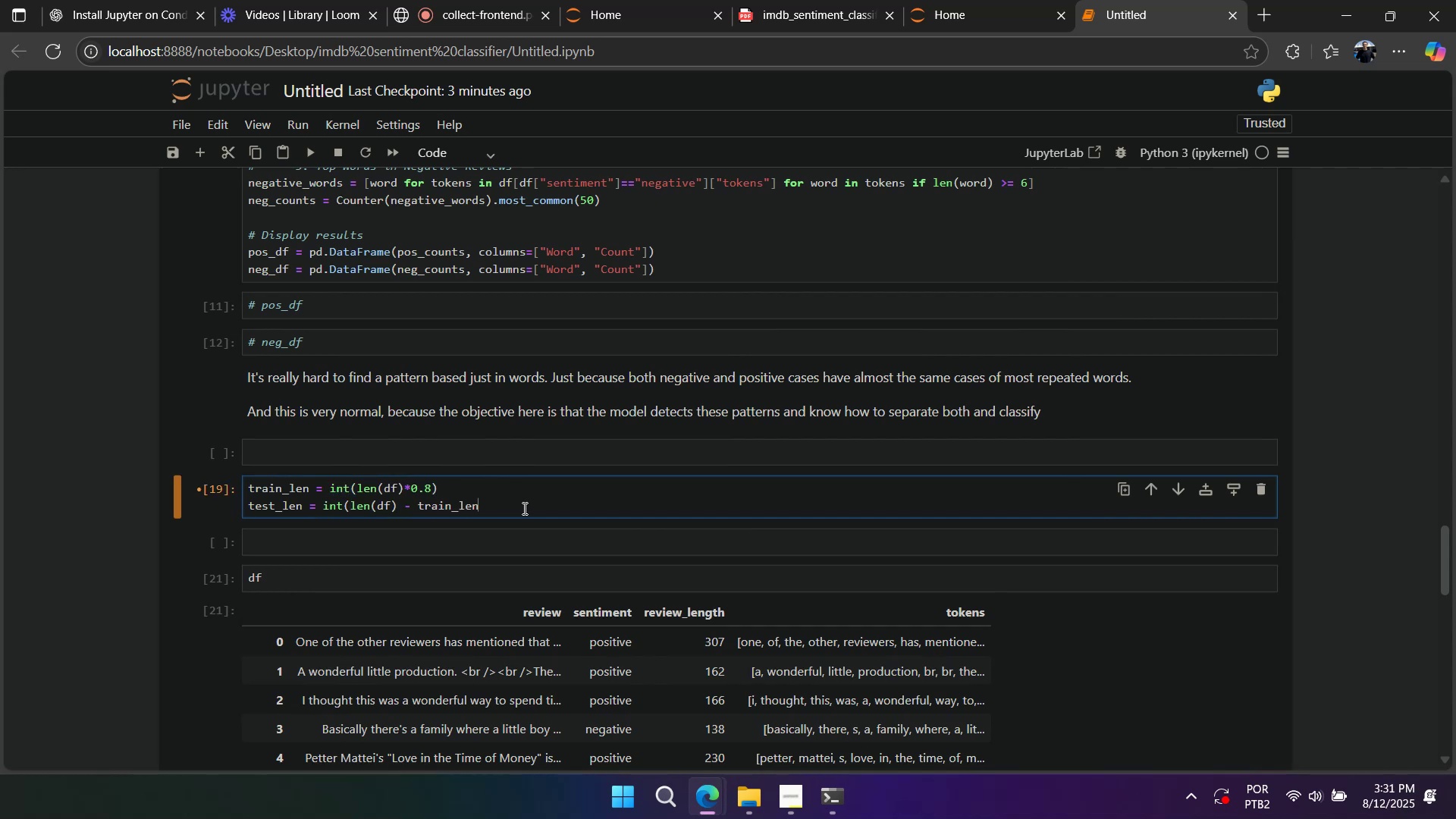 
key(Shift+0)
 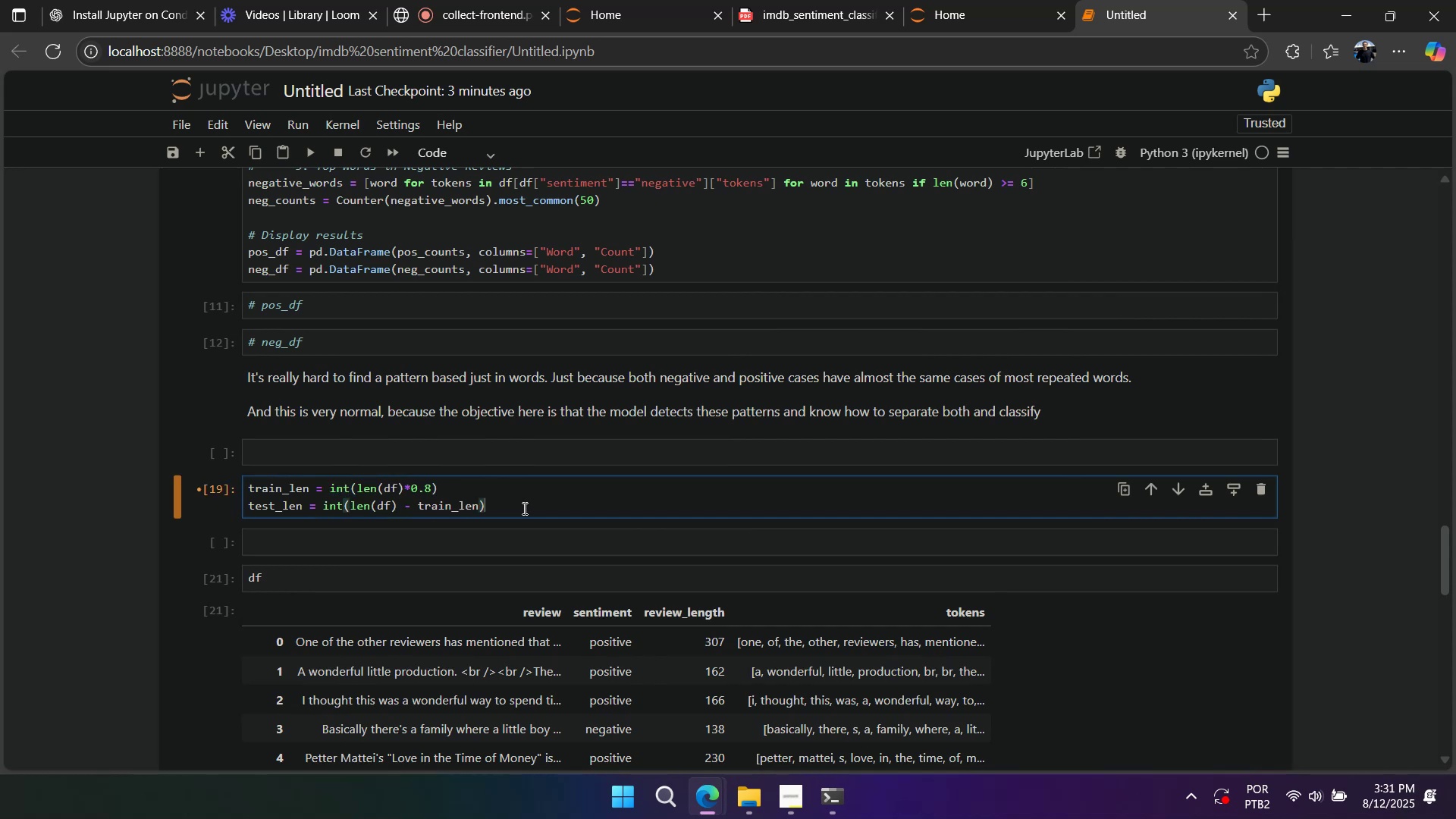 
key(Shift+Enter)
 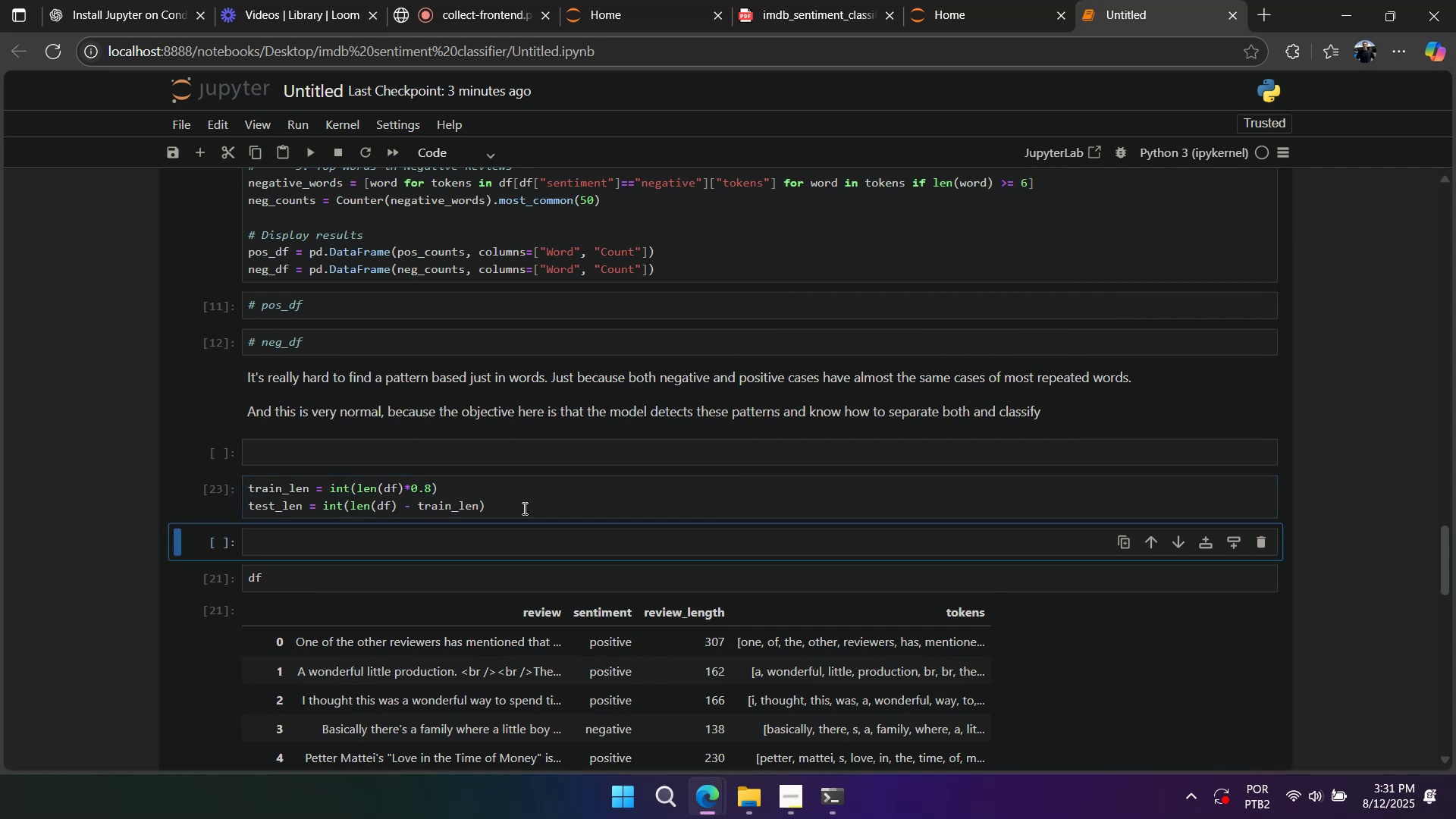 
scroll: coordinate [507, 514], scroll_direction: down, amount: 6.0
 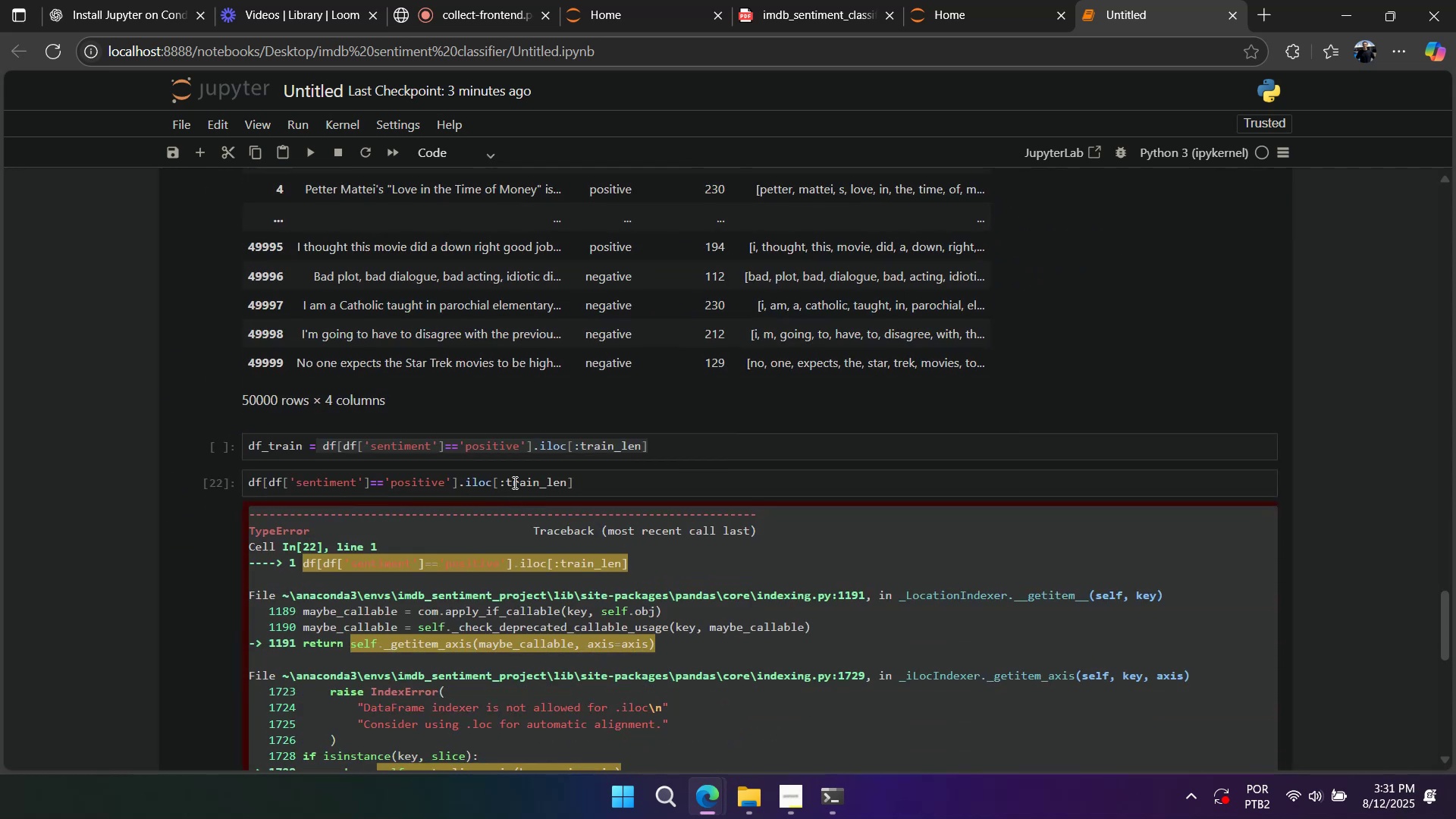 
left_click([513, 479])
 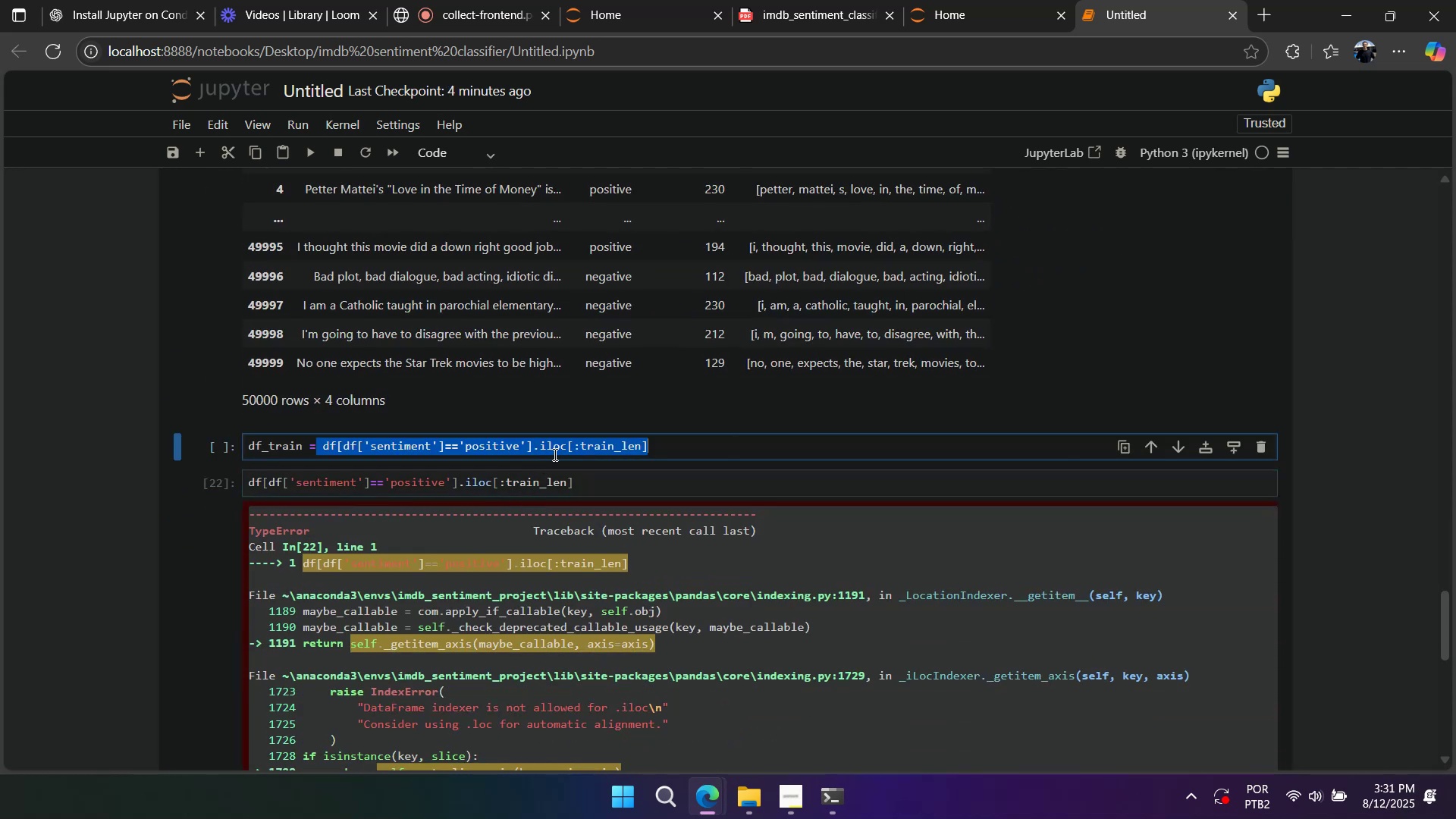 
triple_click([558, 453])
 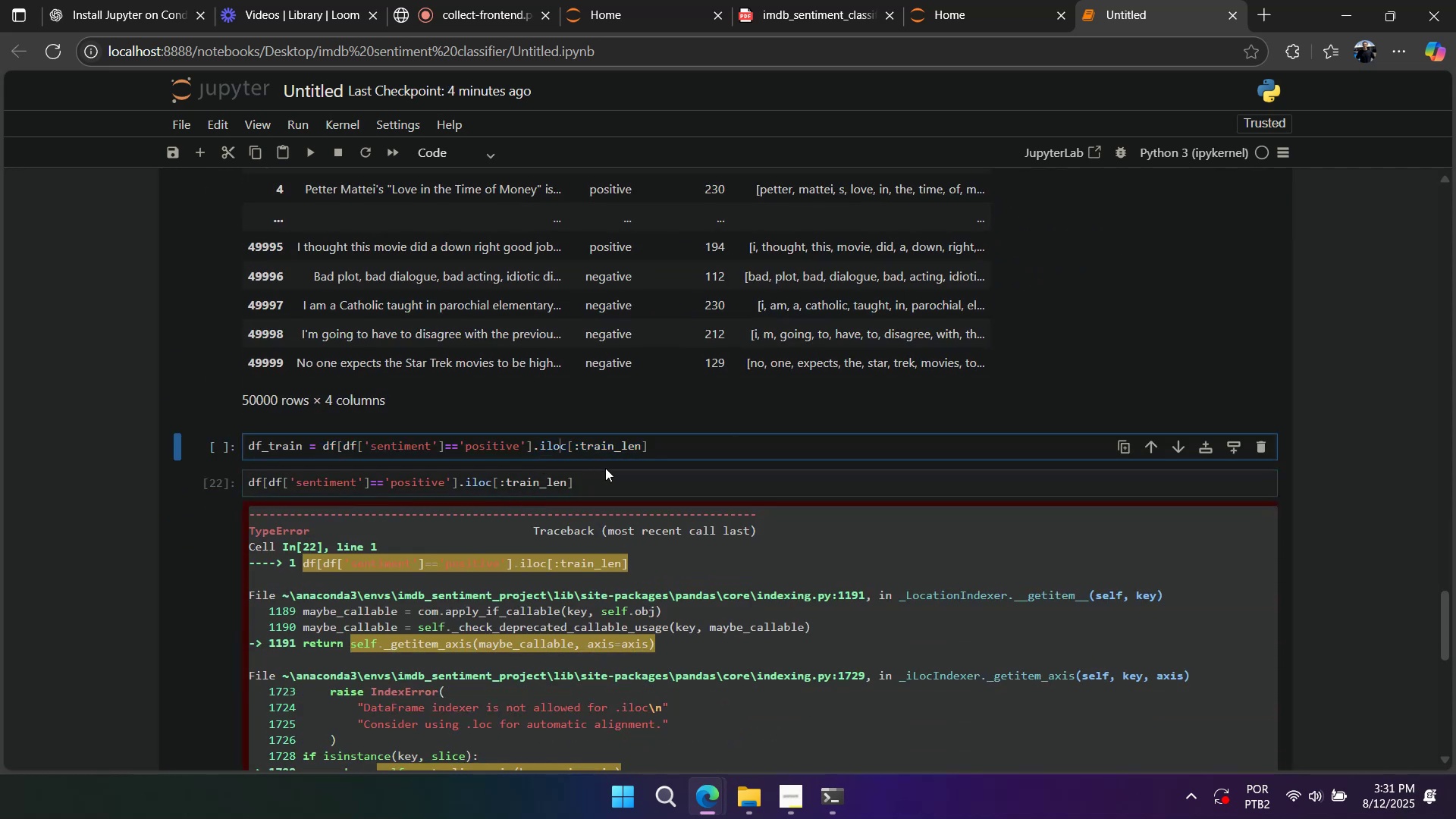 
hold_key(key=ShiftLeft, duration=1.53)
 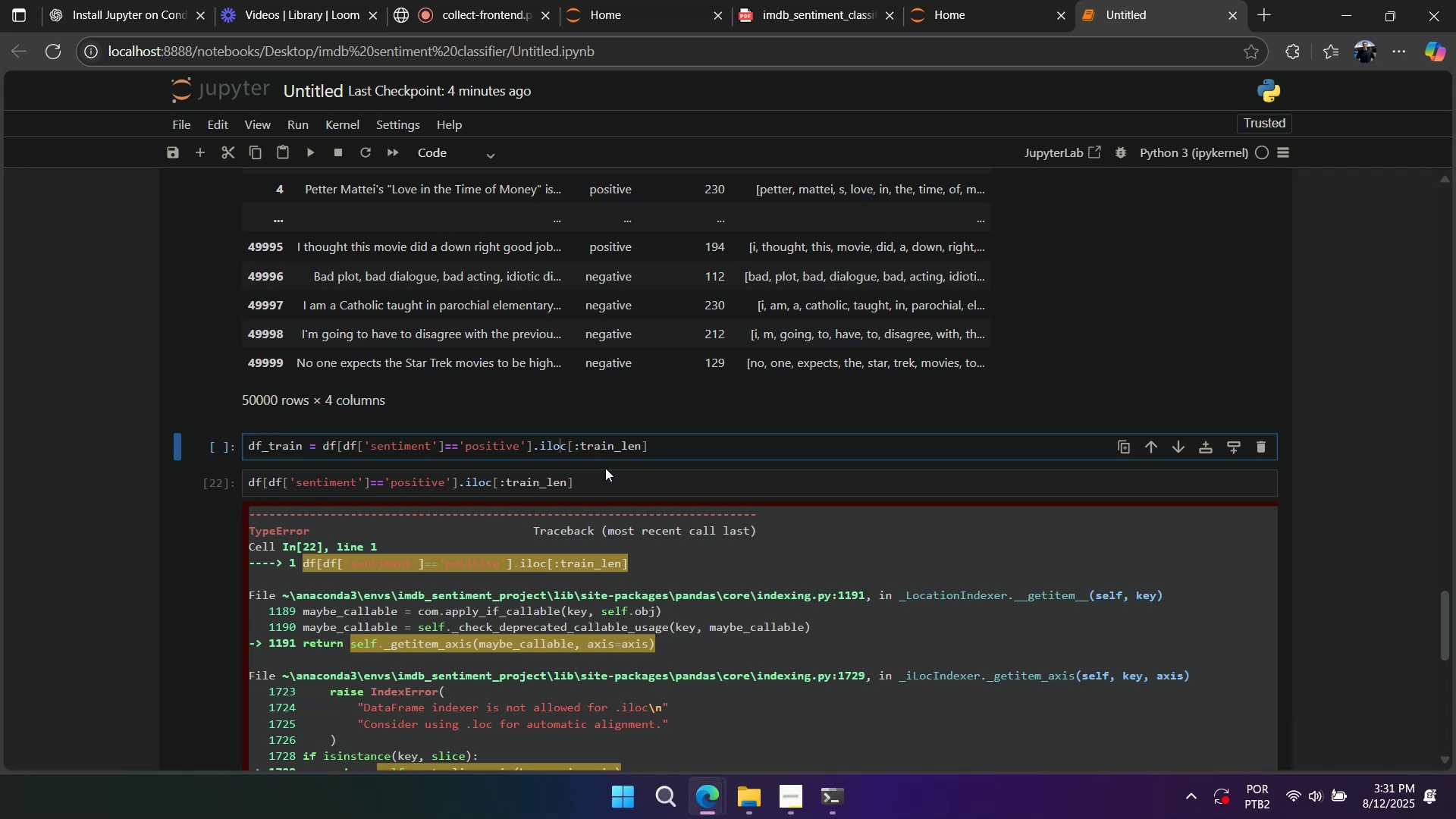 
hold_key(key=ShiftLeft, duration=0.45)
 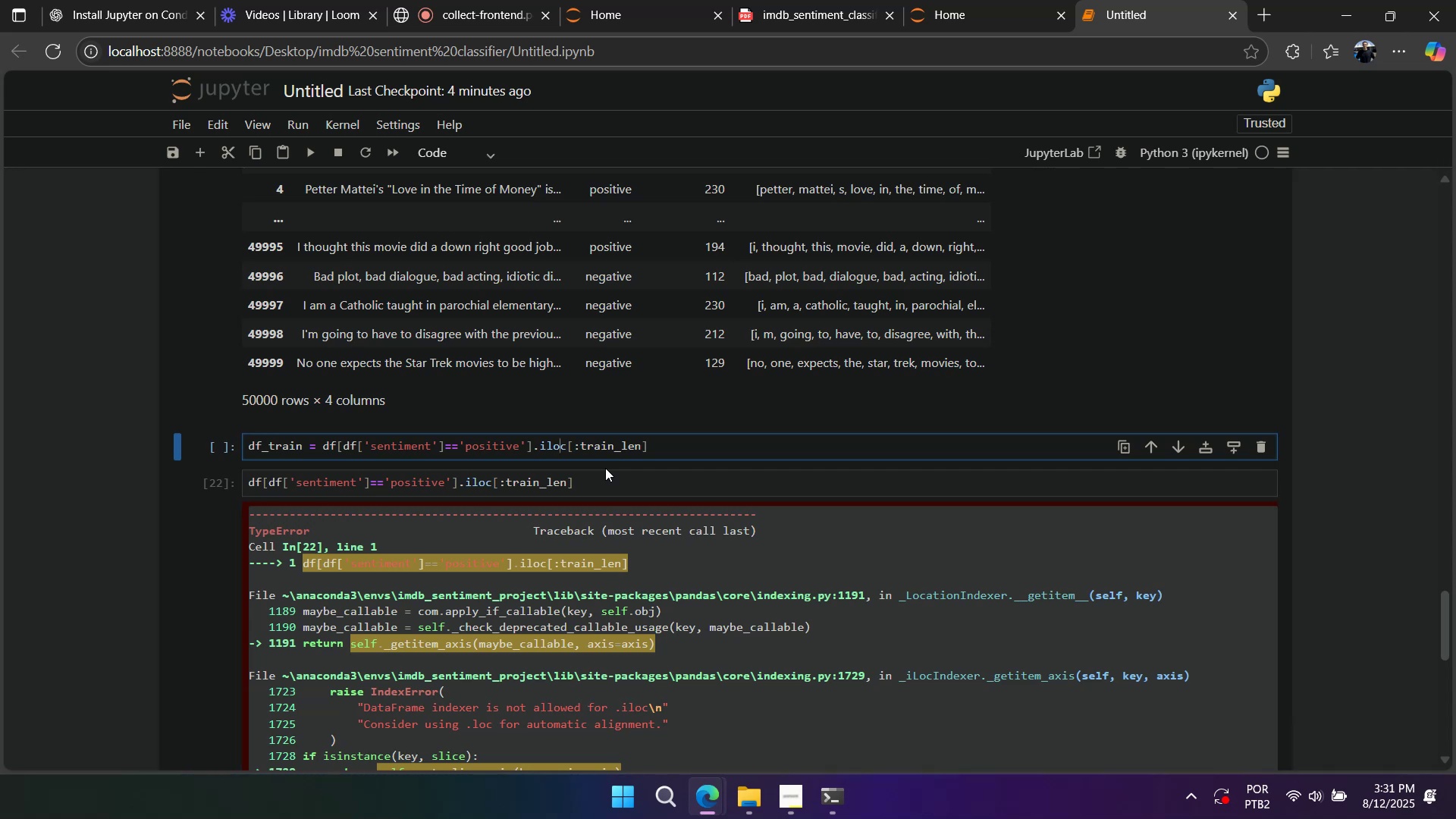 
key(ArrowDown)
 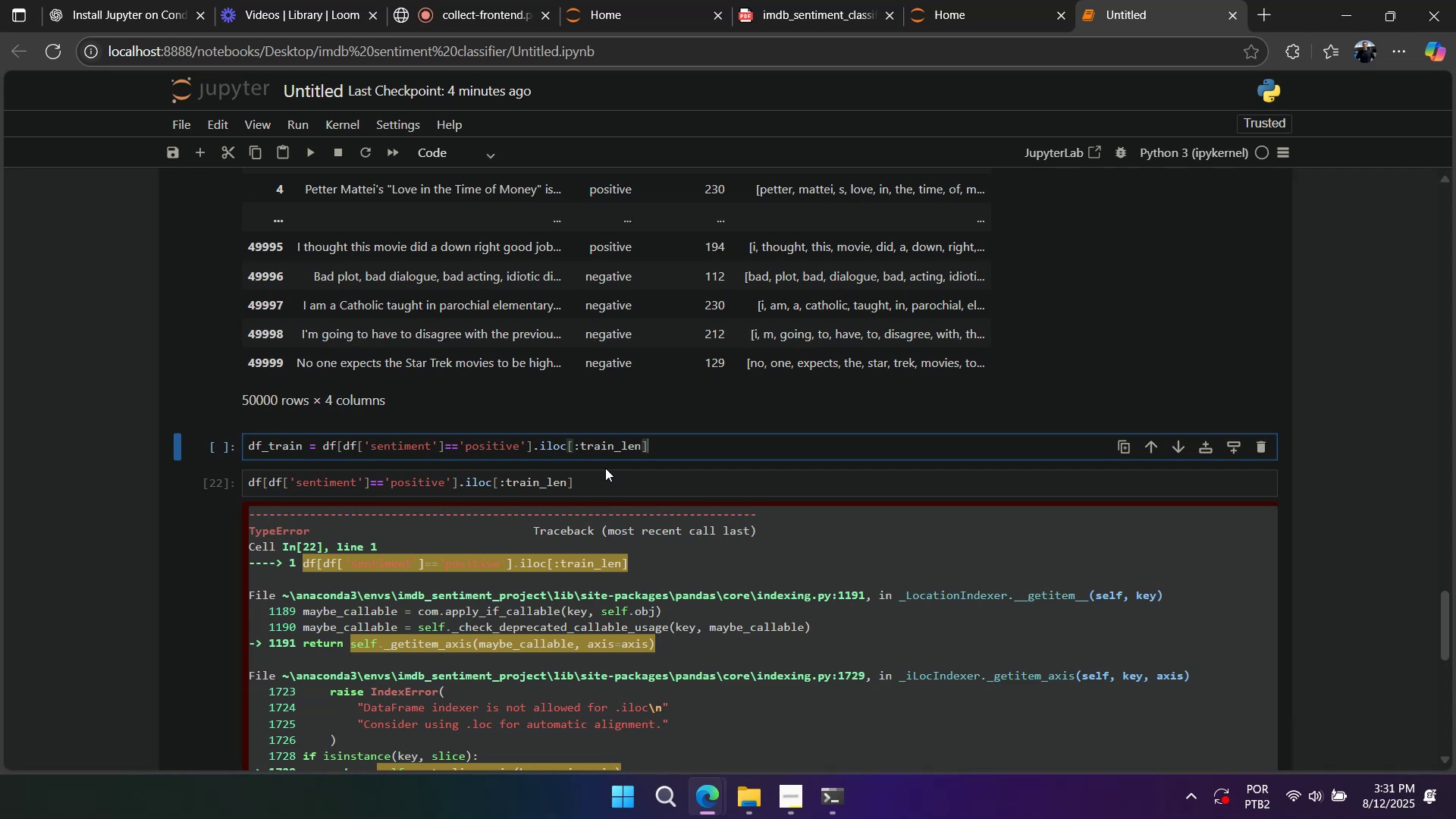 
key(Shift+ShiftLeft)
 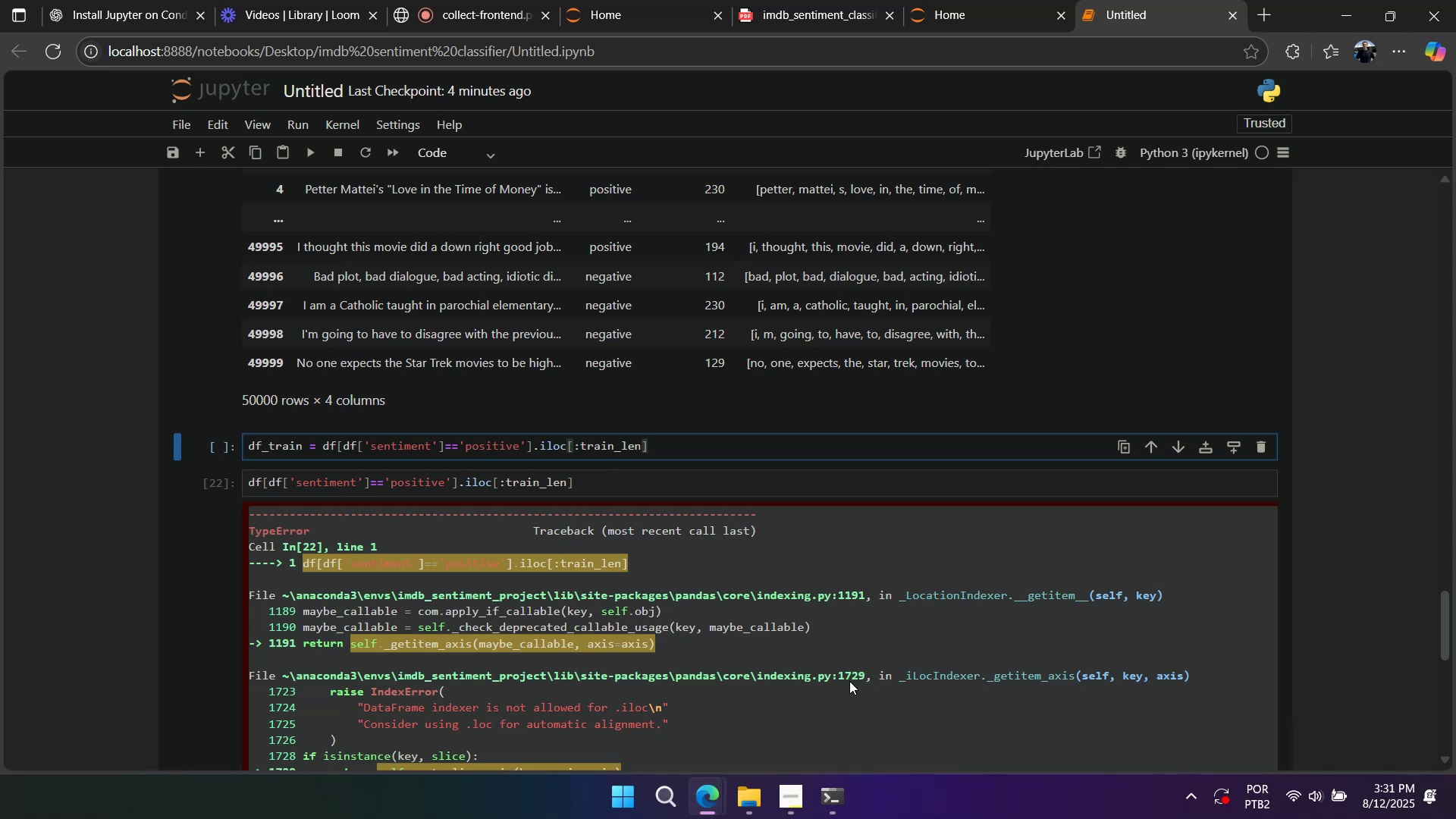 
left_click([734, 613])
 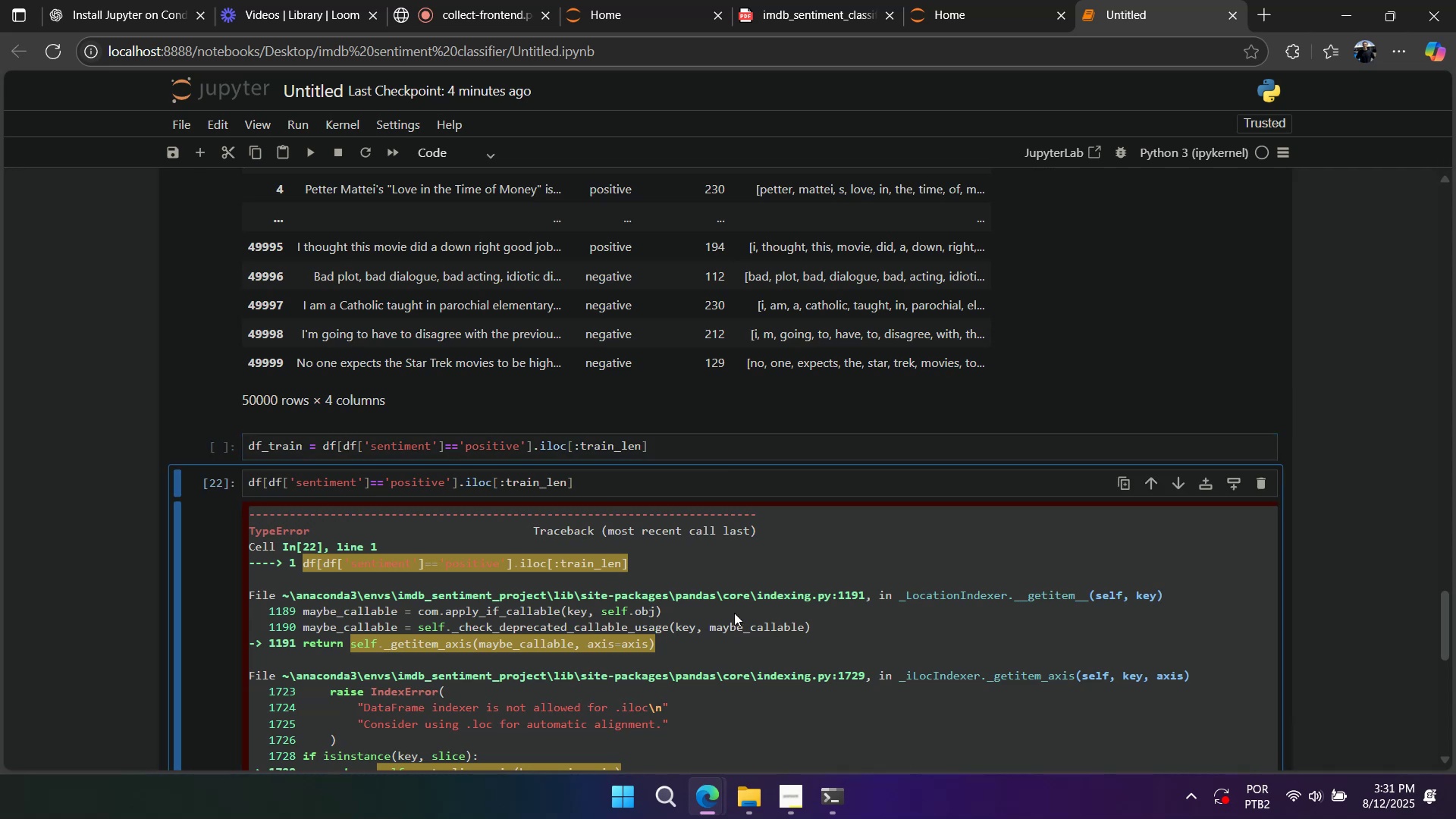 
key(Shift+Enter)
 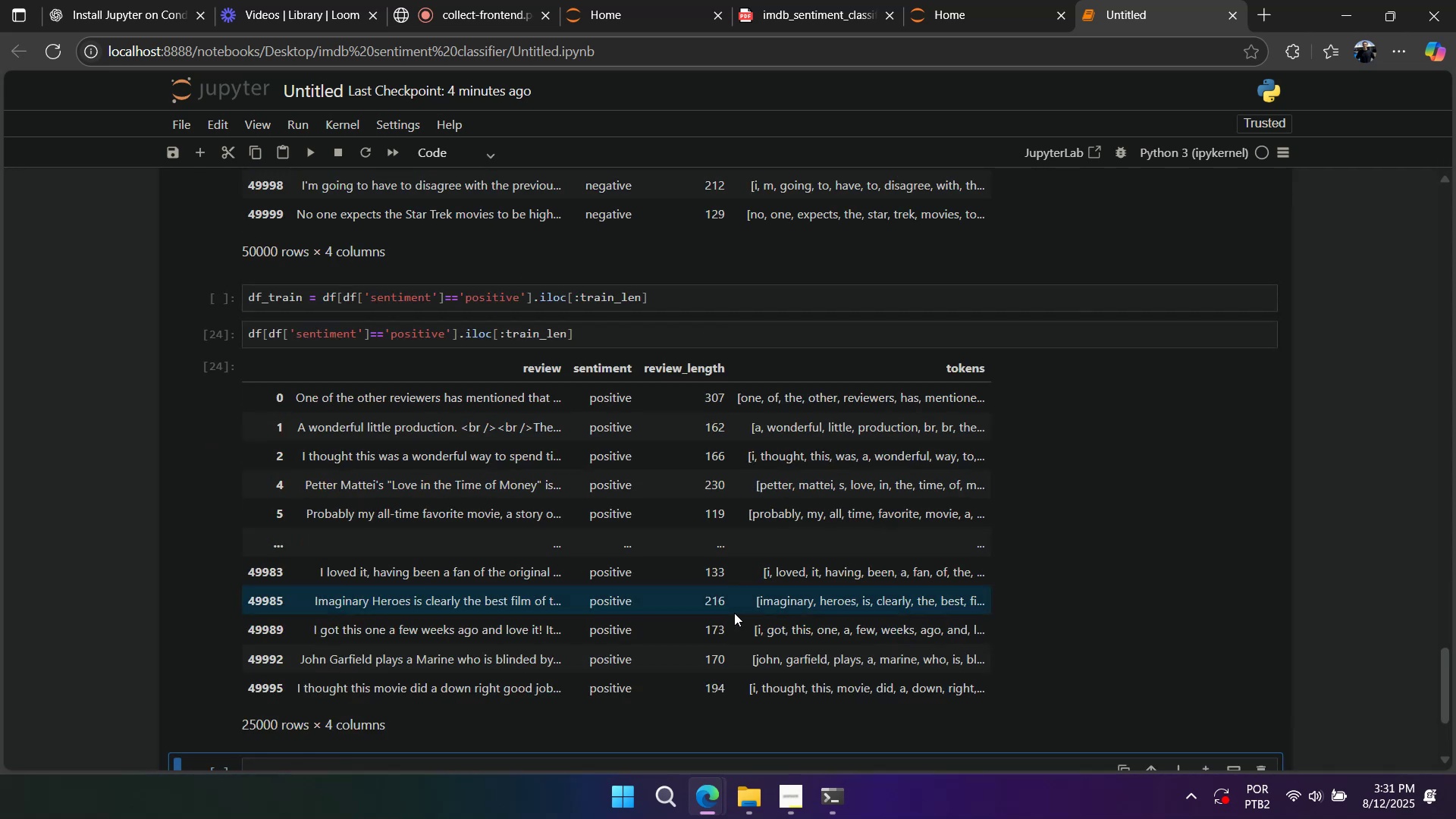 
scroll: coordinate [712, 563], scroll_direction: down, amount: 1.0
 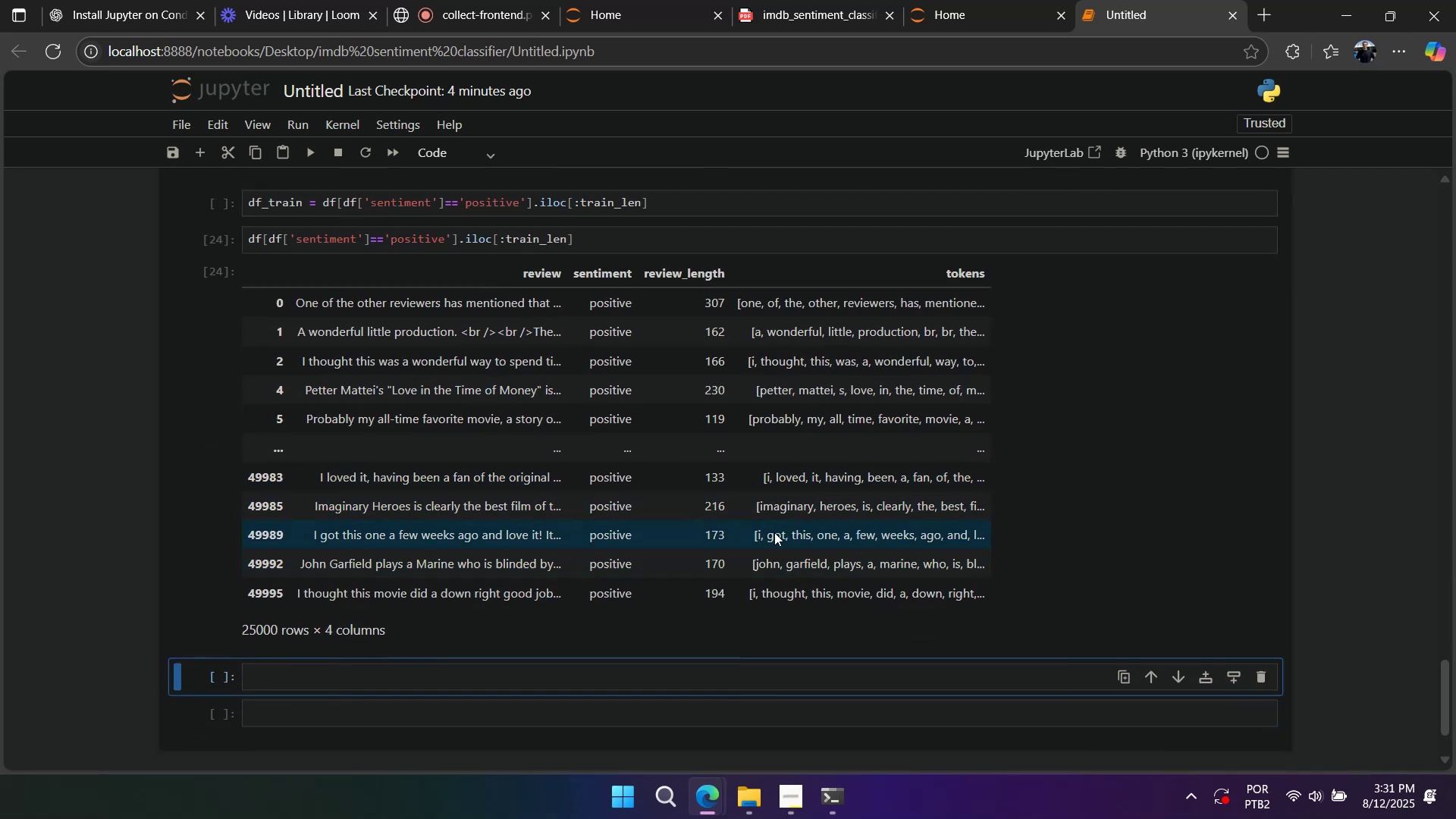 
right_click([915, 471])
 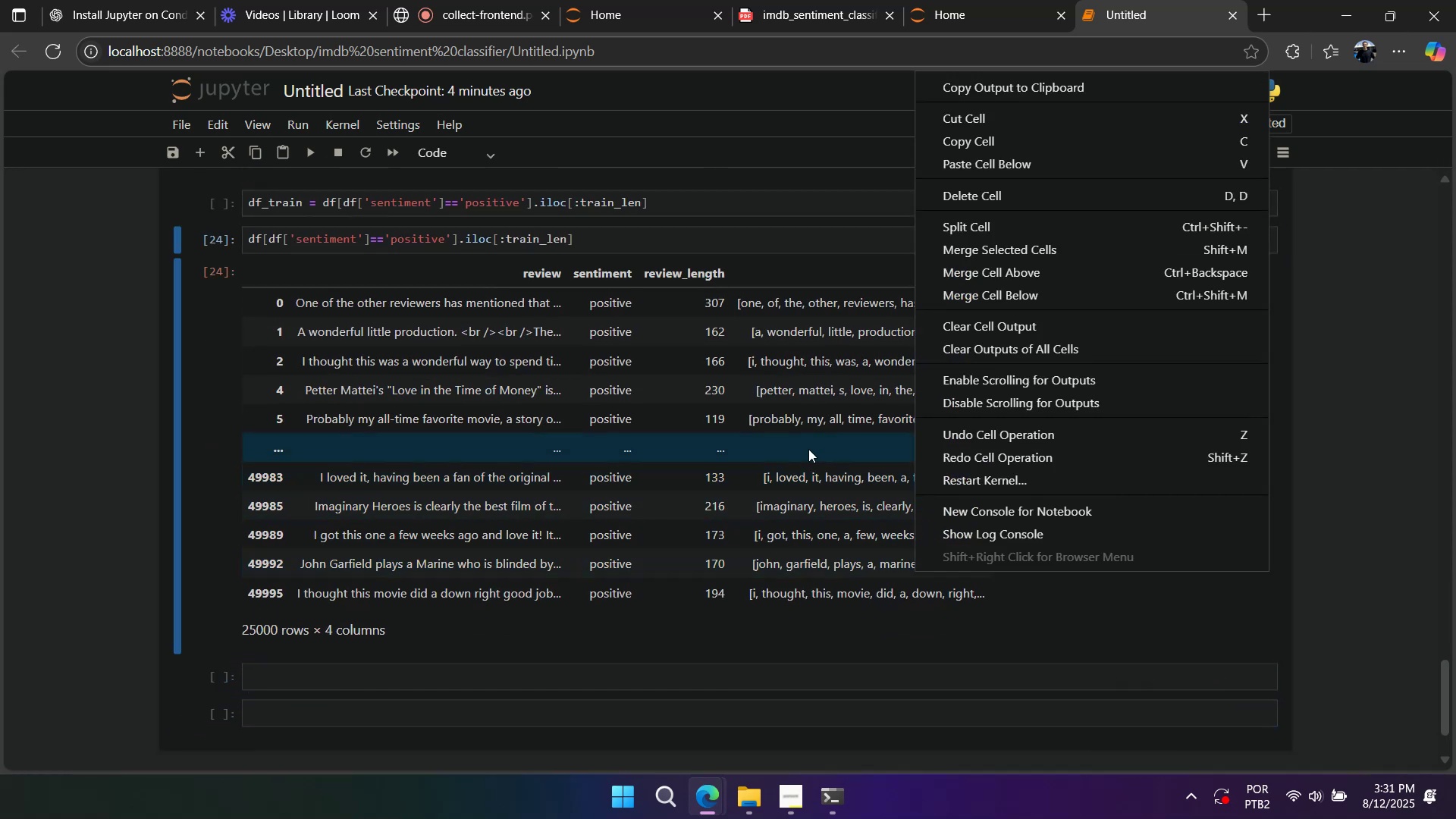 
left_click([808, 449])
 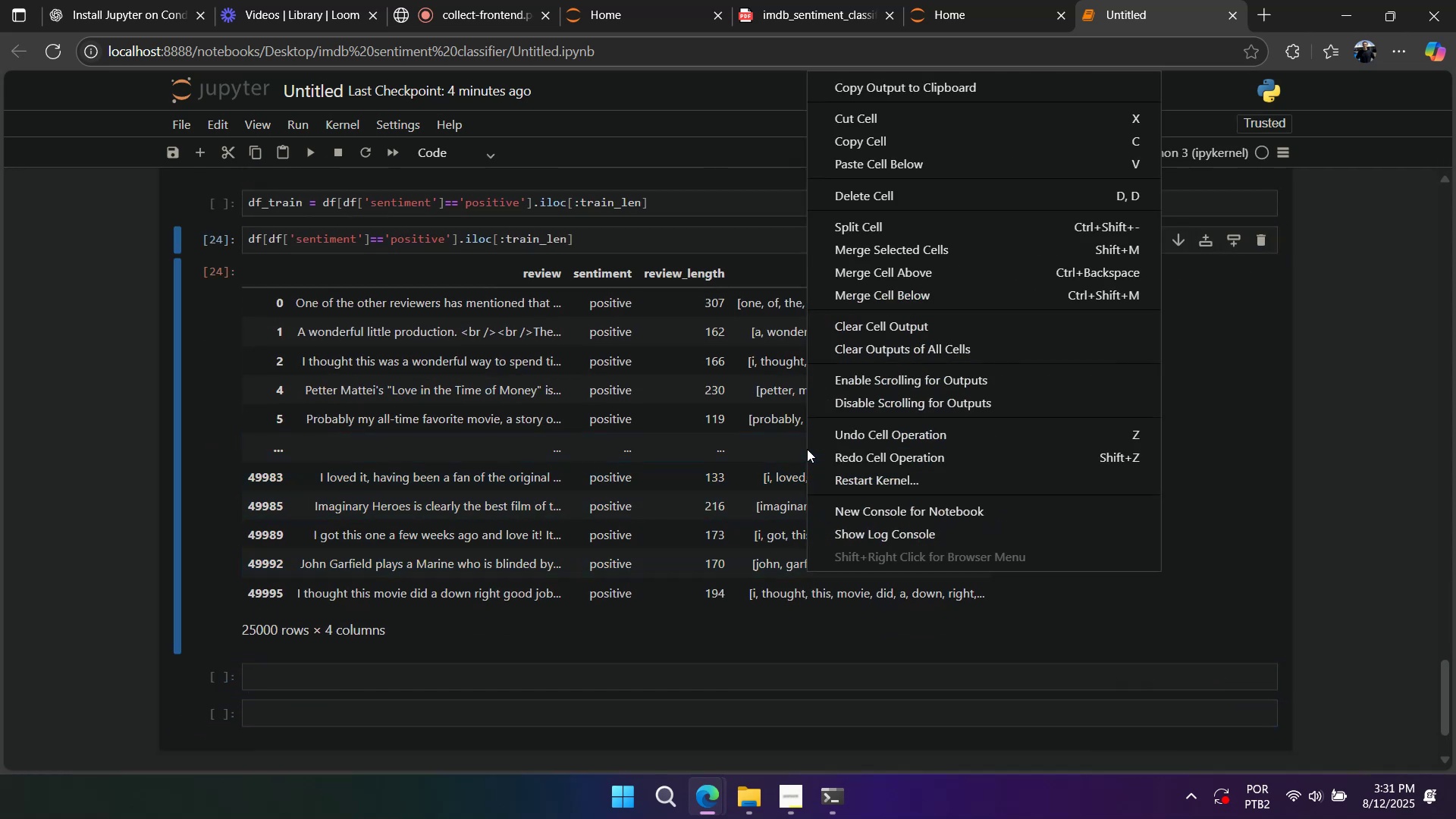 
left_click([802, 447])
 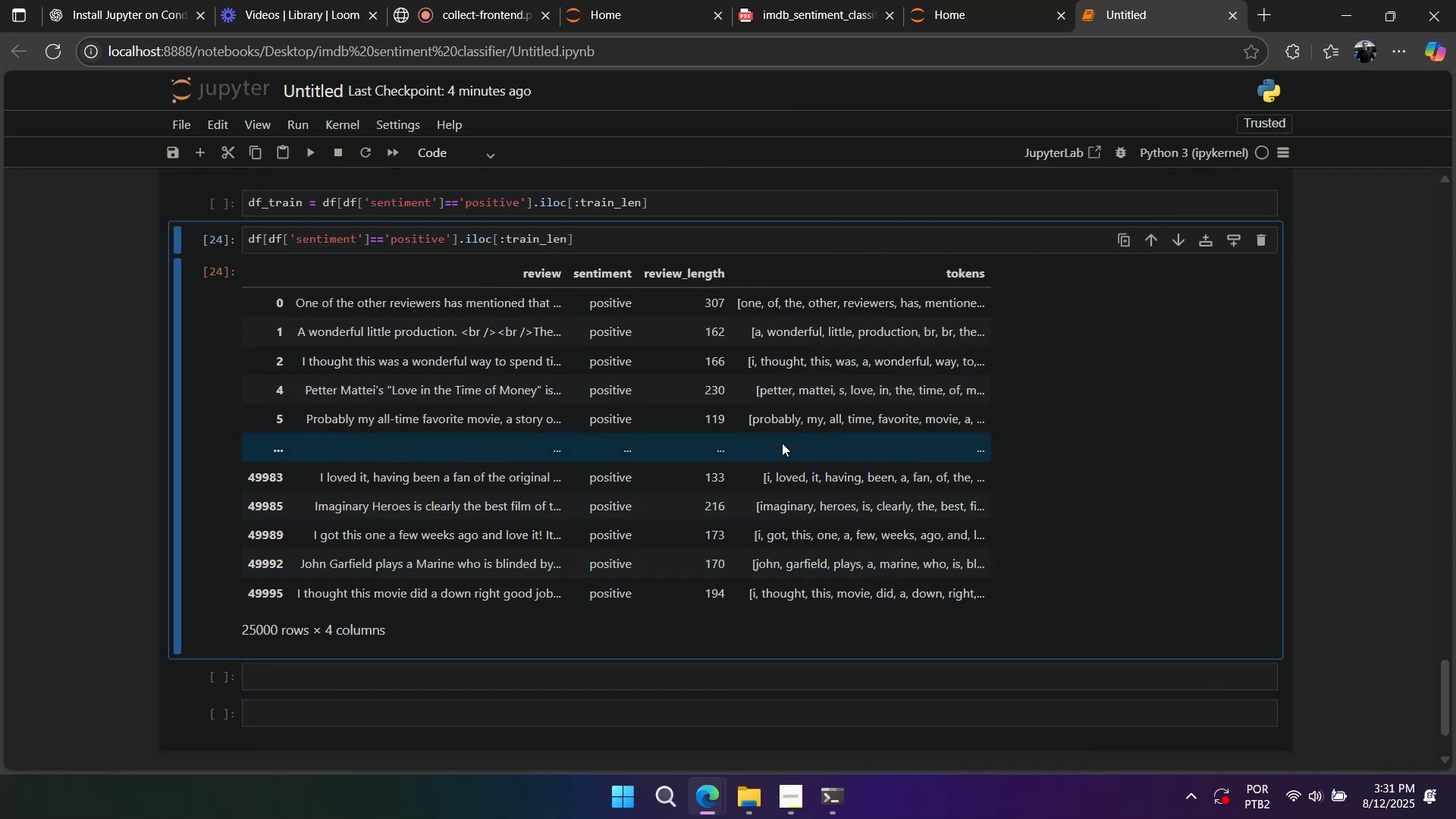 
right_click([782, 443])
 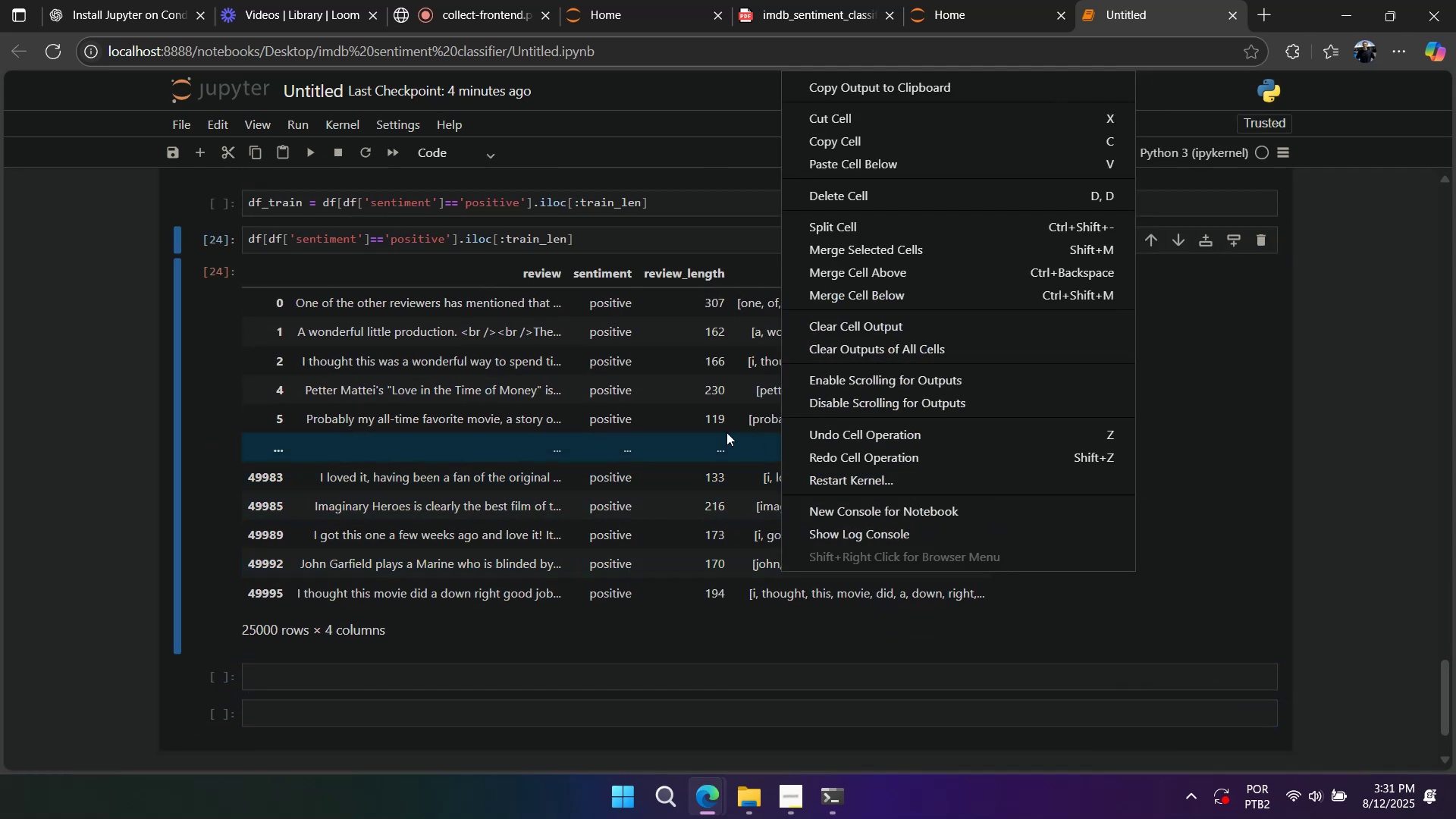 
left_click([726, 432])
 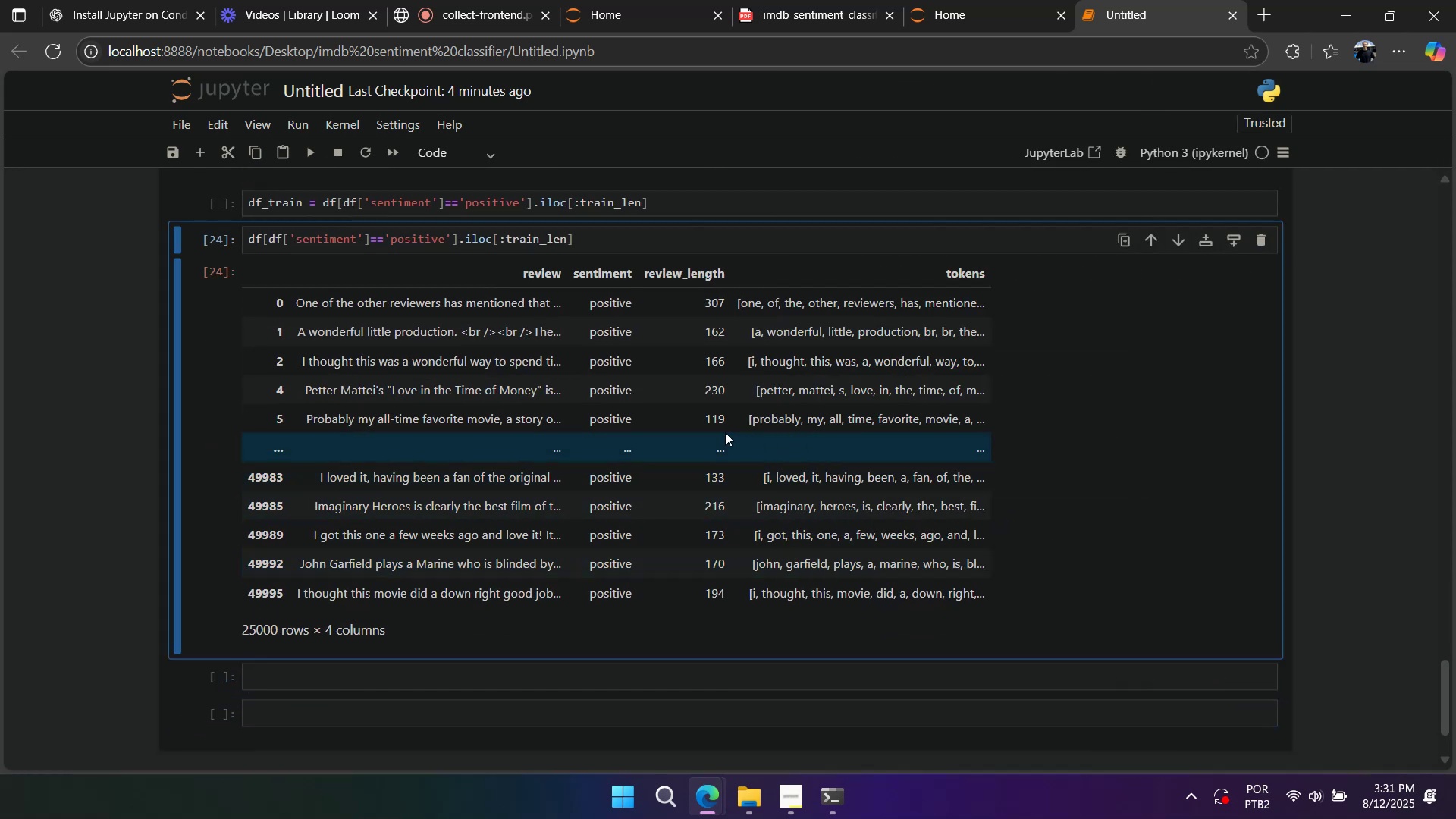 
scroll: coordinate [728, 446], scroll_direction: up, amount: 3.0
 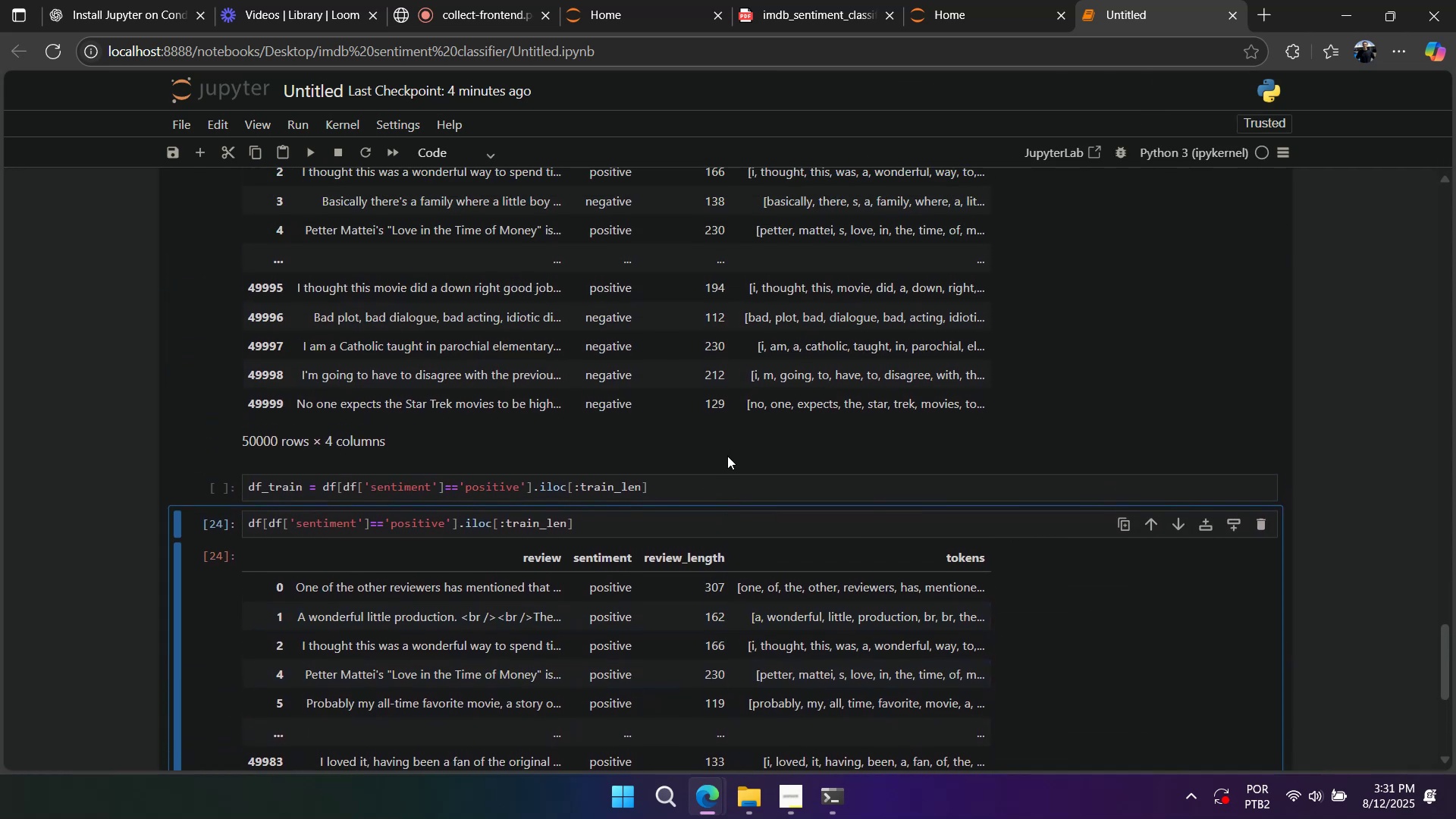 
scroll: coordinate [726, 471], scroll_direction: down, amount: 2.0
 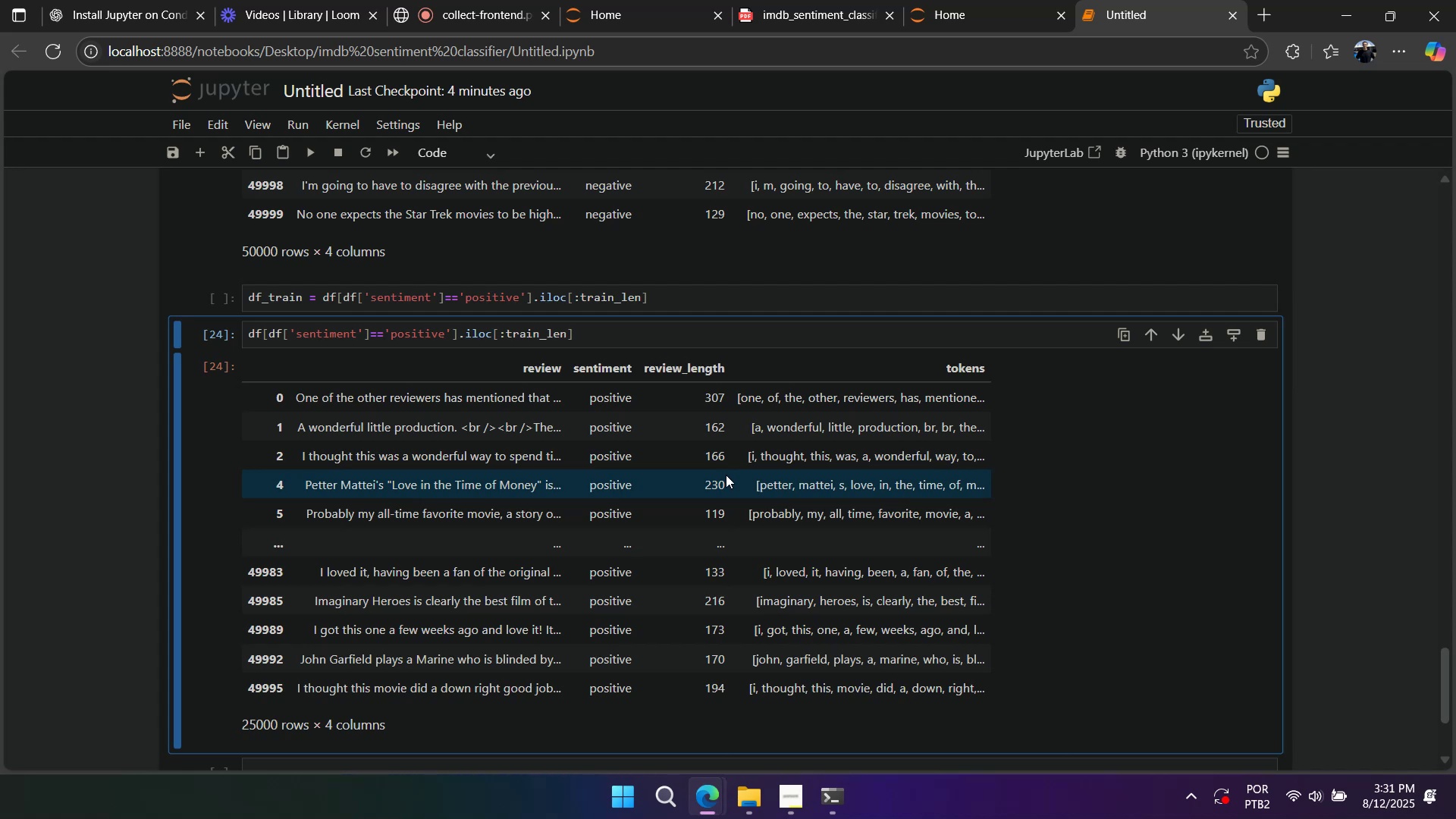 
scroll: coordinate [726, 479], scroll_direction: up, amount: 3.0
 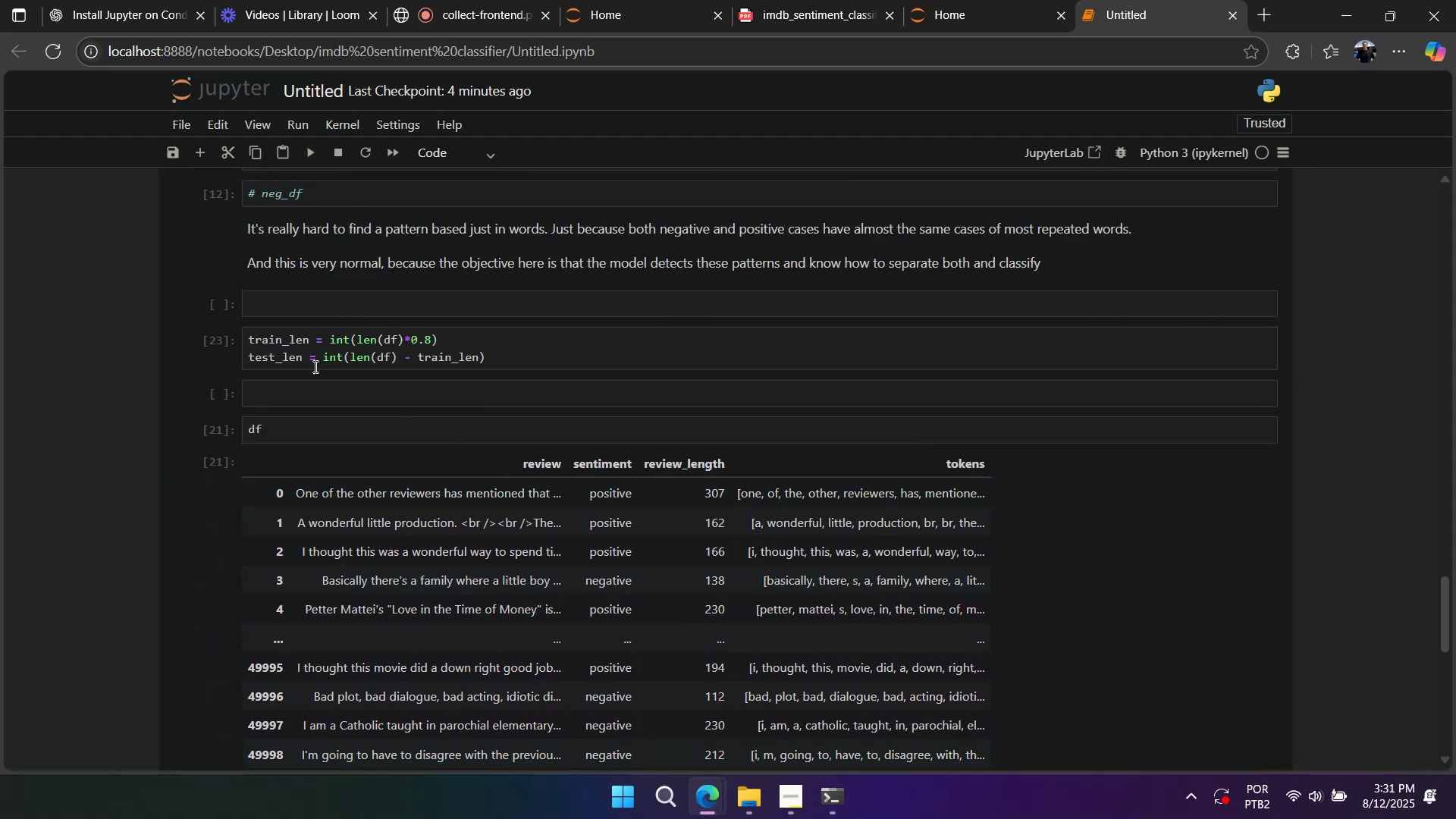 
double_click([293, 348])
 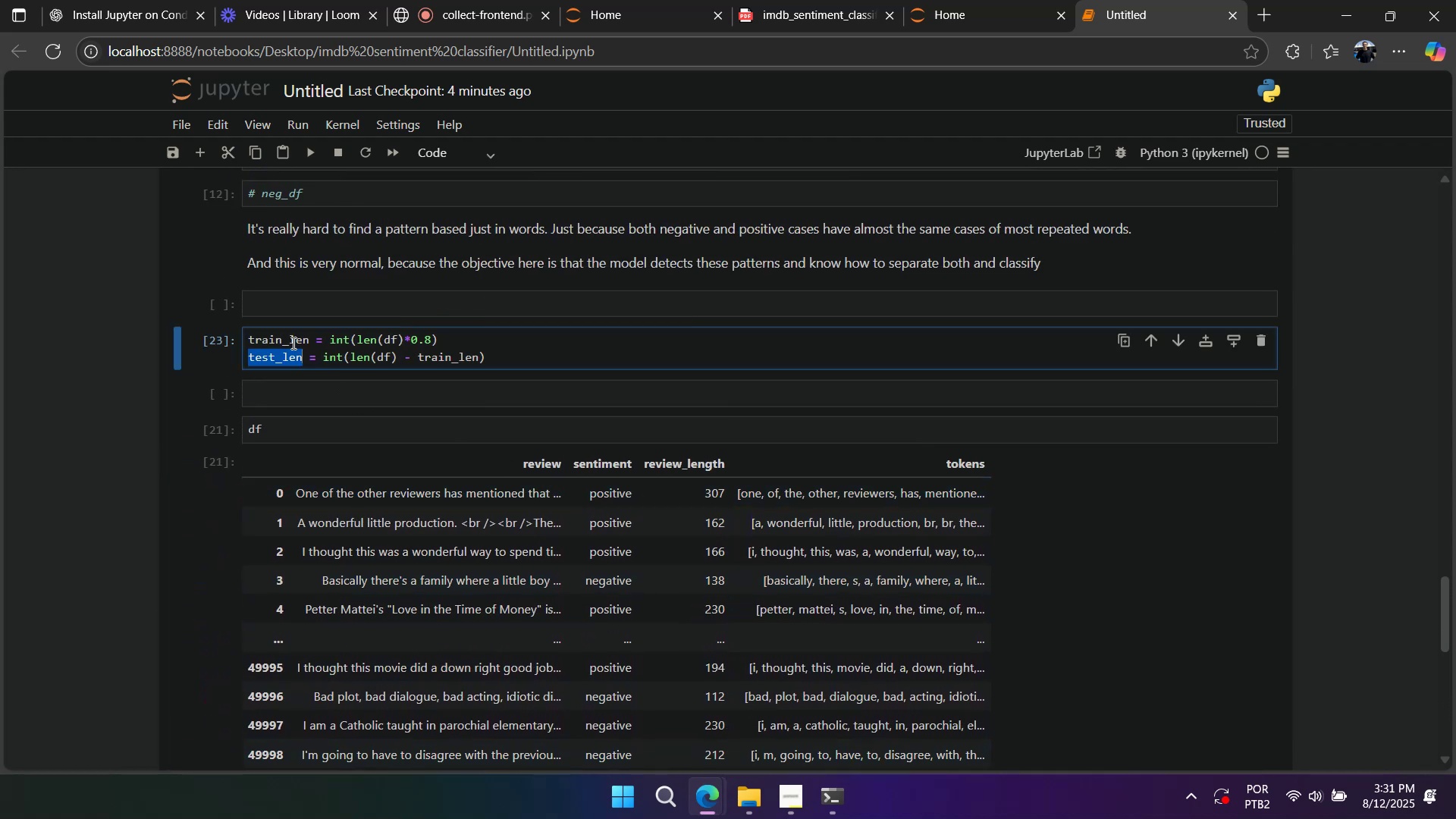 
triple_click([292, 342])
 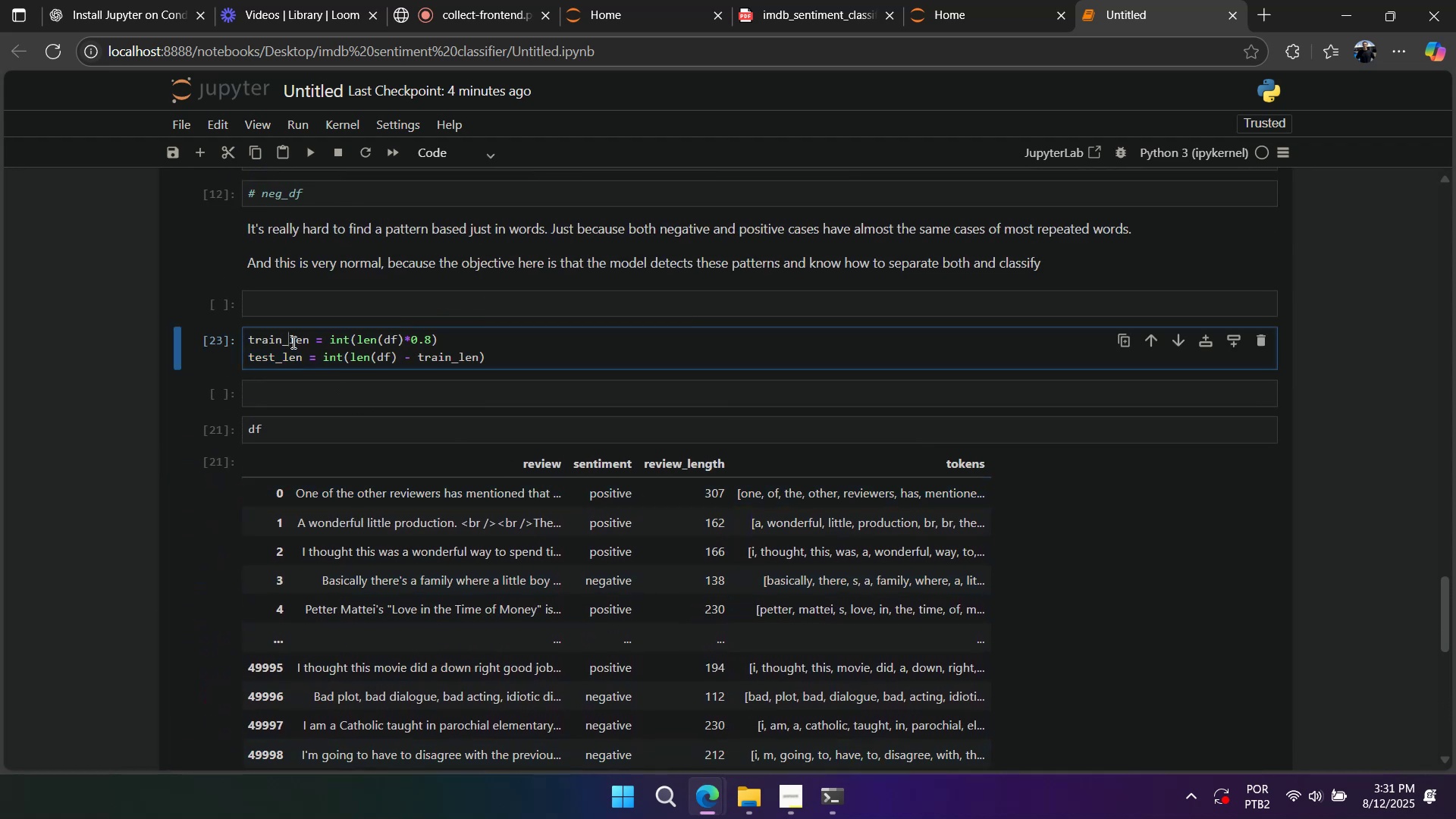 
triple_click([292, 342])
 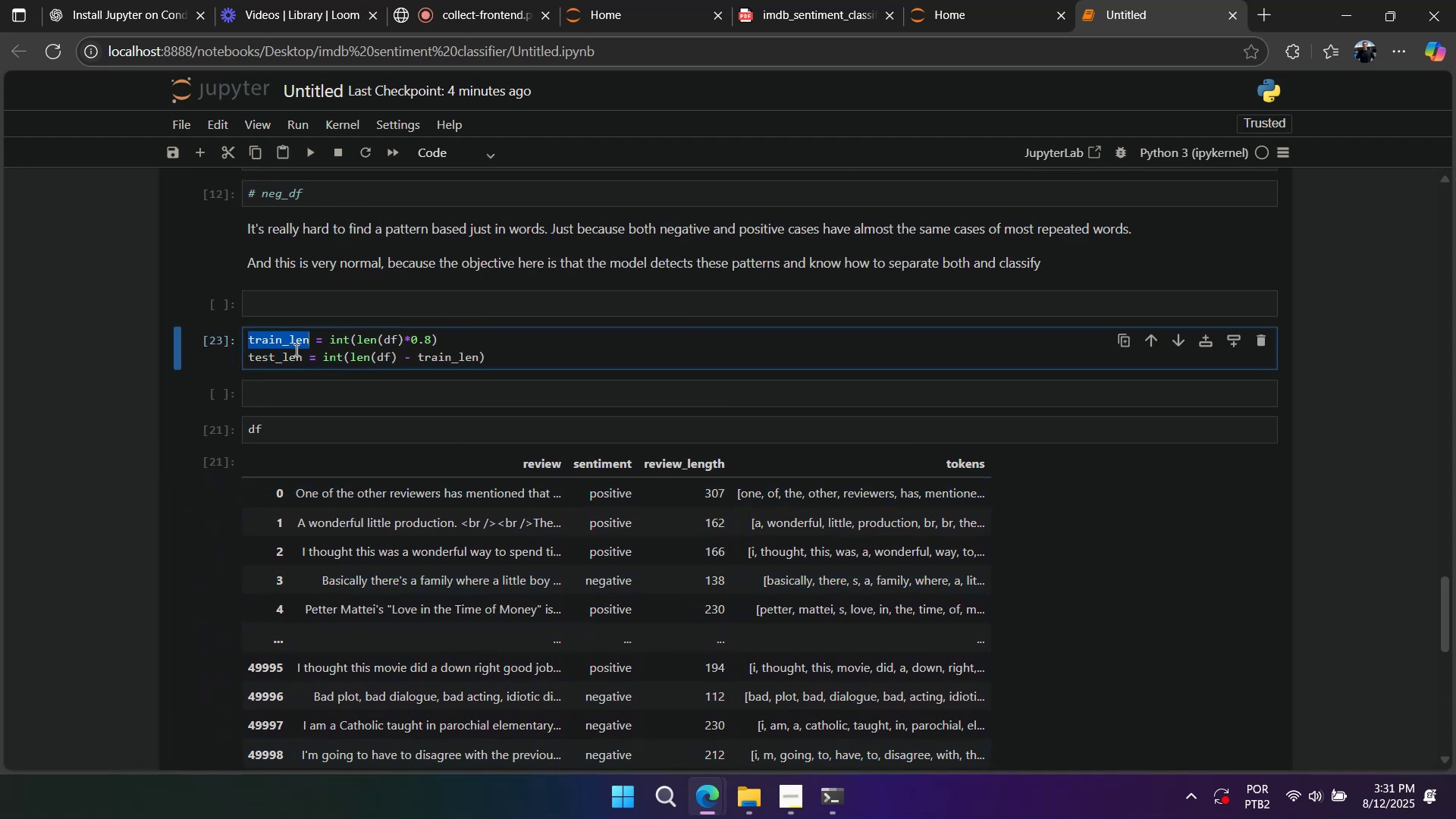 
key(Control+C)
 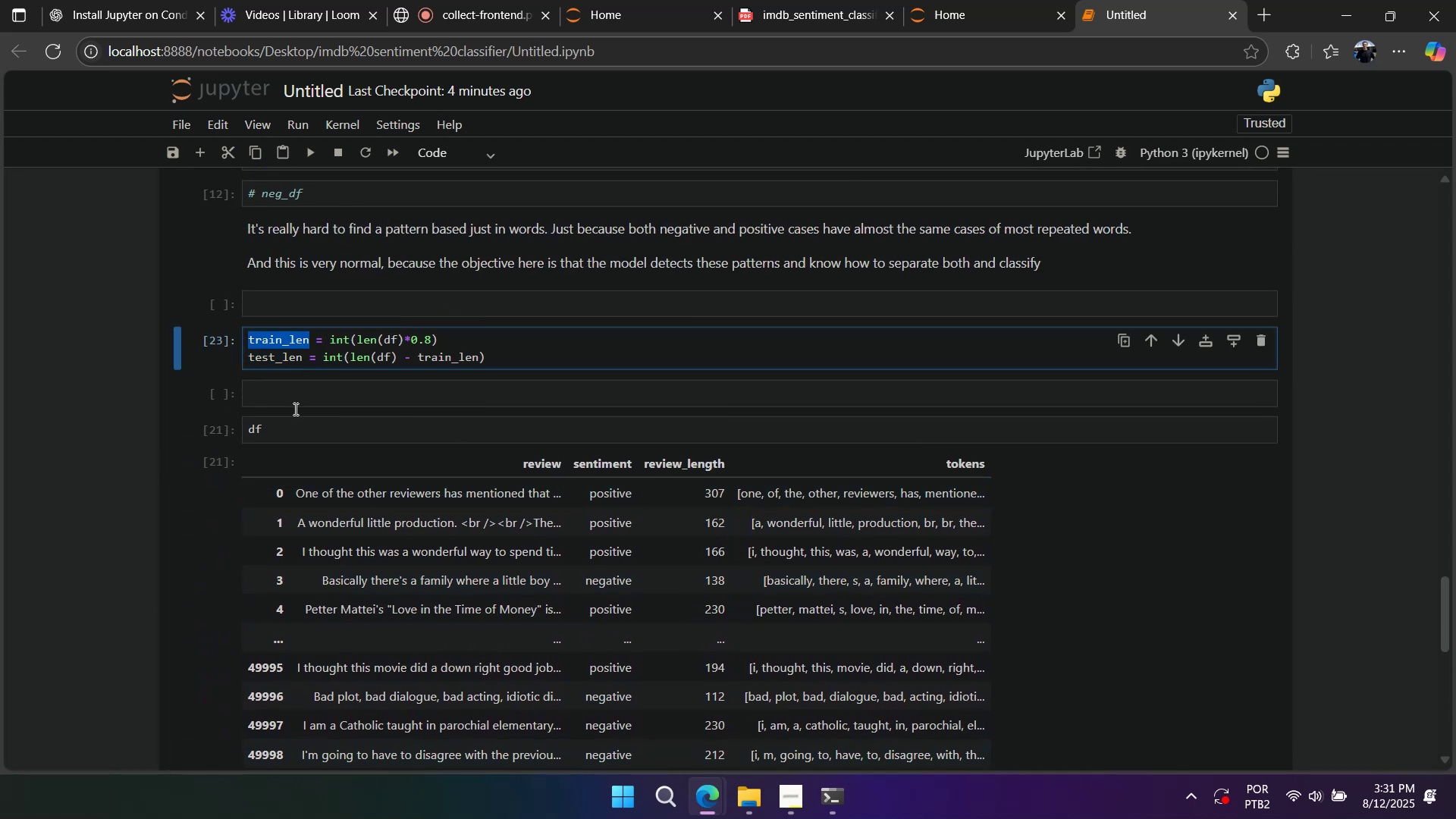 
left_click([297, 423])
 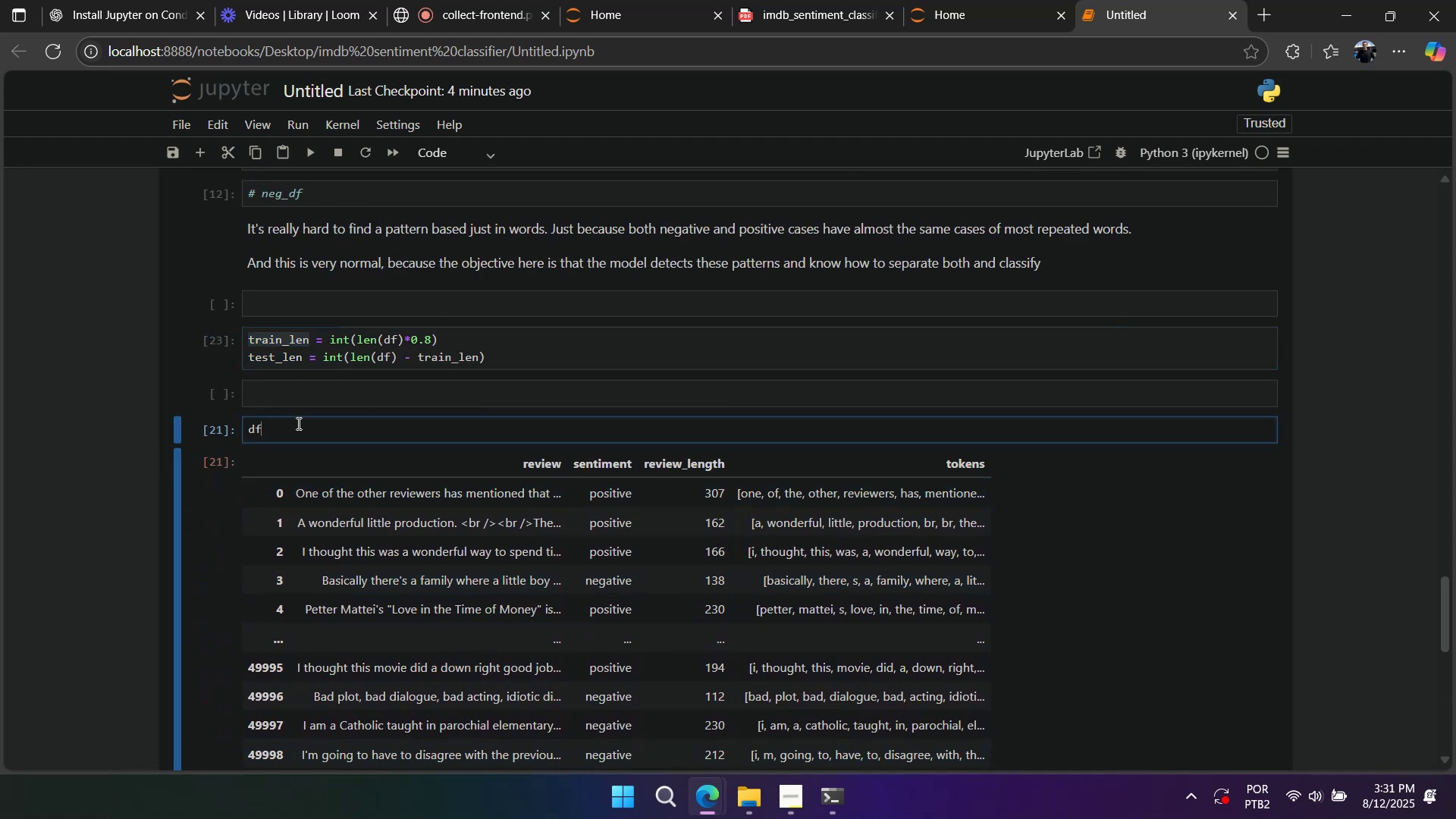 
key(Control+A)
 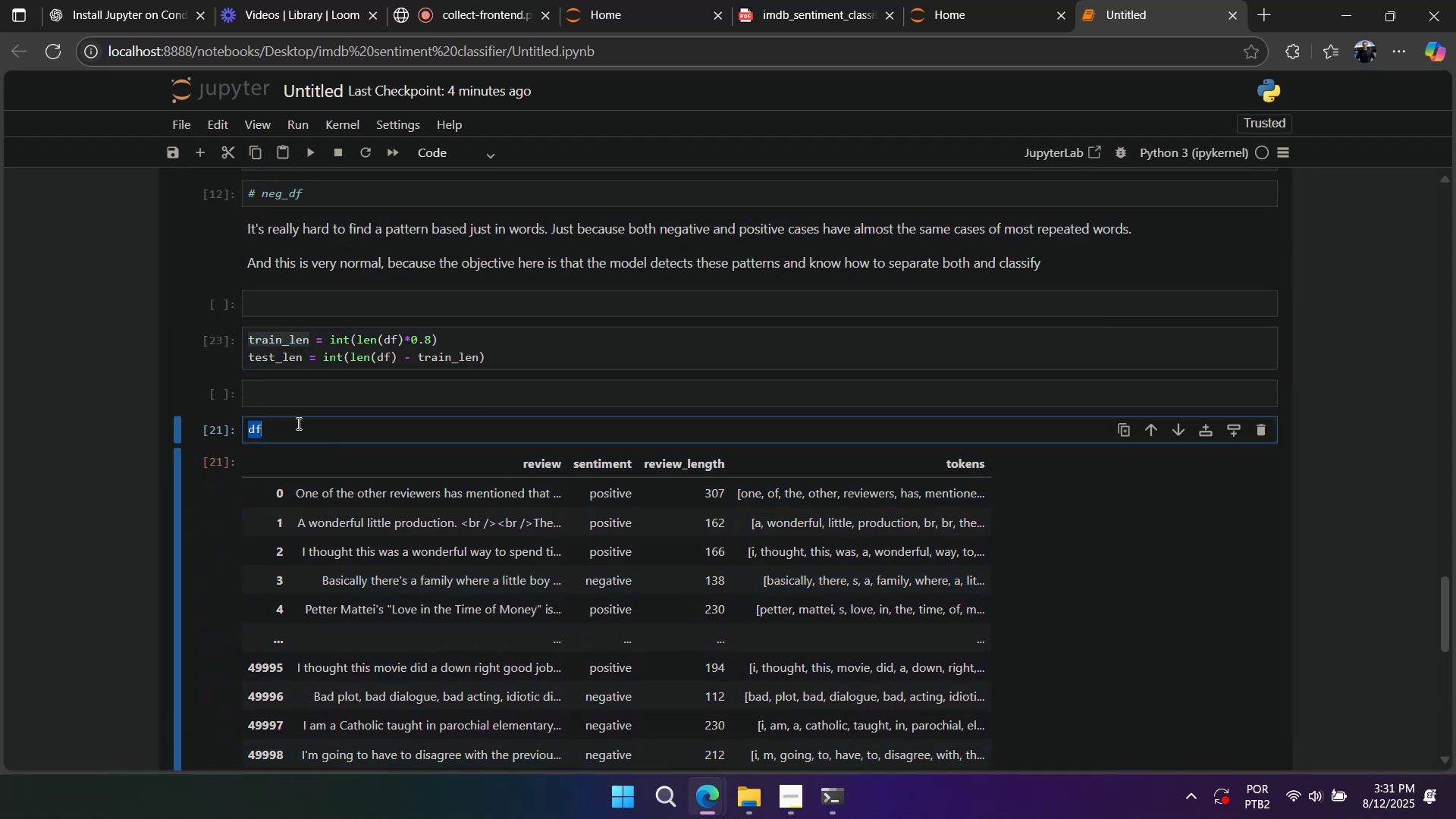 
key(Control+V)
 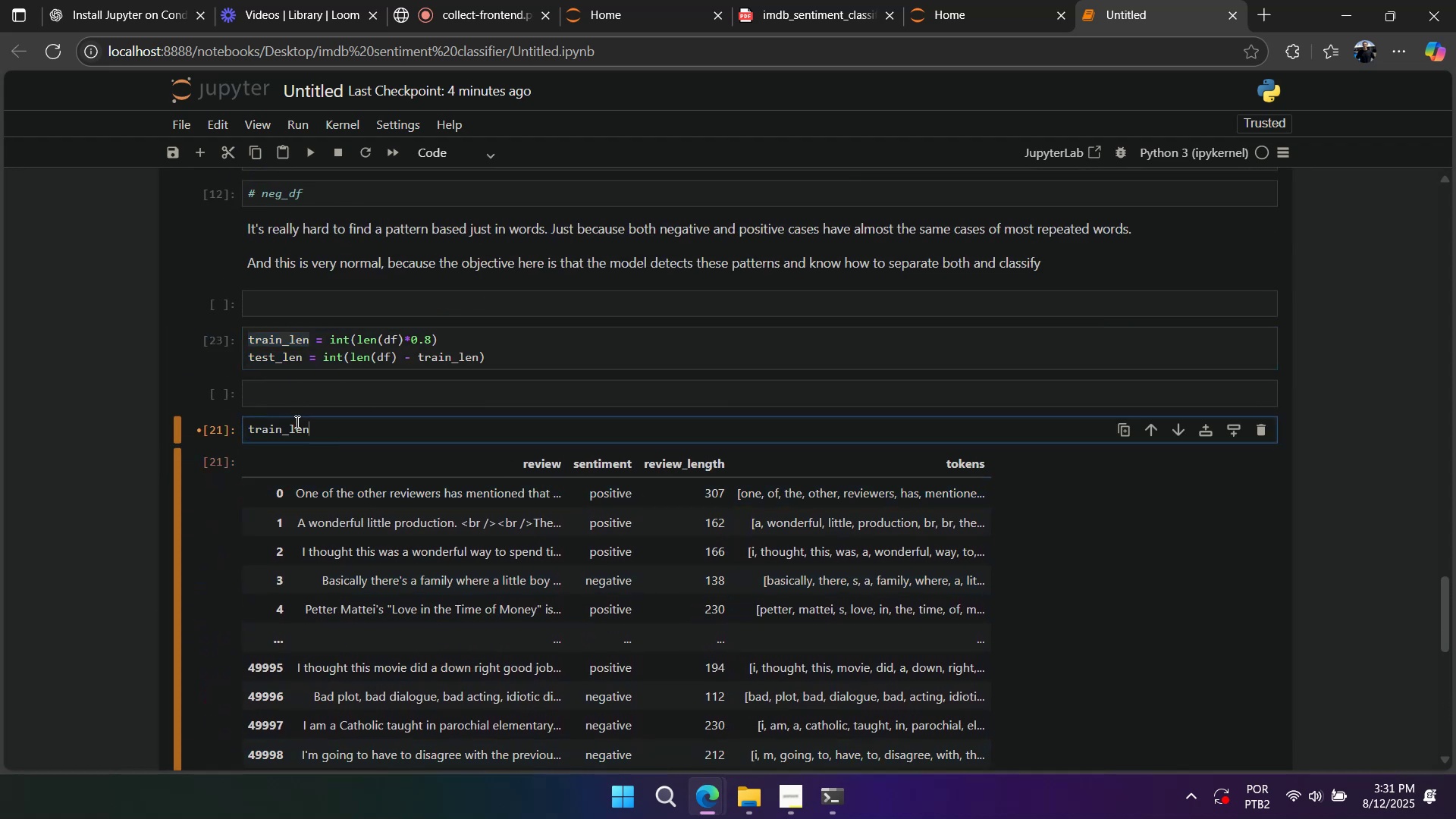 
key(Shift+Enter)
 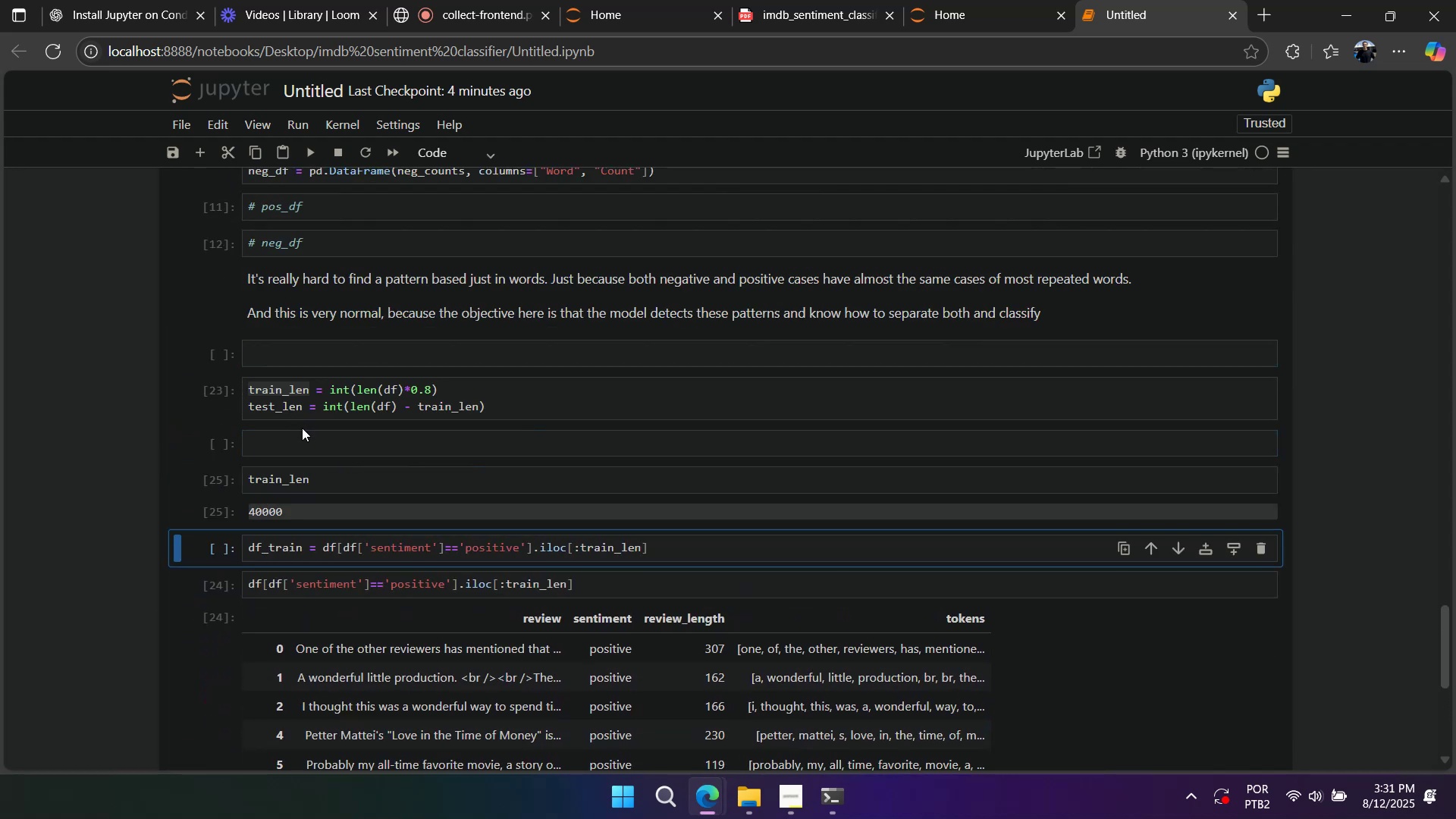 
left_click([321, 463])
 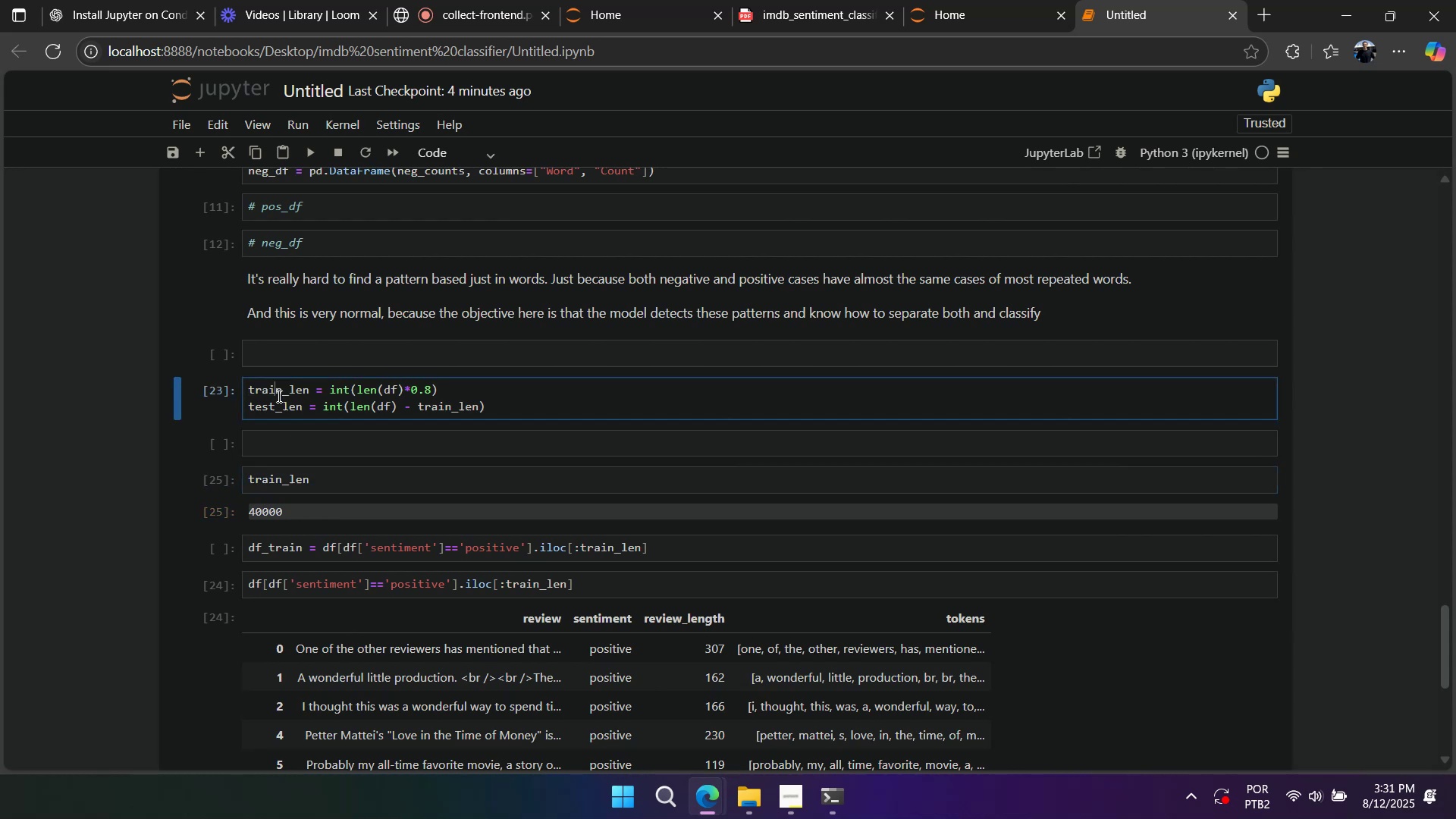 
double_click([448, 400])
 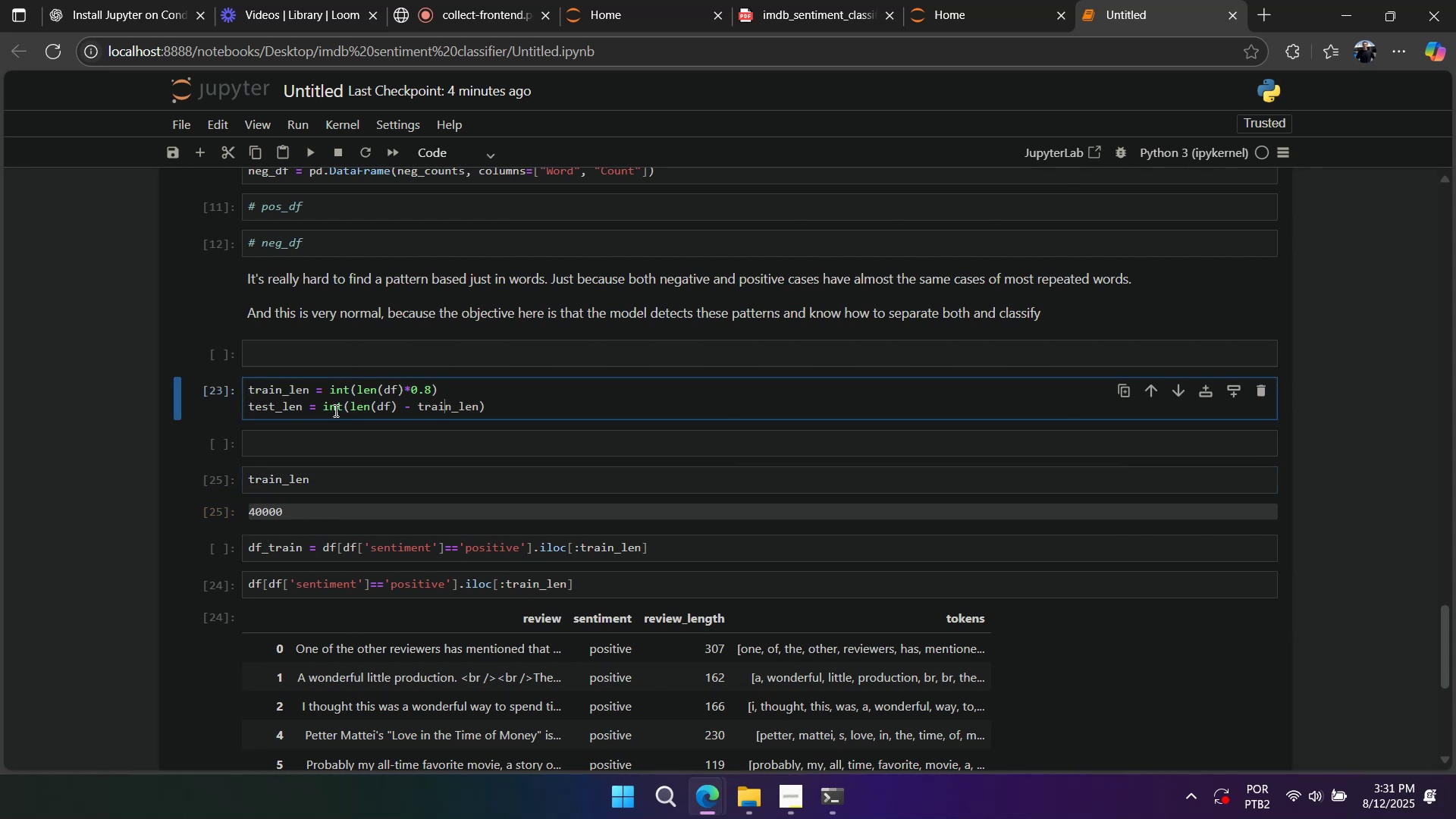 
triple_click([331, 410])
 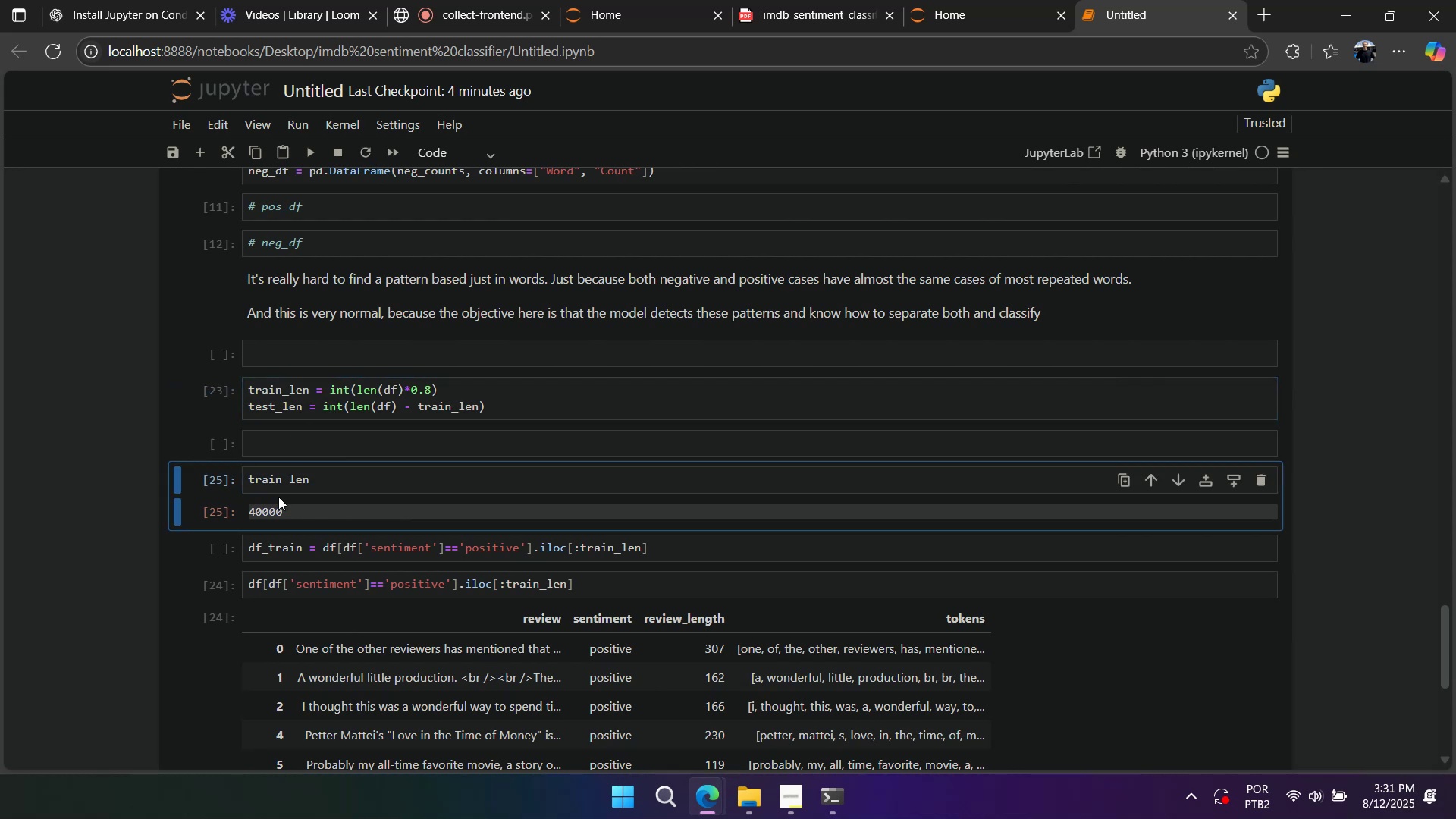 
triple_click([296, 505])
 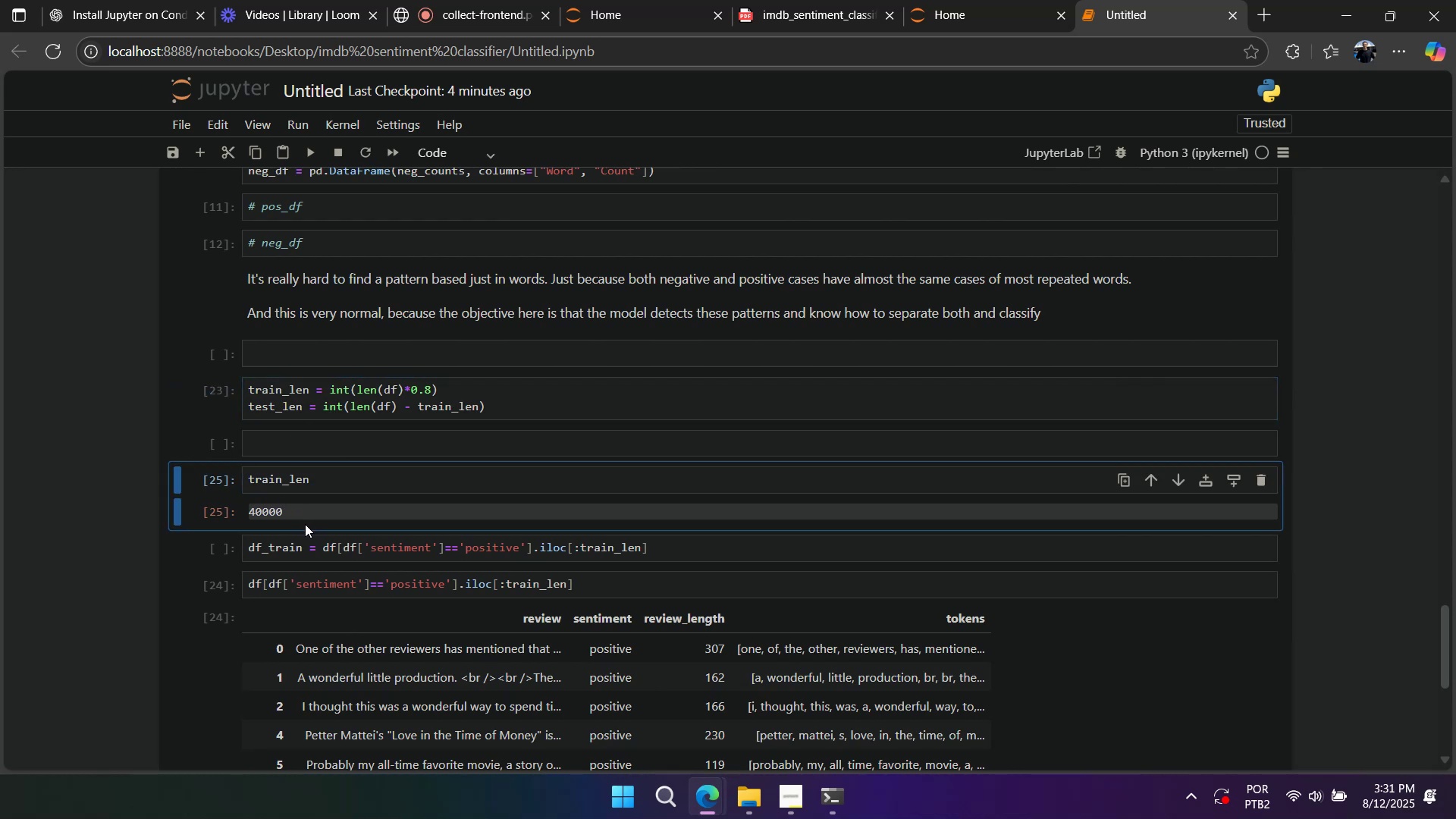 
wait(7.26)
 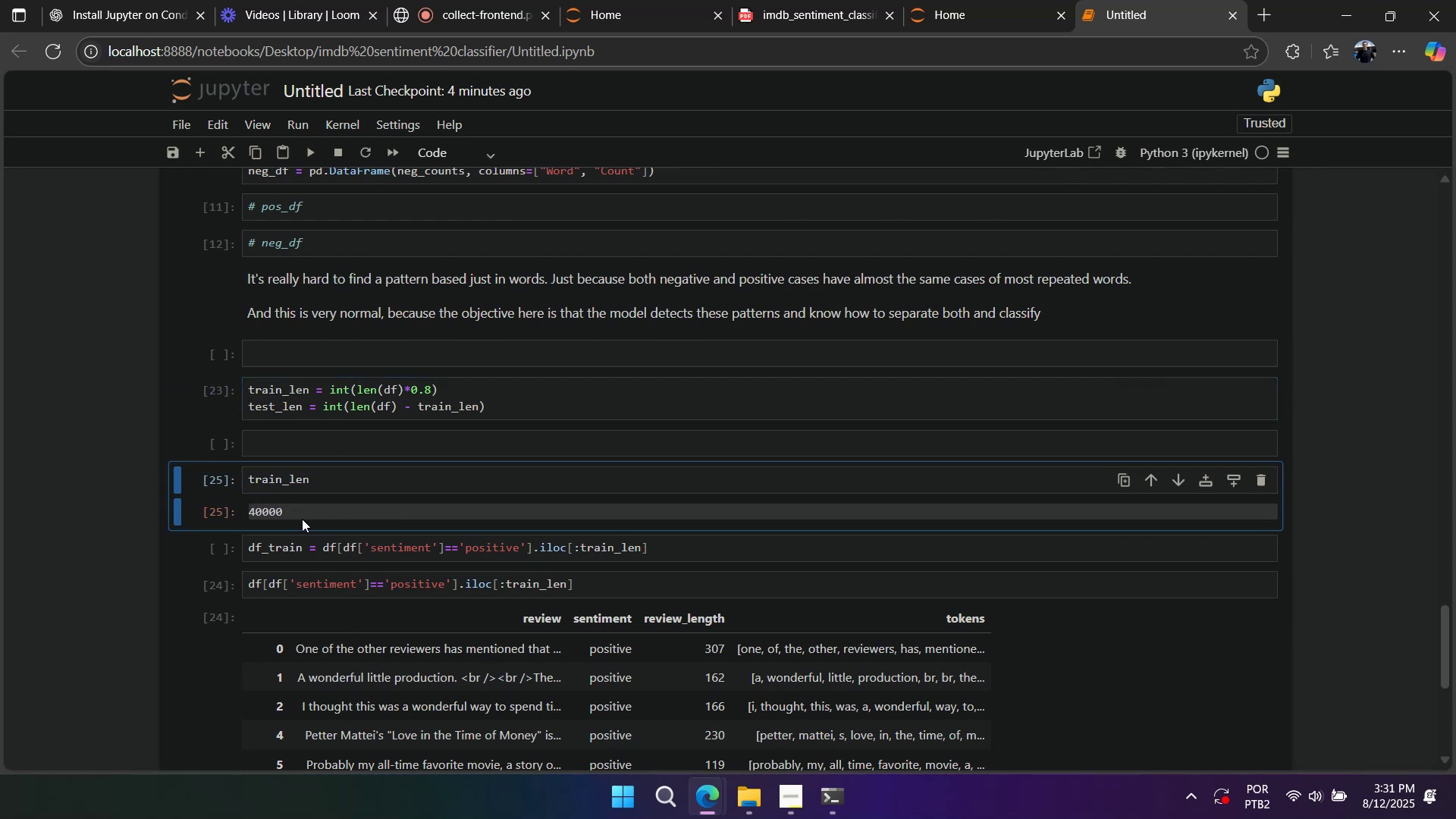 
double_click([610, 544])
 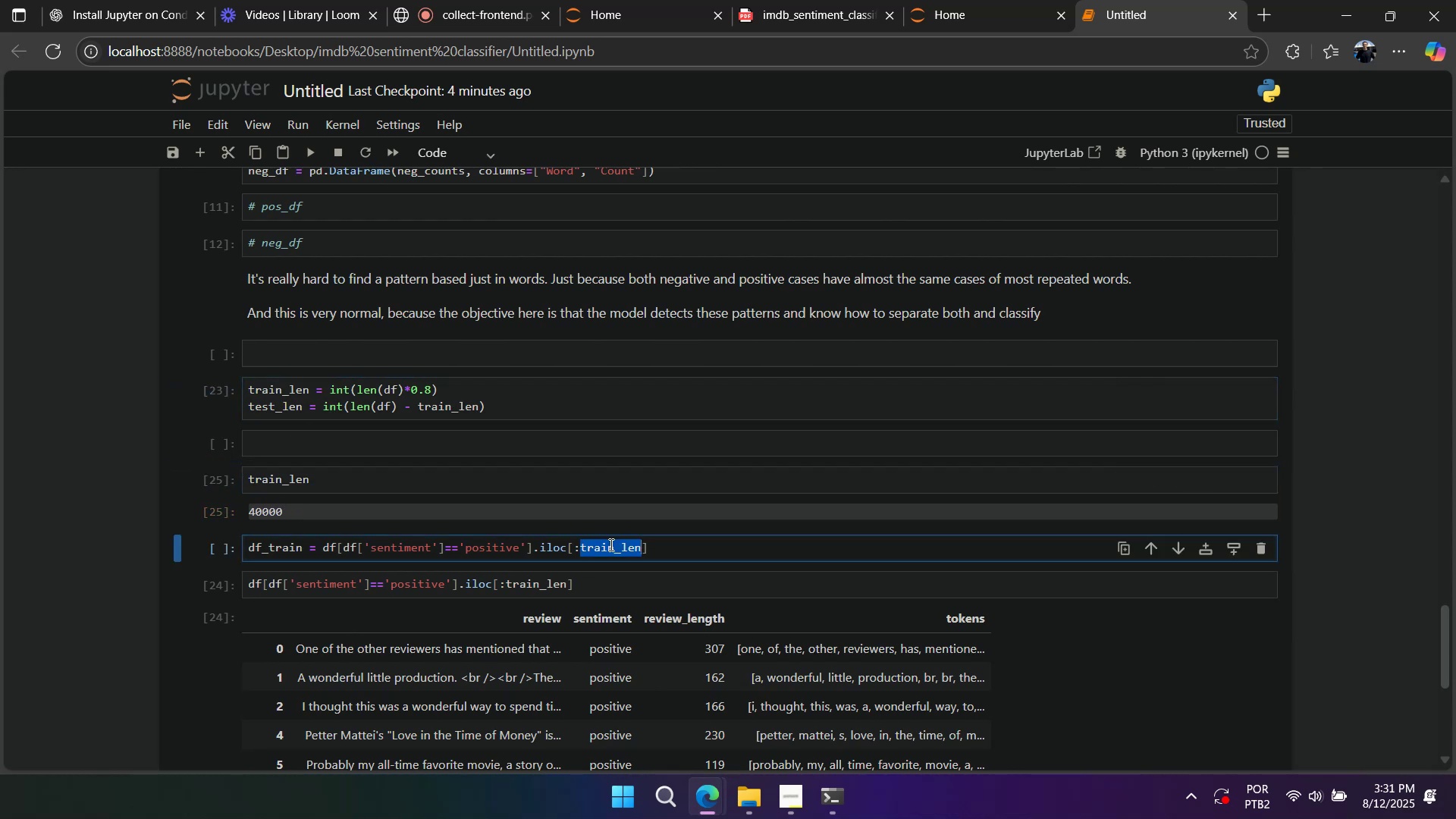 
key(Backspace)
 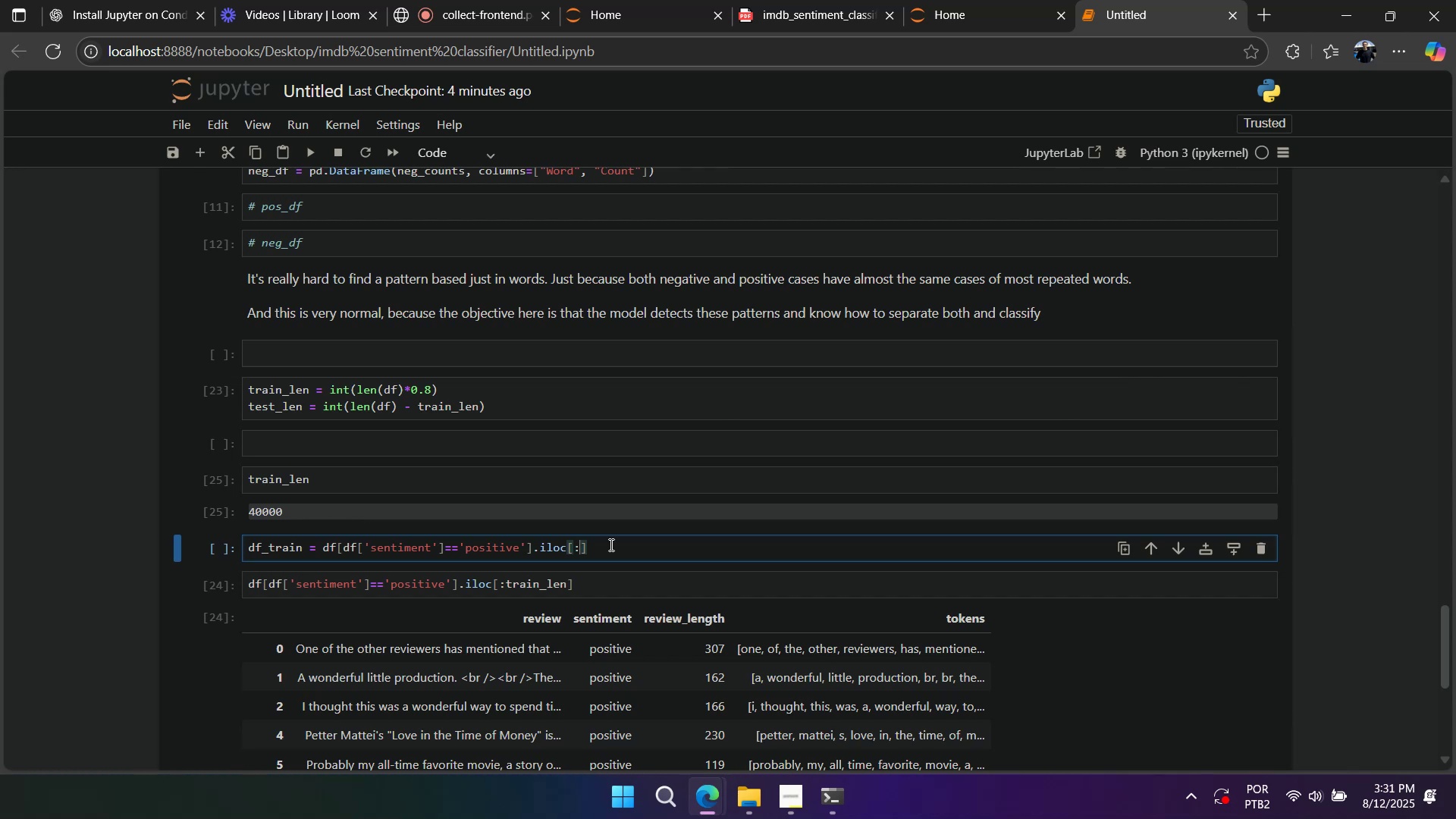 
wait(10.0)
 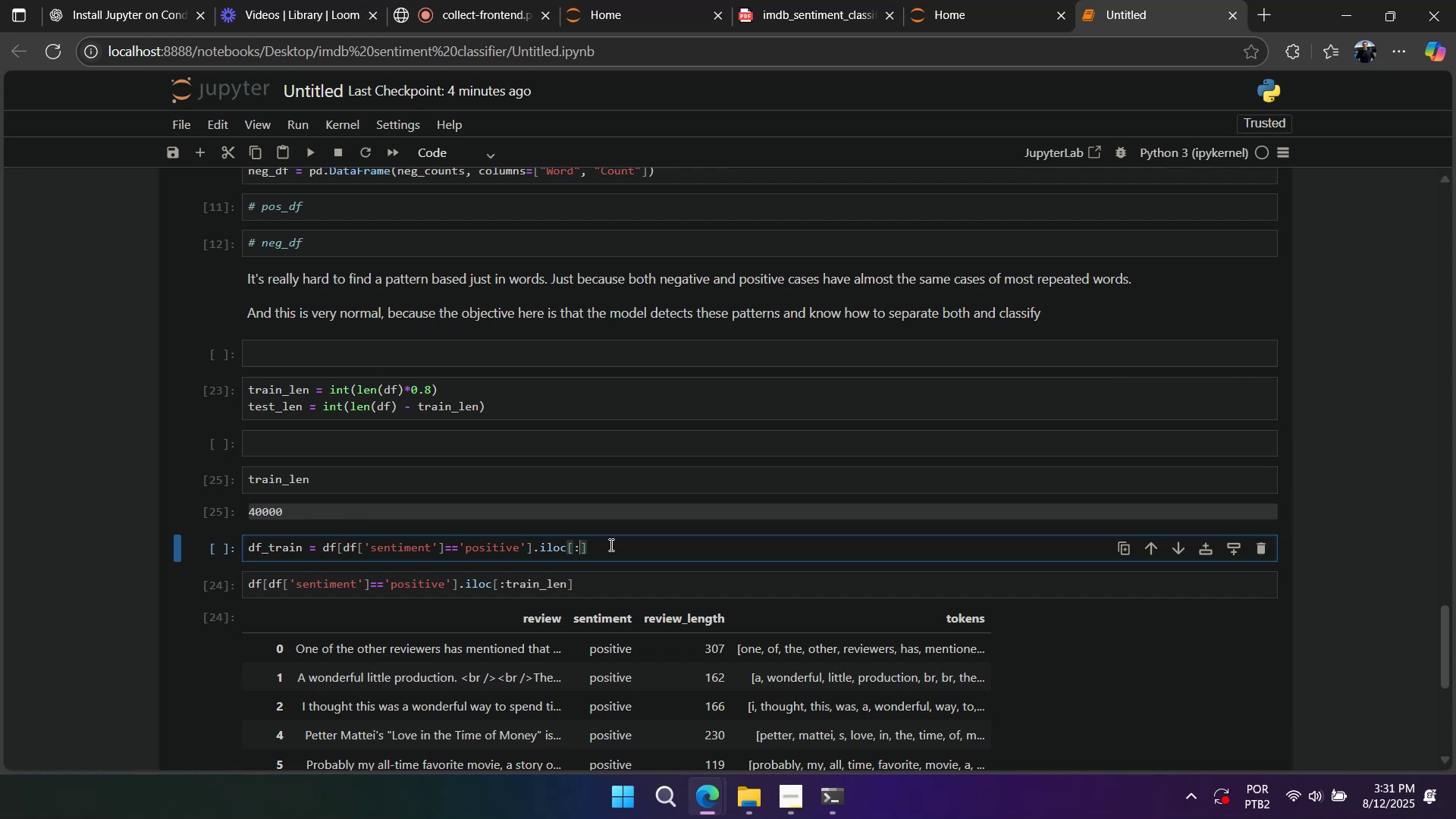 
scroll: coordinate [637, 489], scroll_direction: down, amount: 2.0
 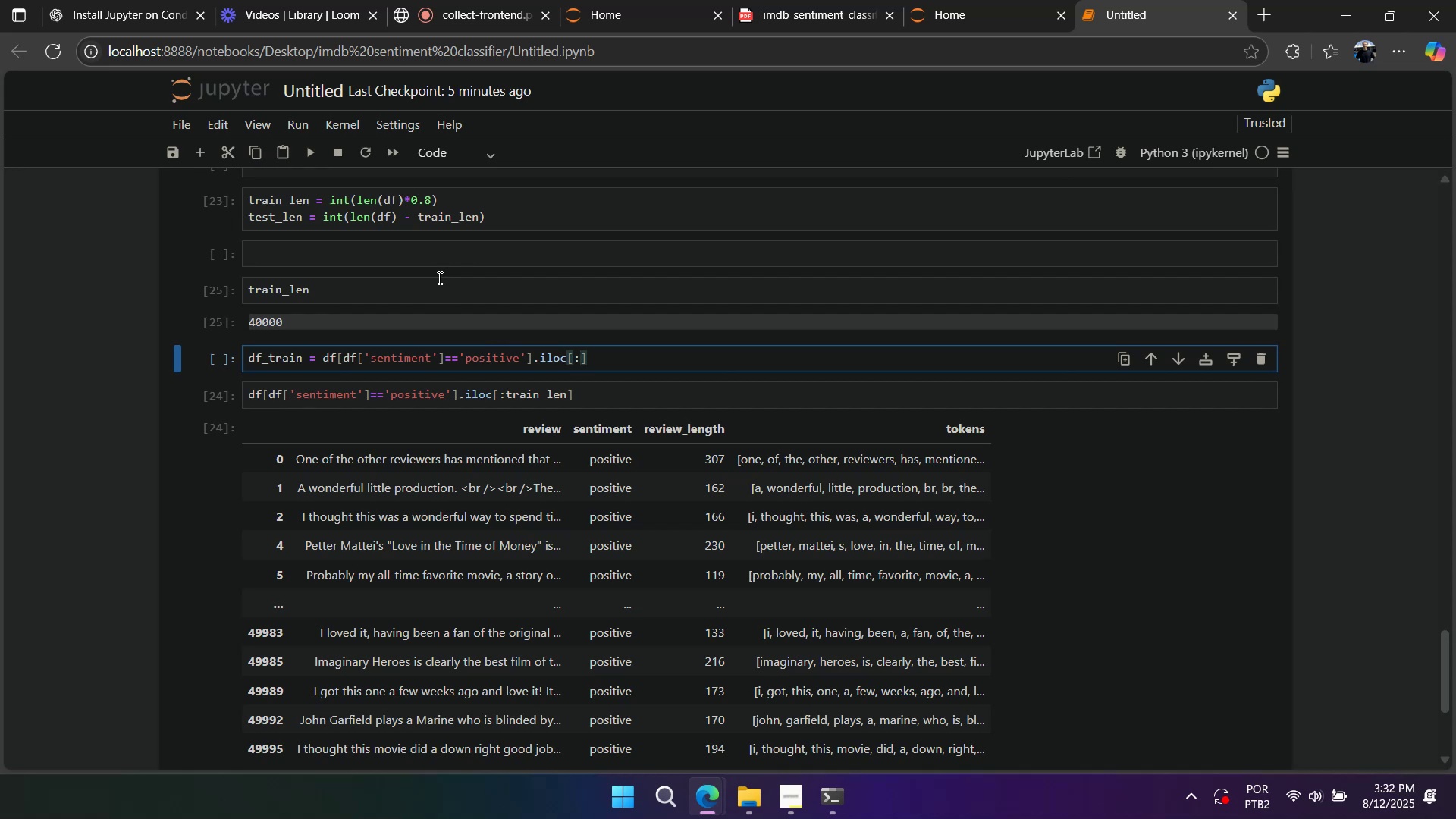 
wait(25.96)
 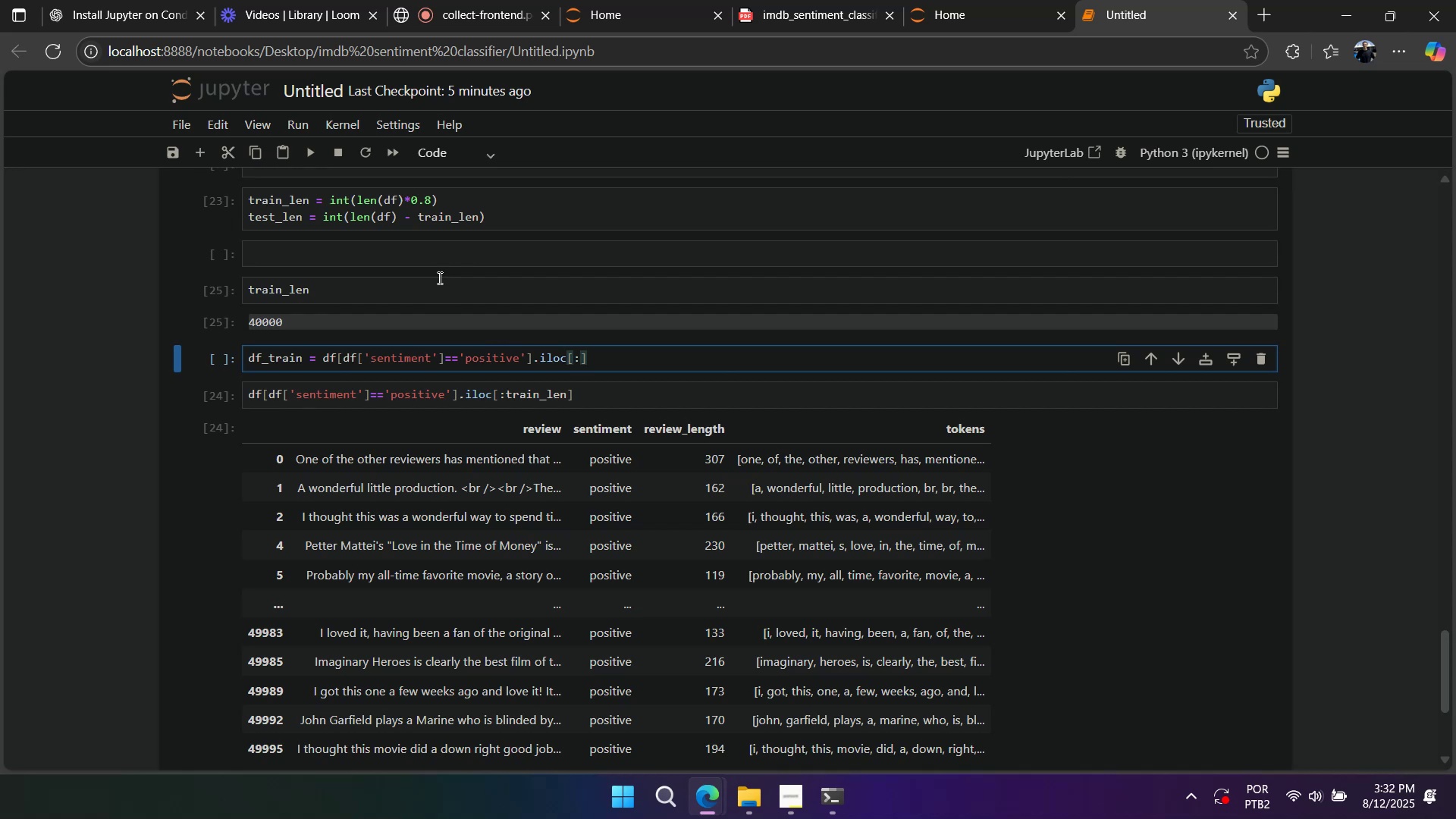 
double_click([207, 287])
 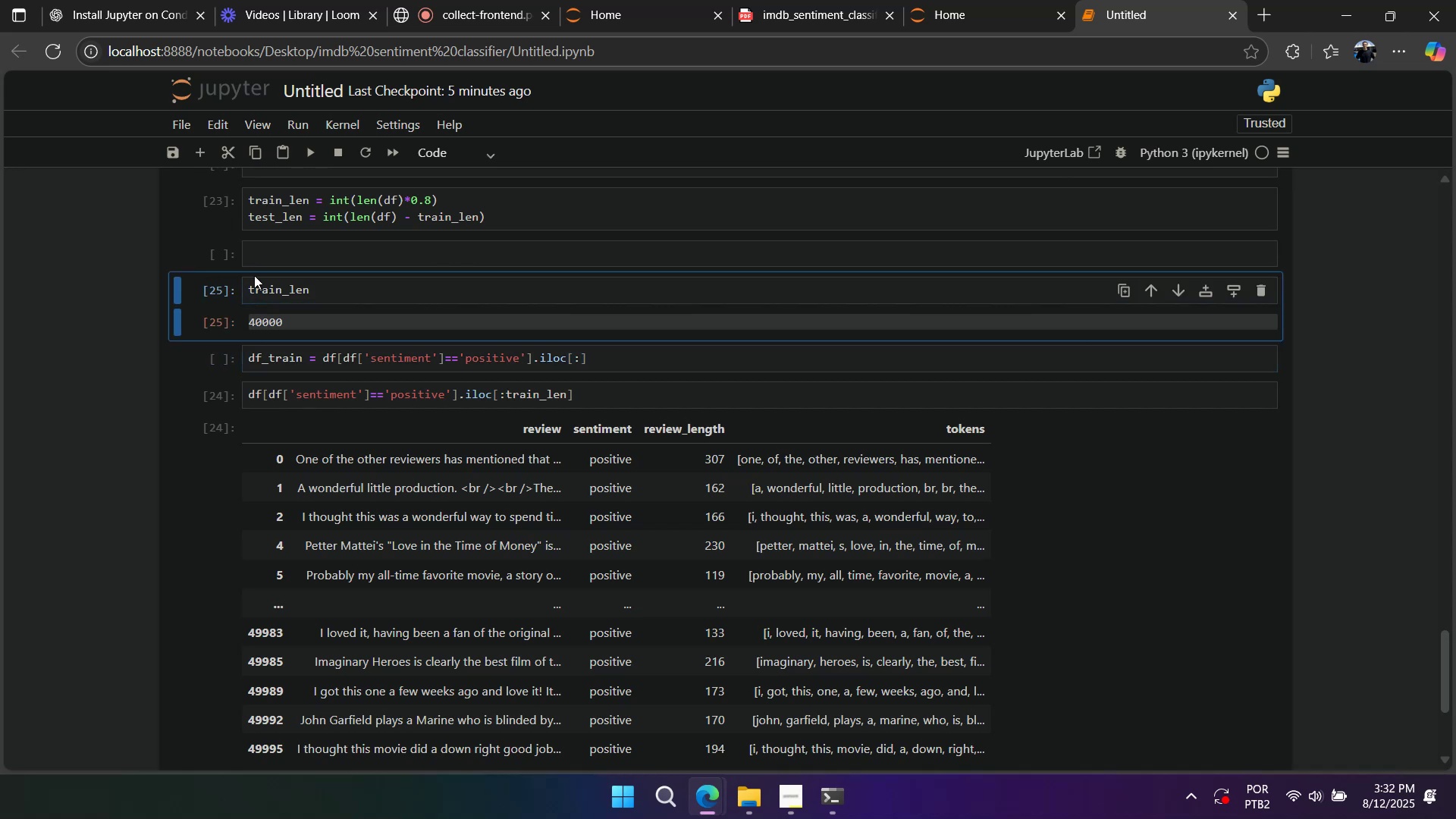 
left_click([255, 274])
 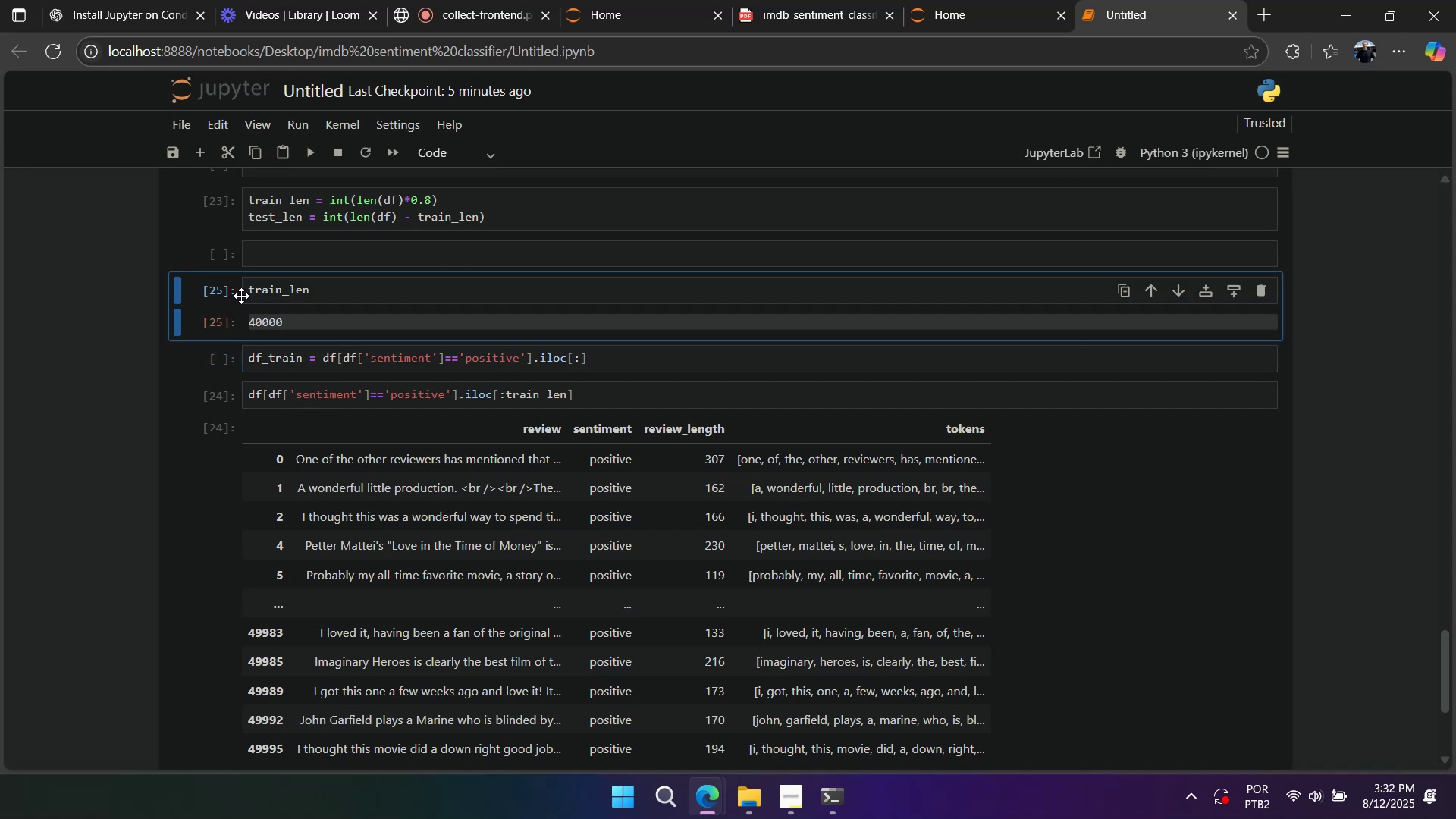 
left_click([215, 294])
 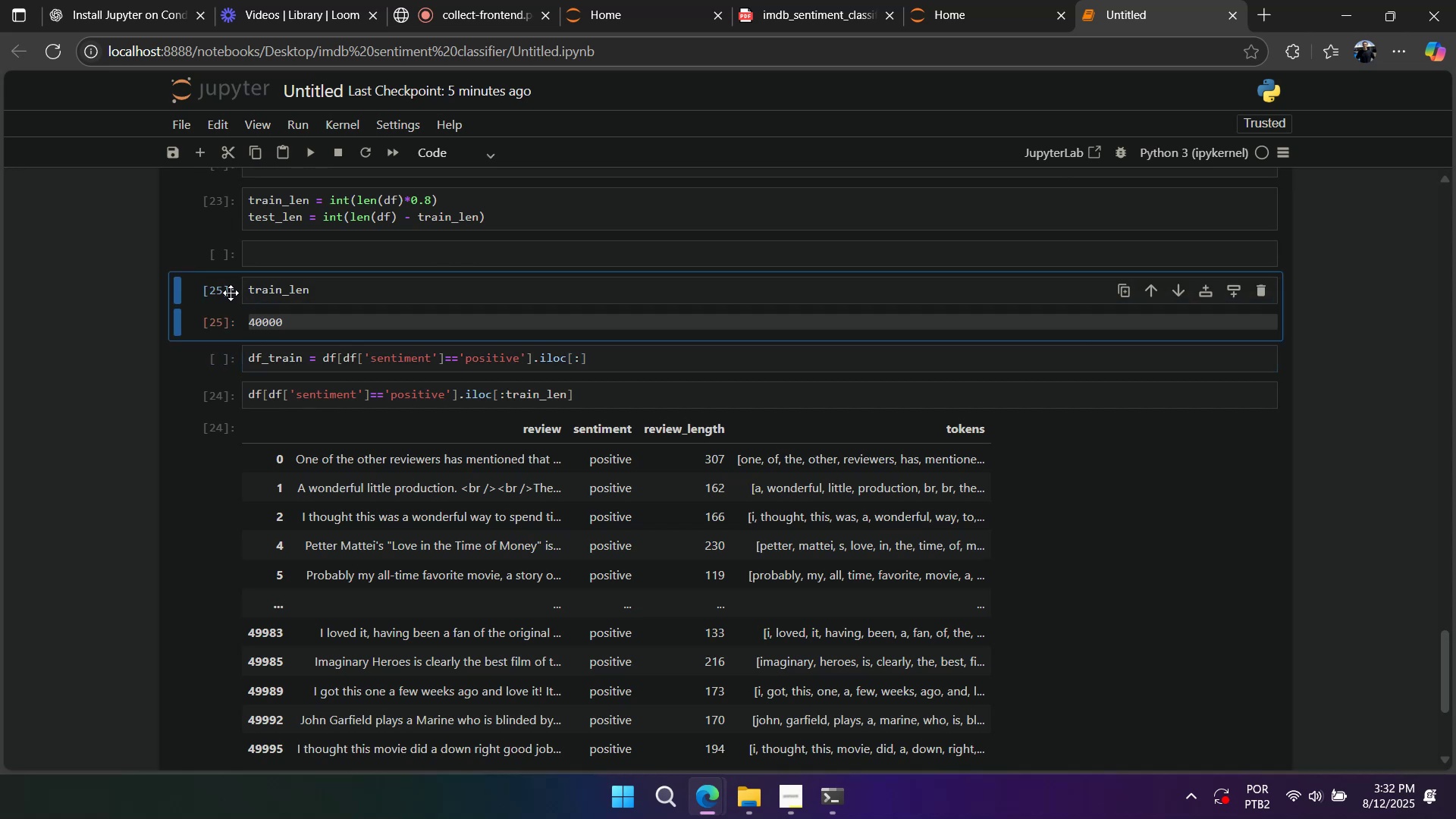 
type(aaaa)
 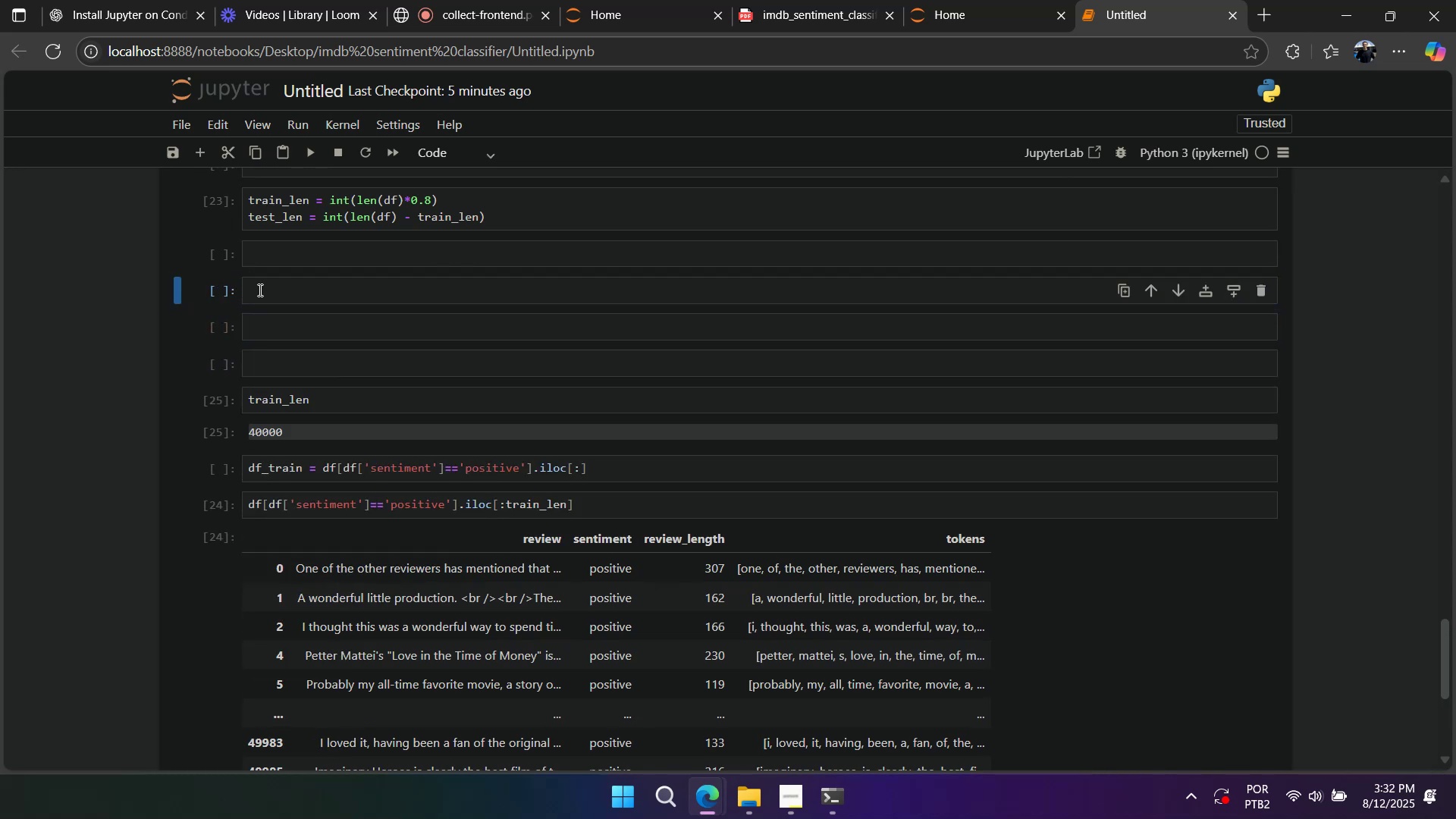 
left_click([259, 290])
 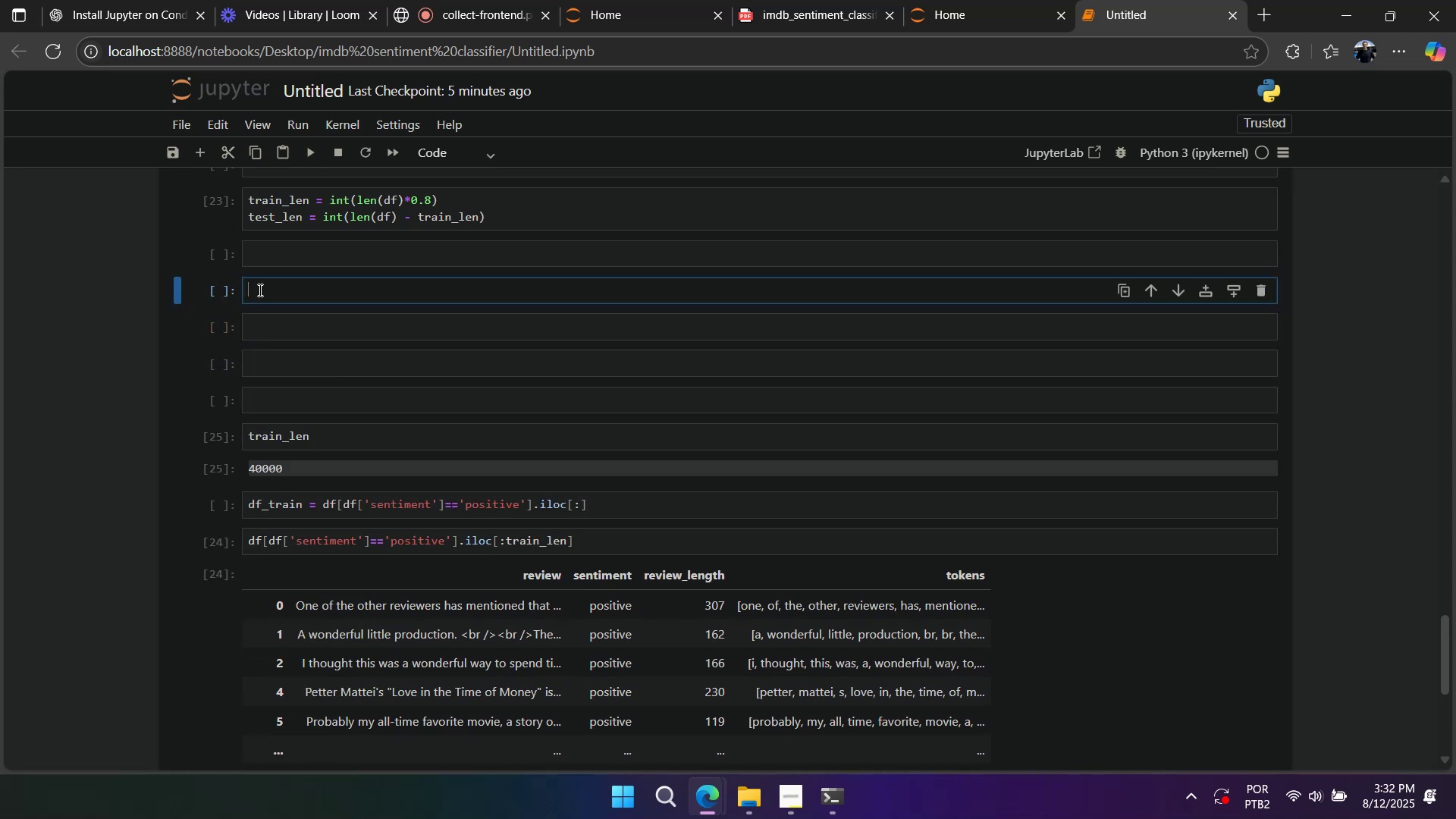 
type(train positive --> )
 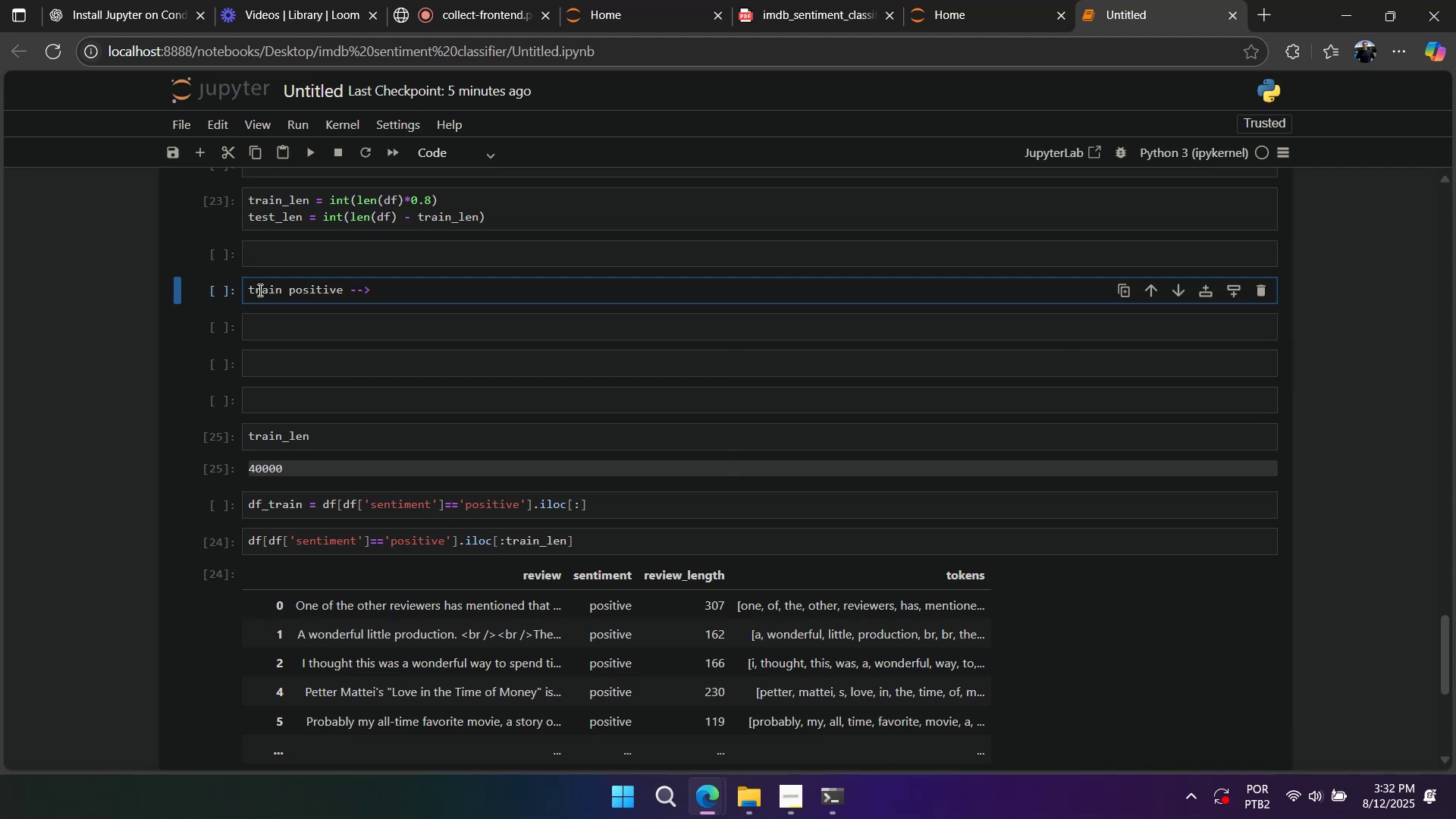 
key(Enter)
 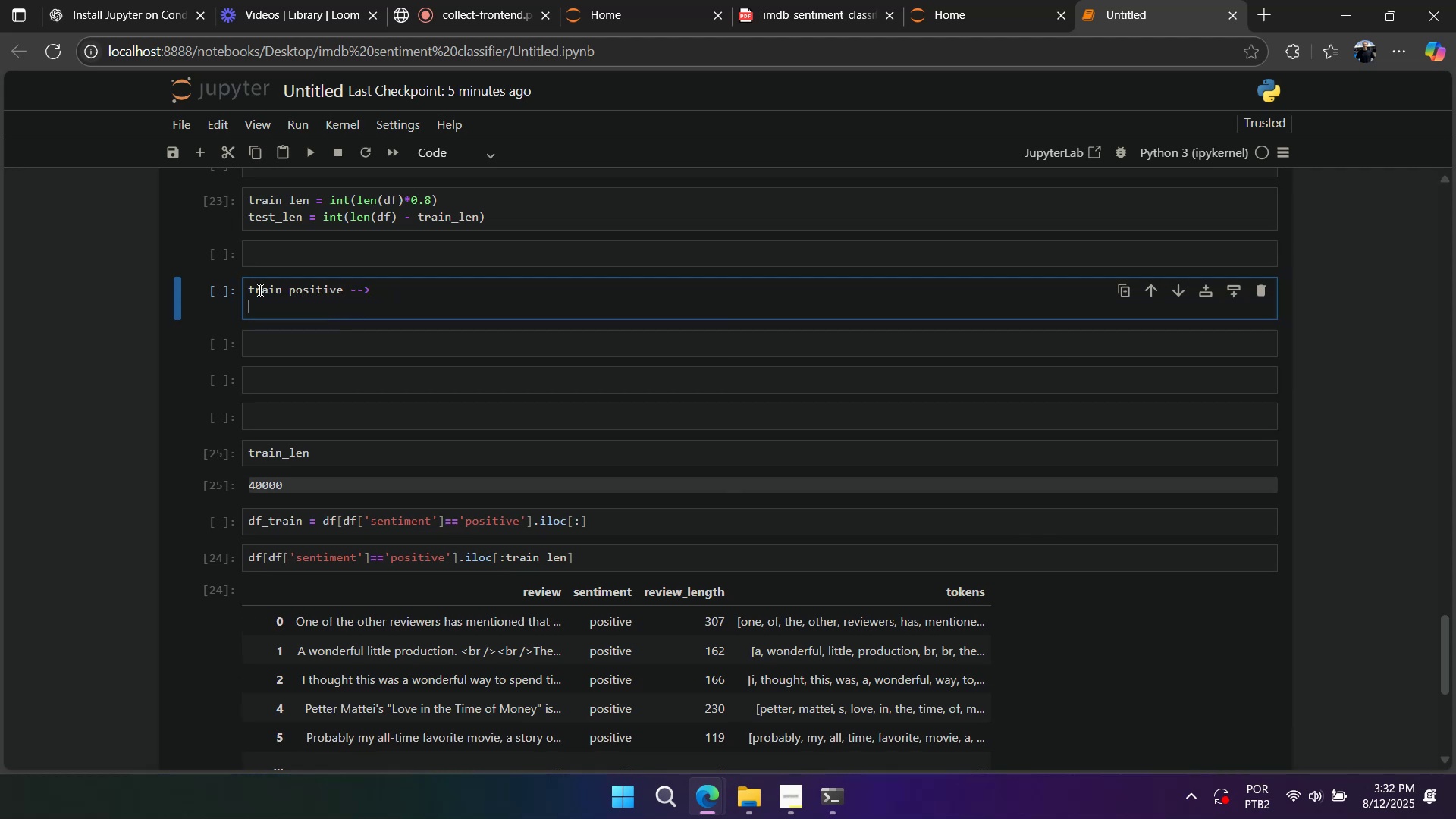 
type(train negative -->)
 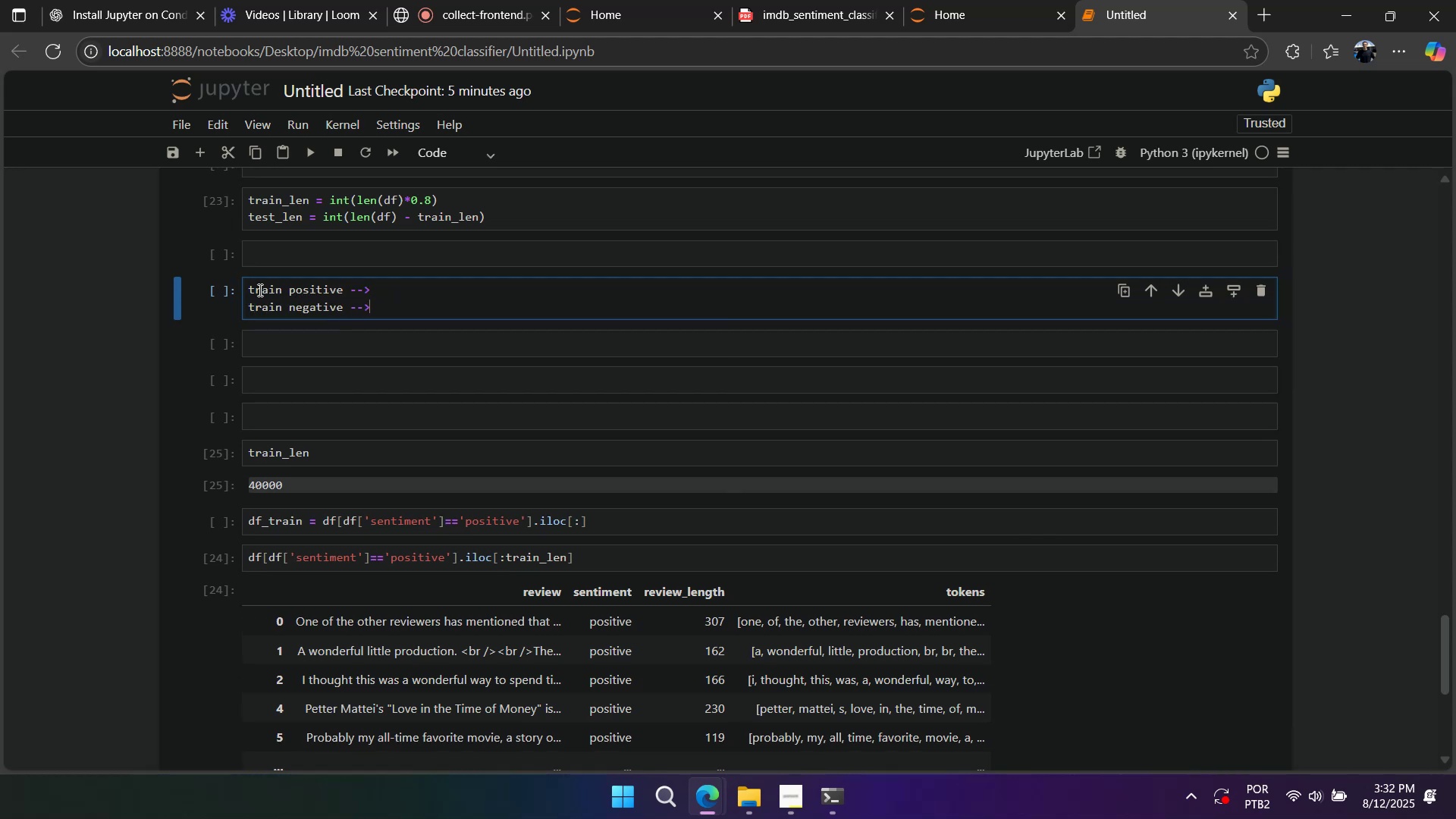 
key(Enter)
 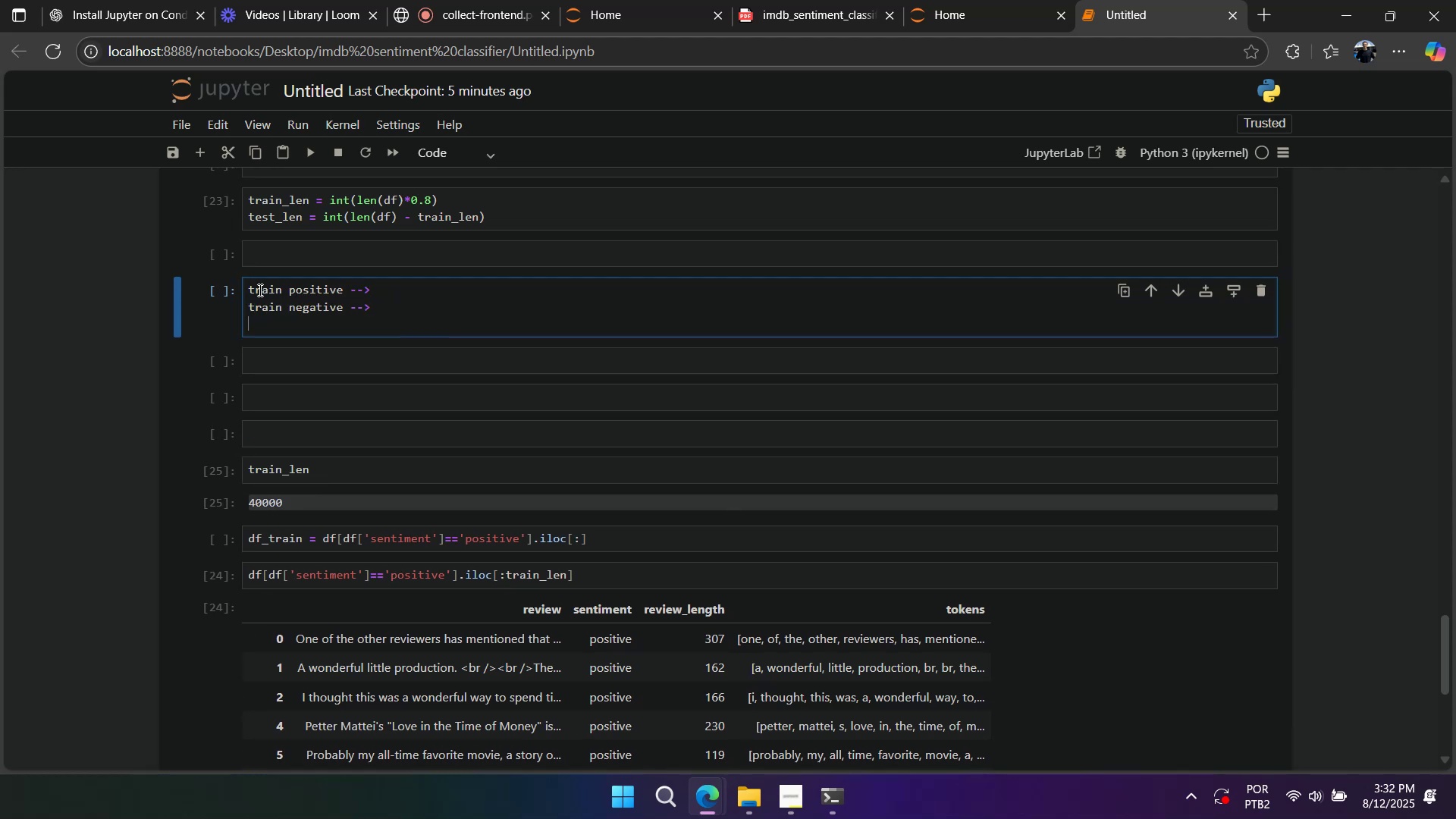 
key(Enter)
 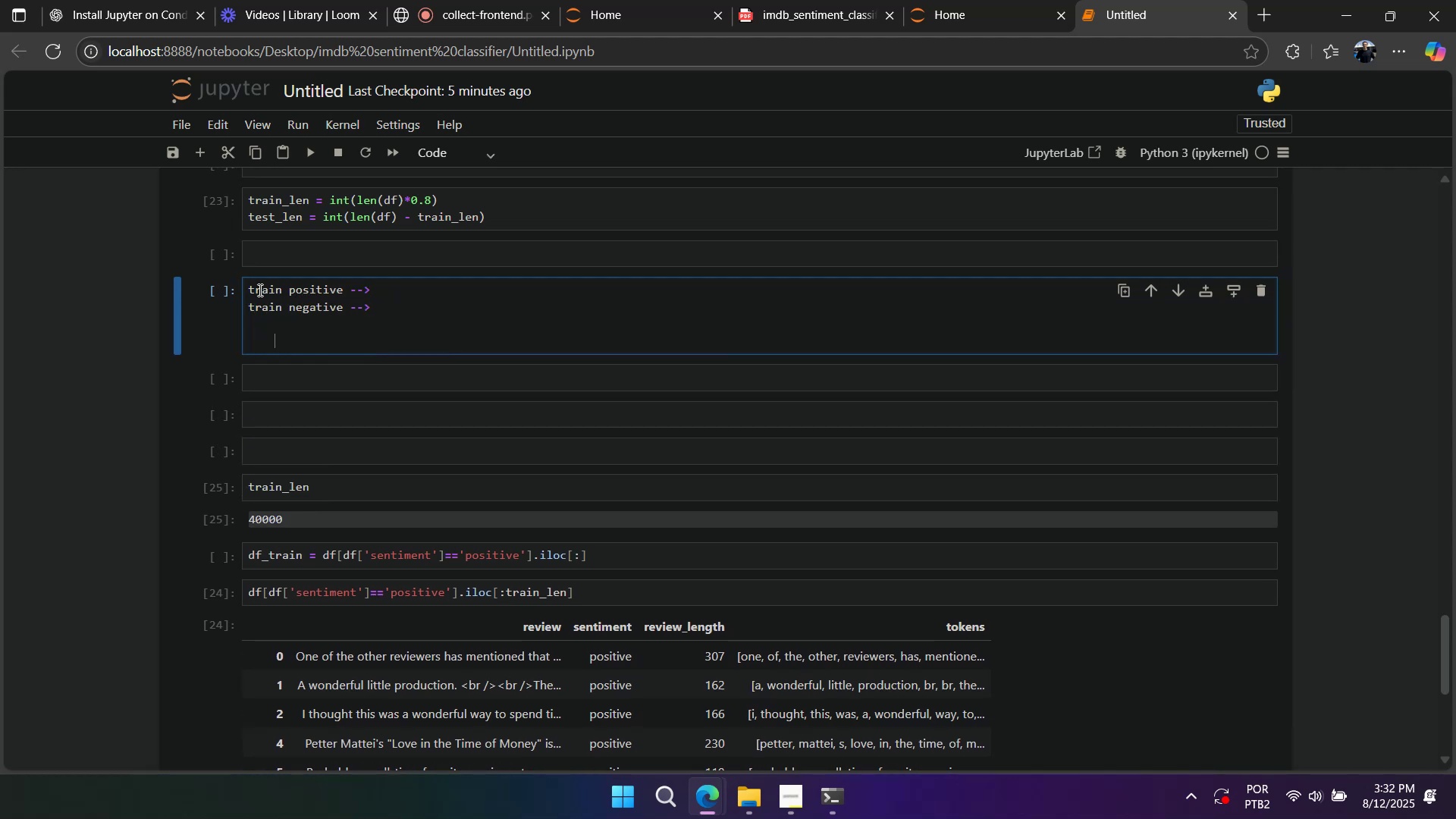 
key(Backspace)
type(test positive -->)
 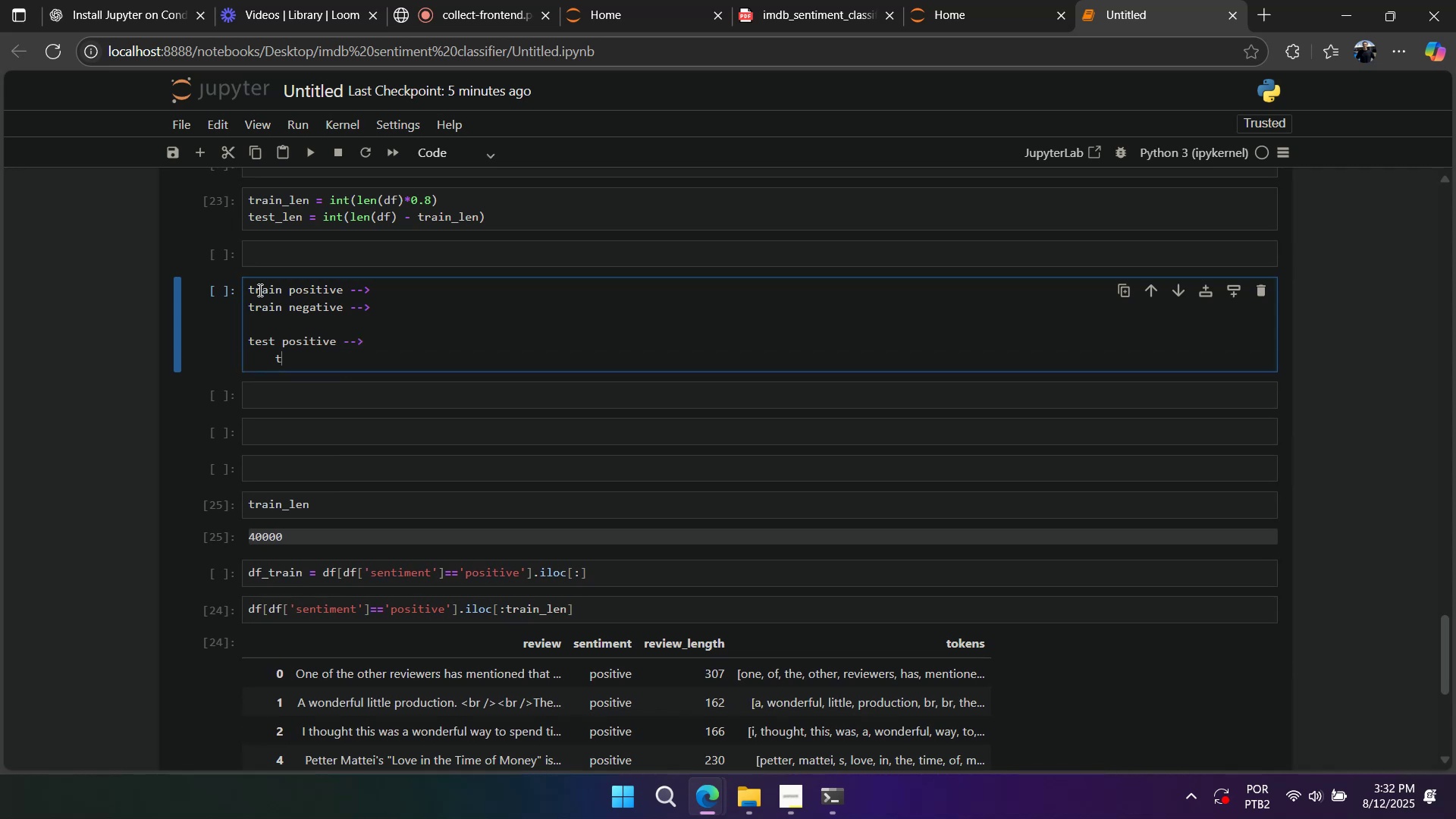 
 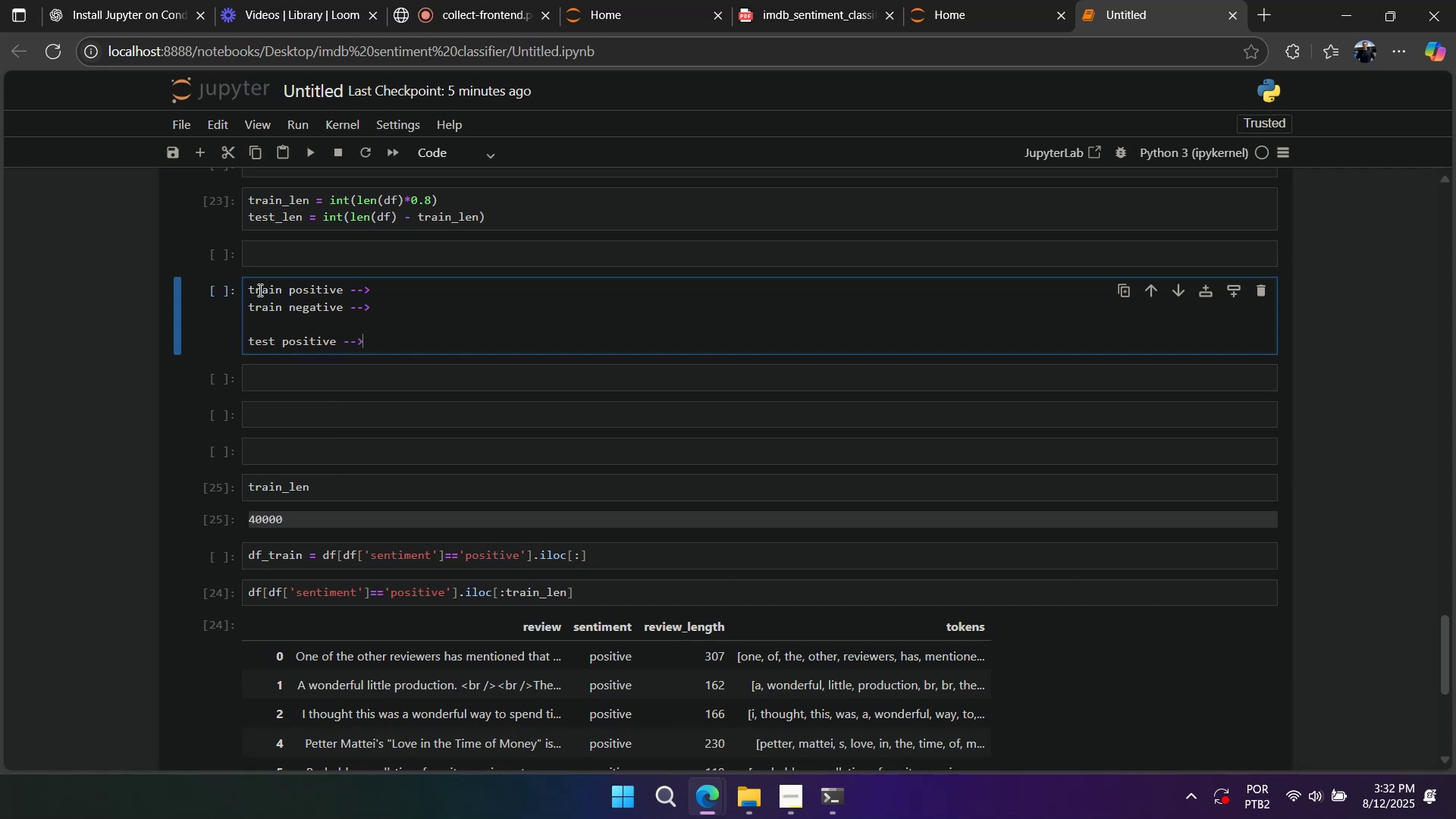 
key(Enter)
 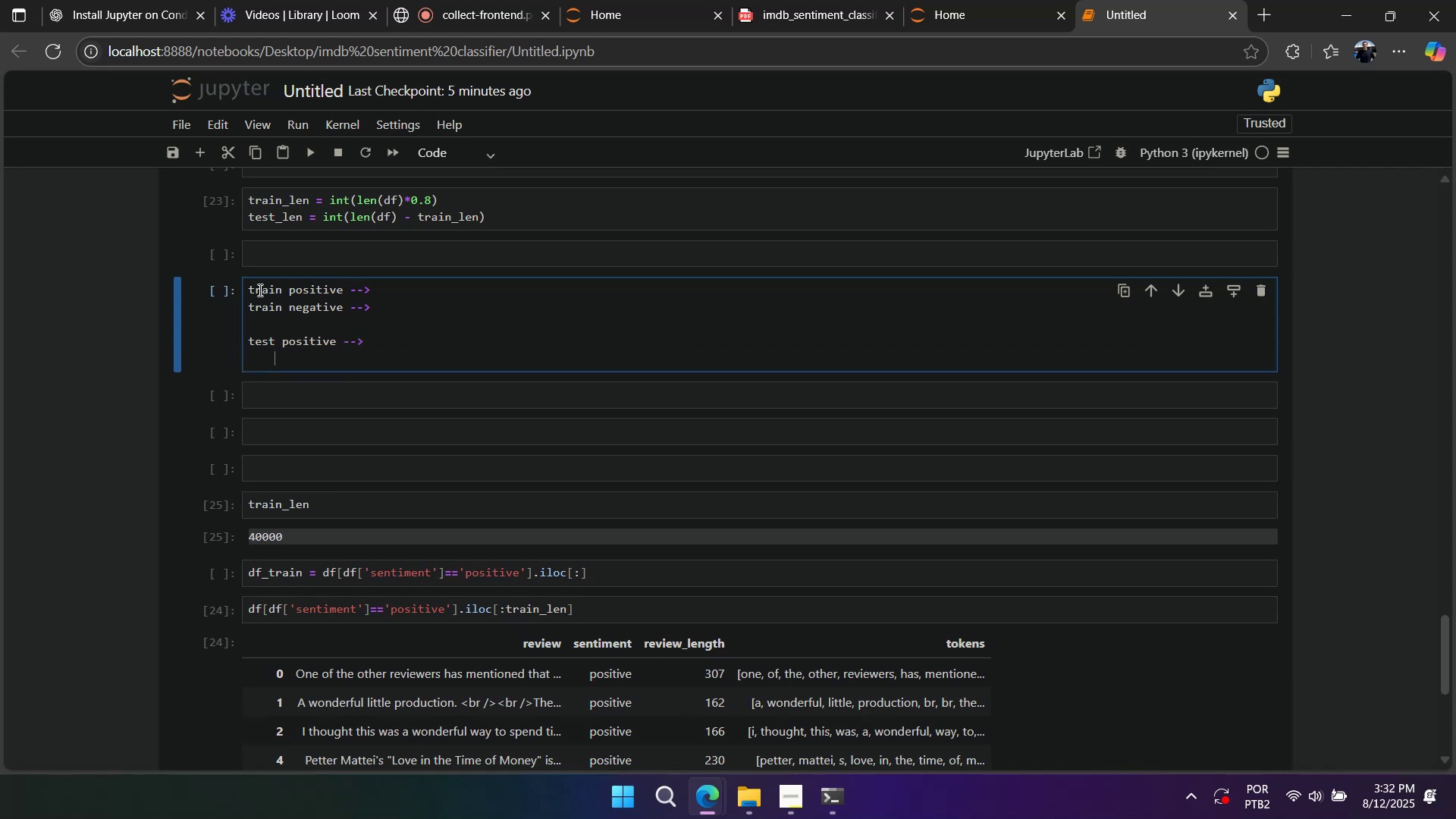 
type(tes)
key(Backspace)
key(Backspace)
key(Backspace)
key(Backspace)
key(Backspace)
 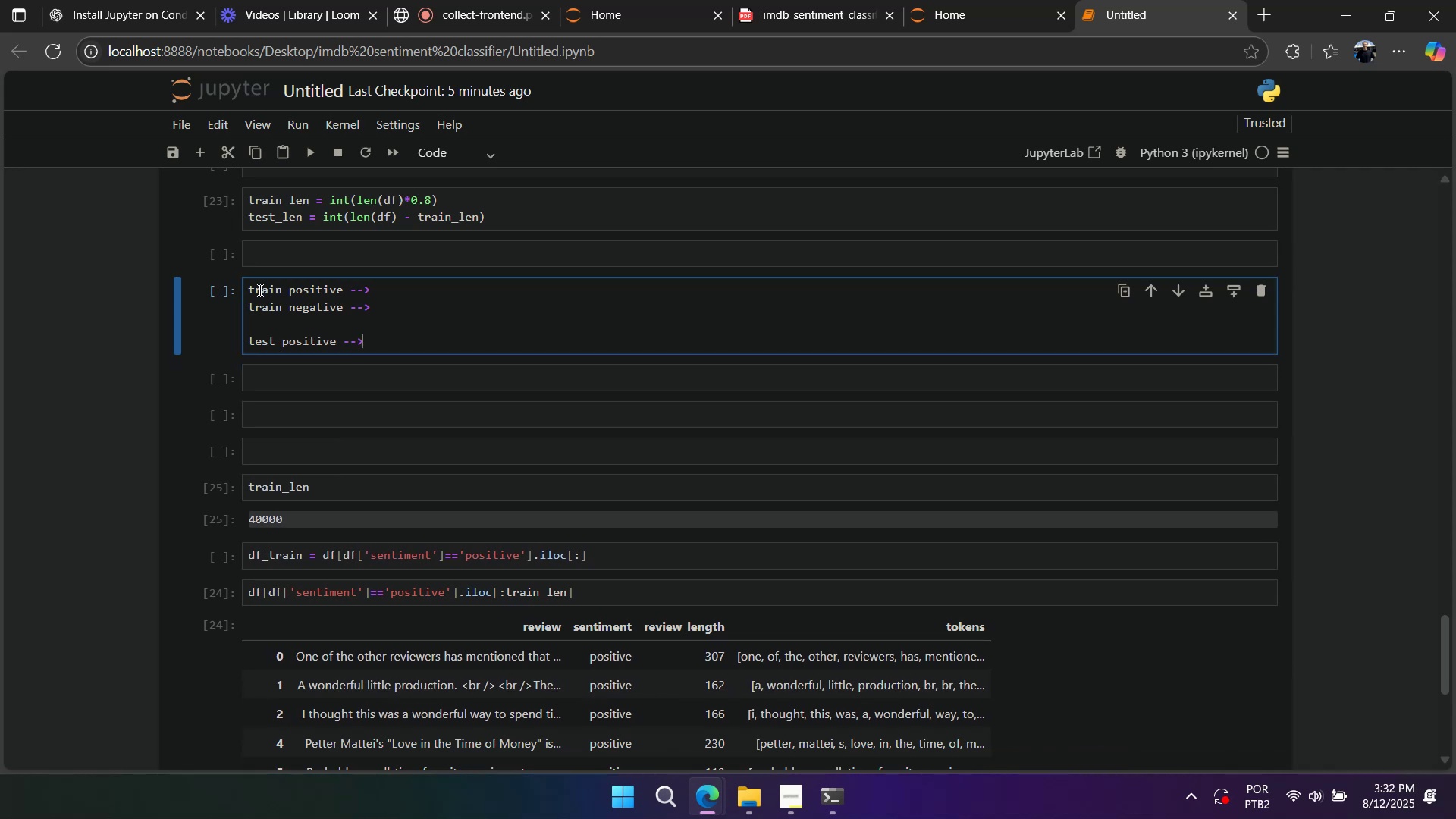 
key(Enter)
 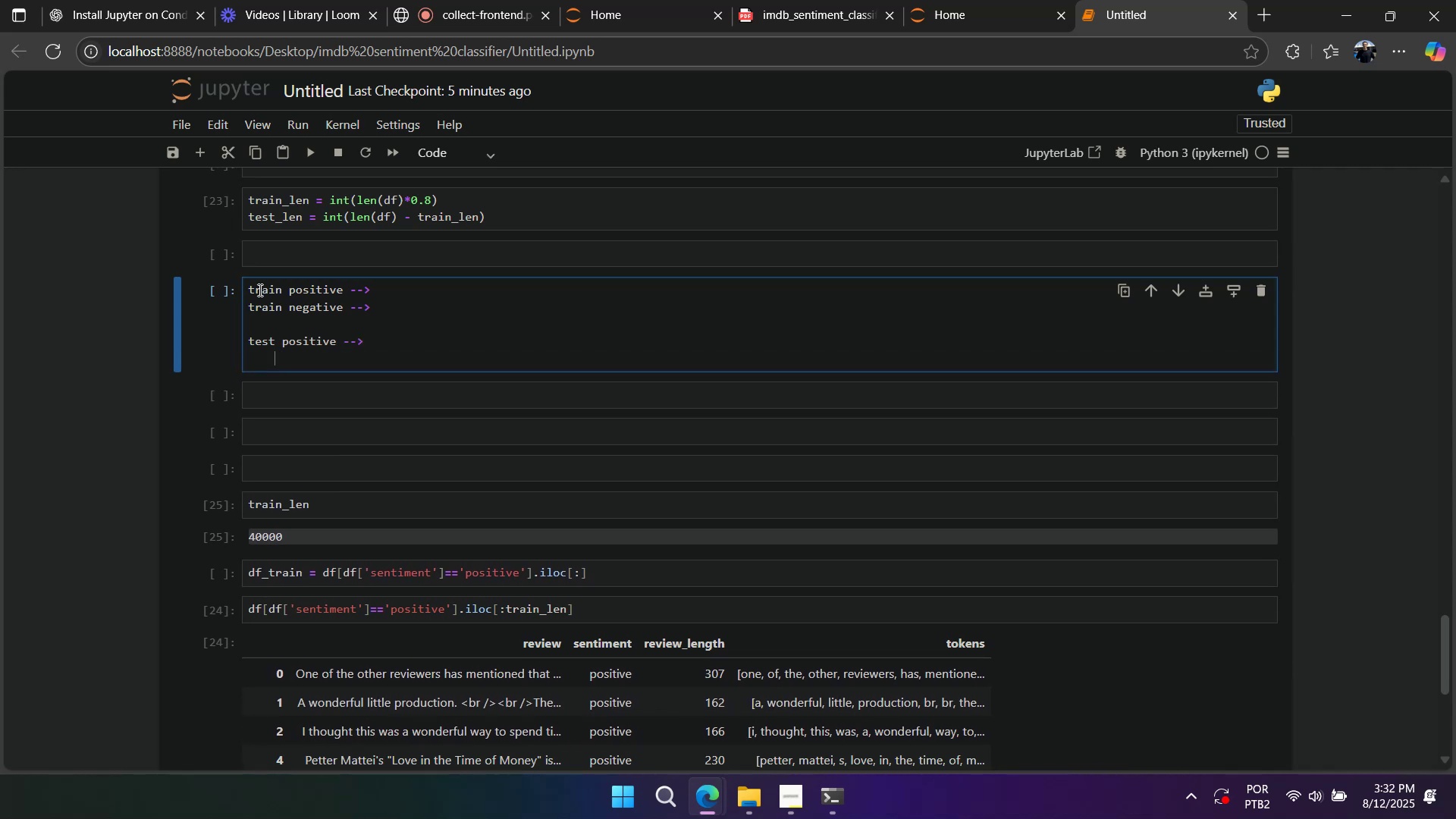 
key(Backspace)
type(test_n)
key(Backspace)
key(Backspace)
type( e)
key(Backspace)
type(m)
key(Backspace)
type(negative --> )
 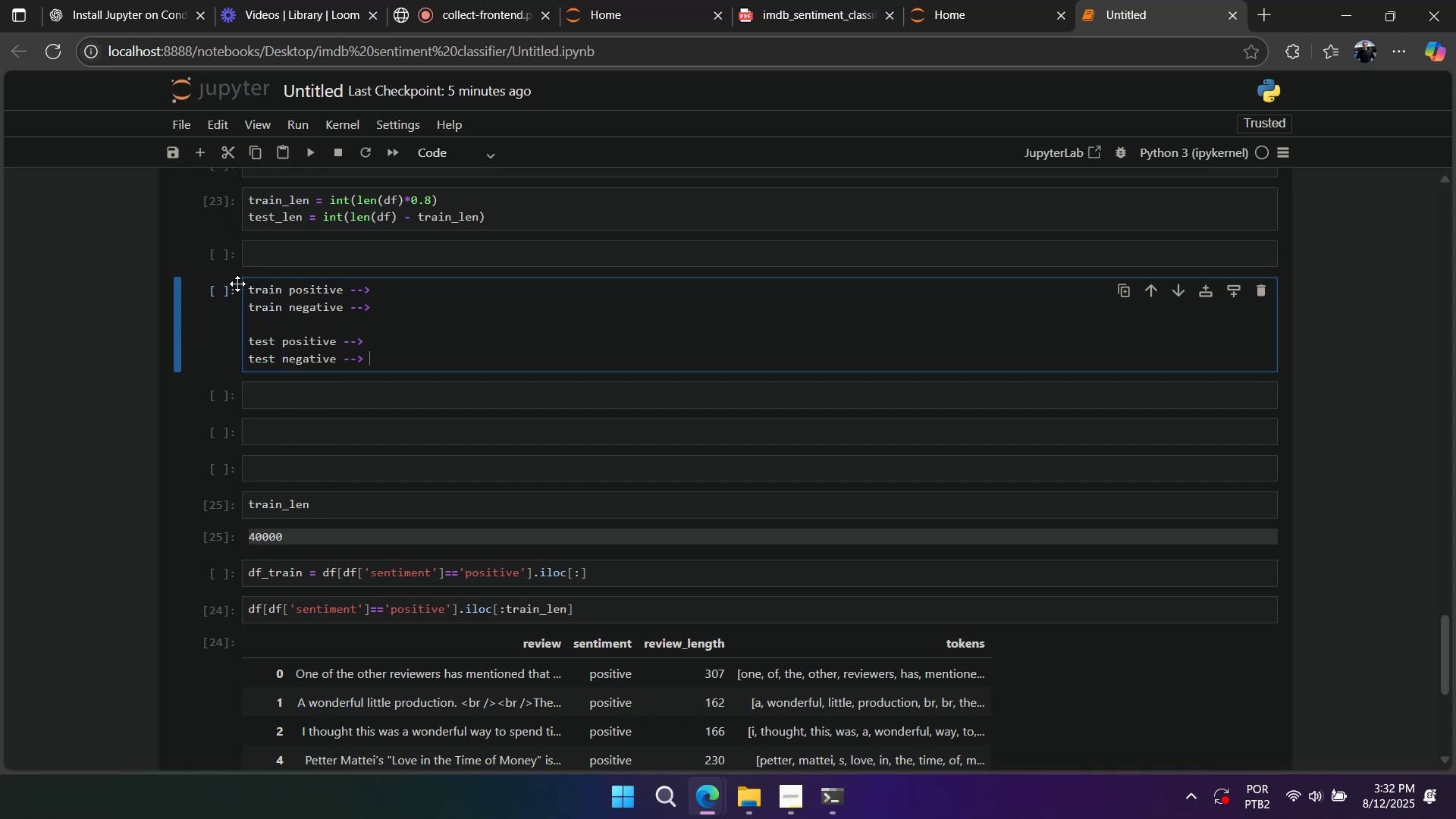 
wait(8.04)
 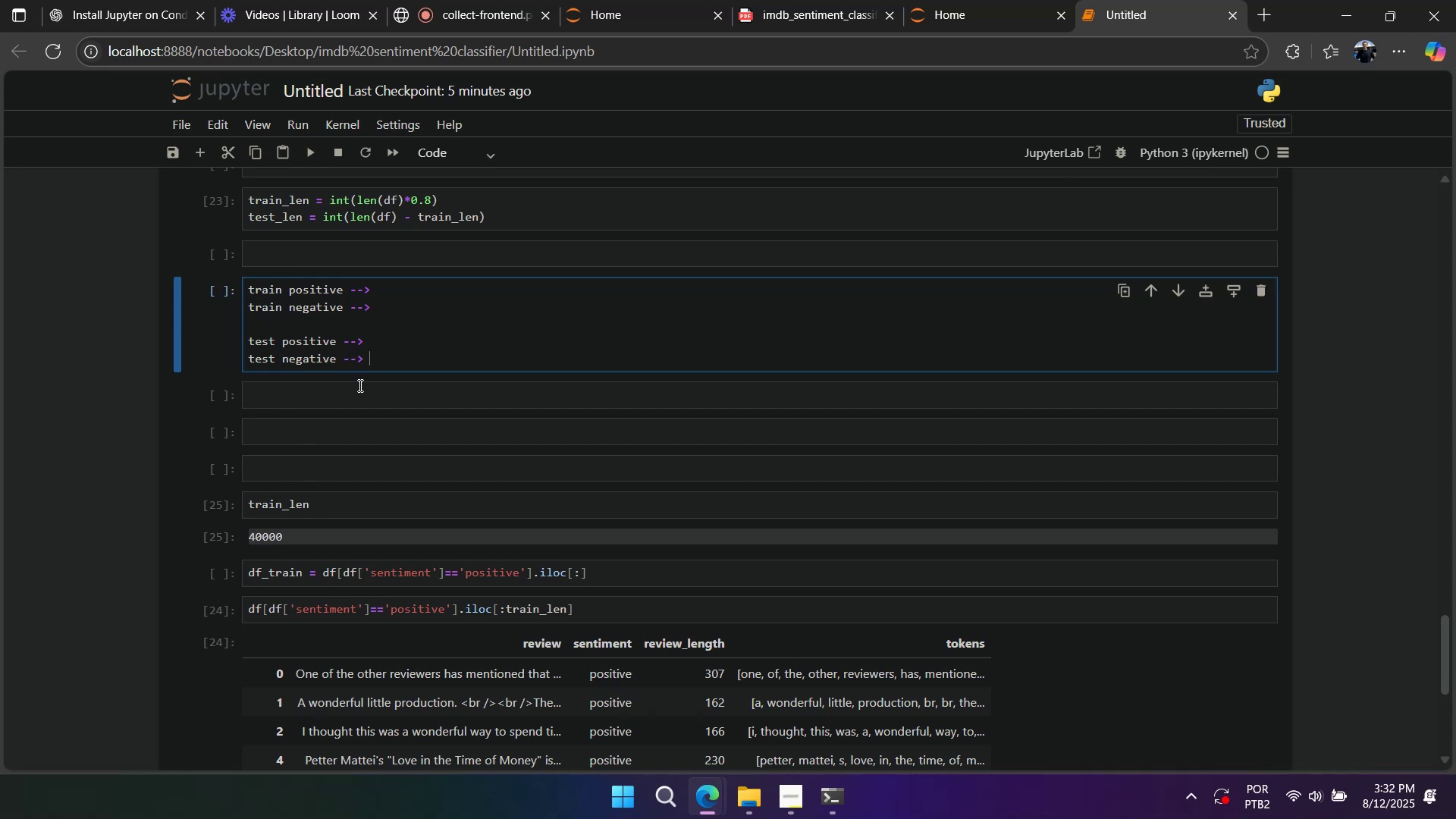 
type(25000 of eac)
 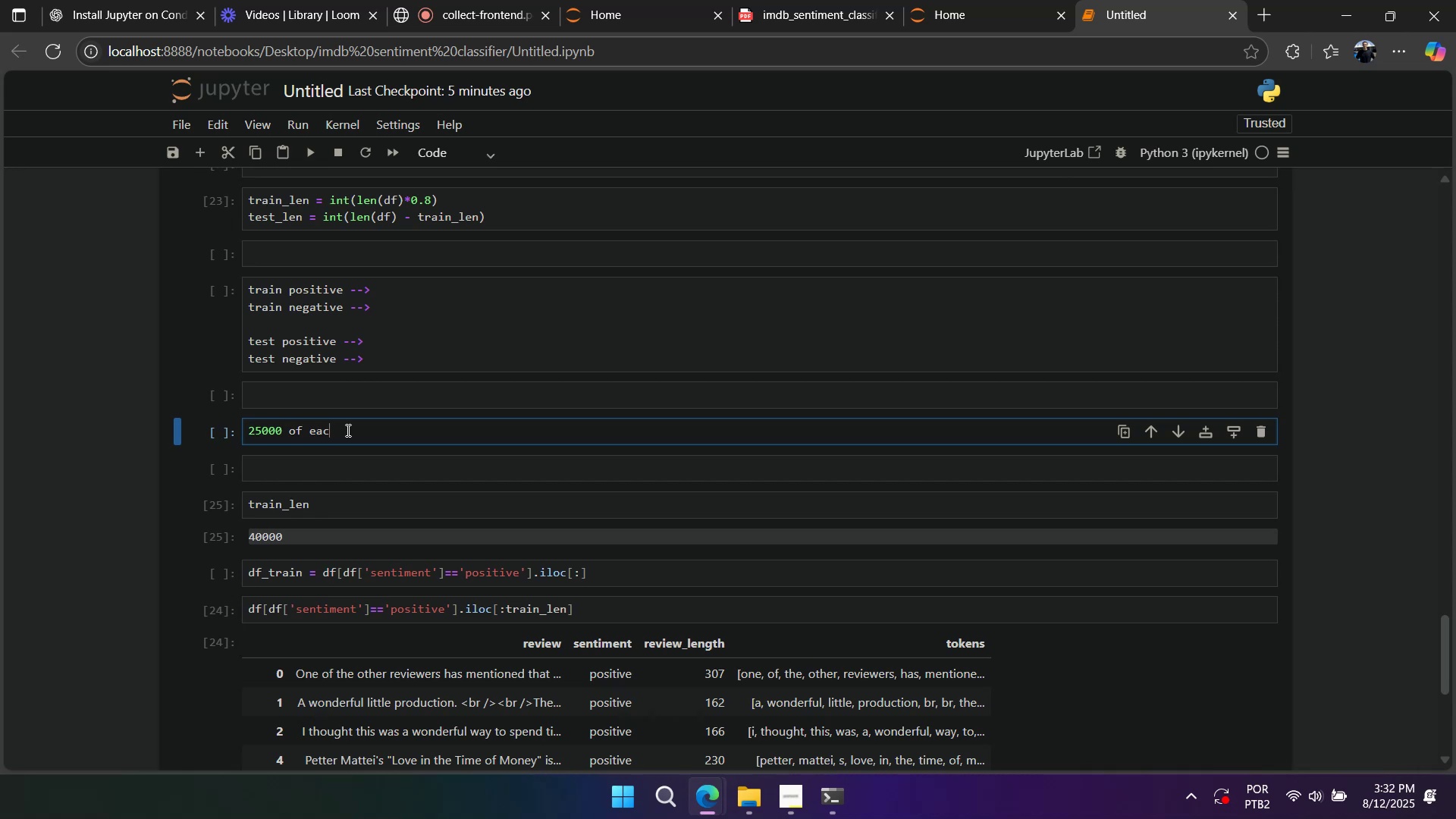 
key(Control+ControlLeft)
 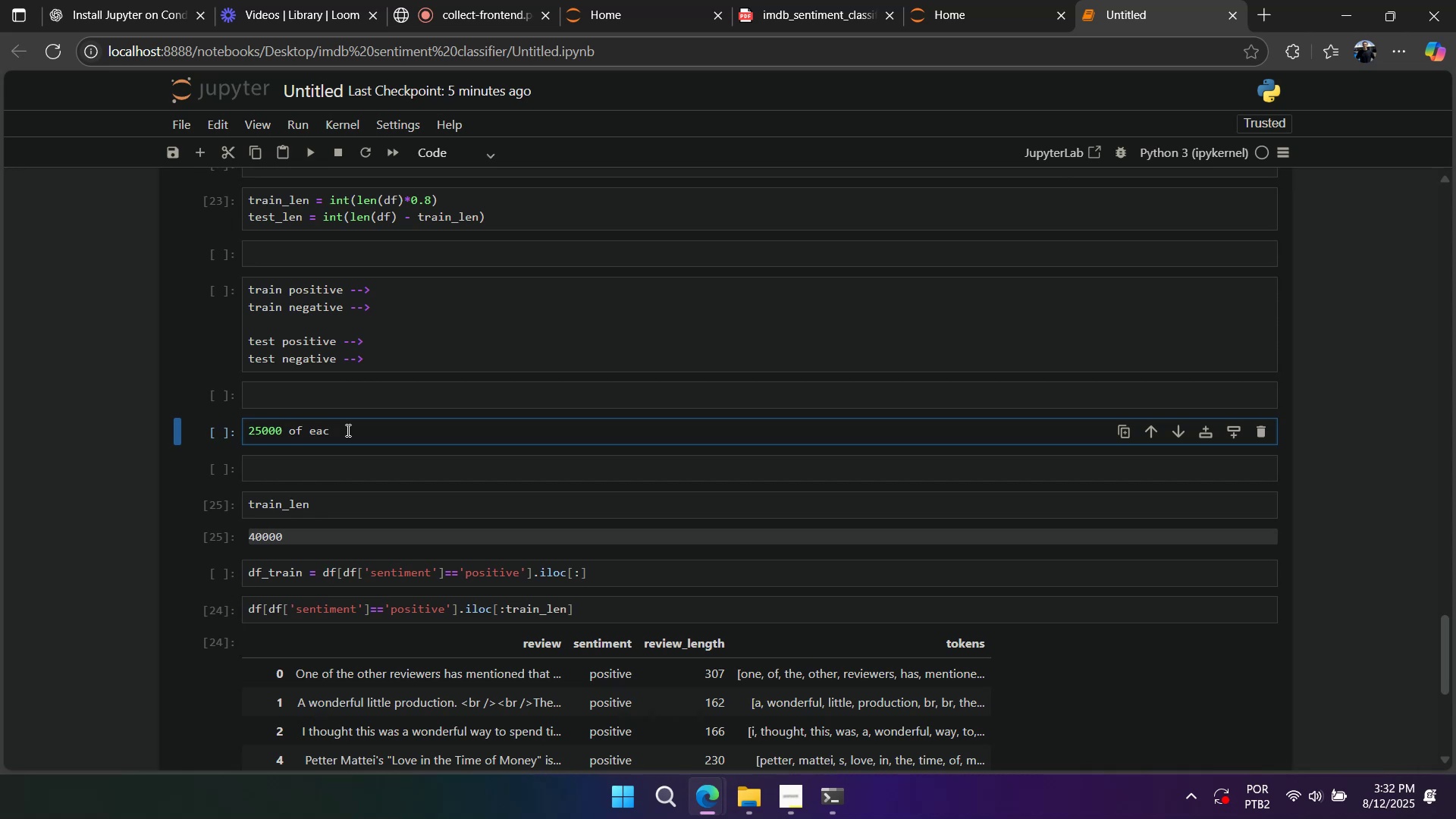 
key(Control+ControlLeft)
 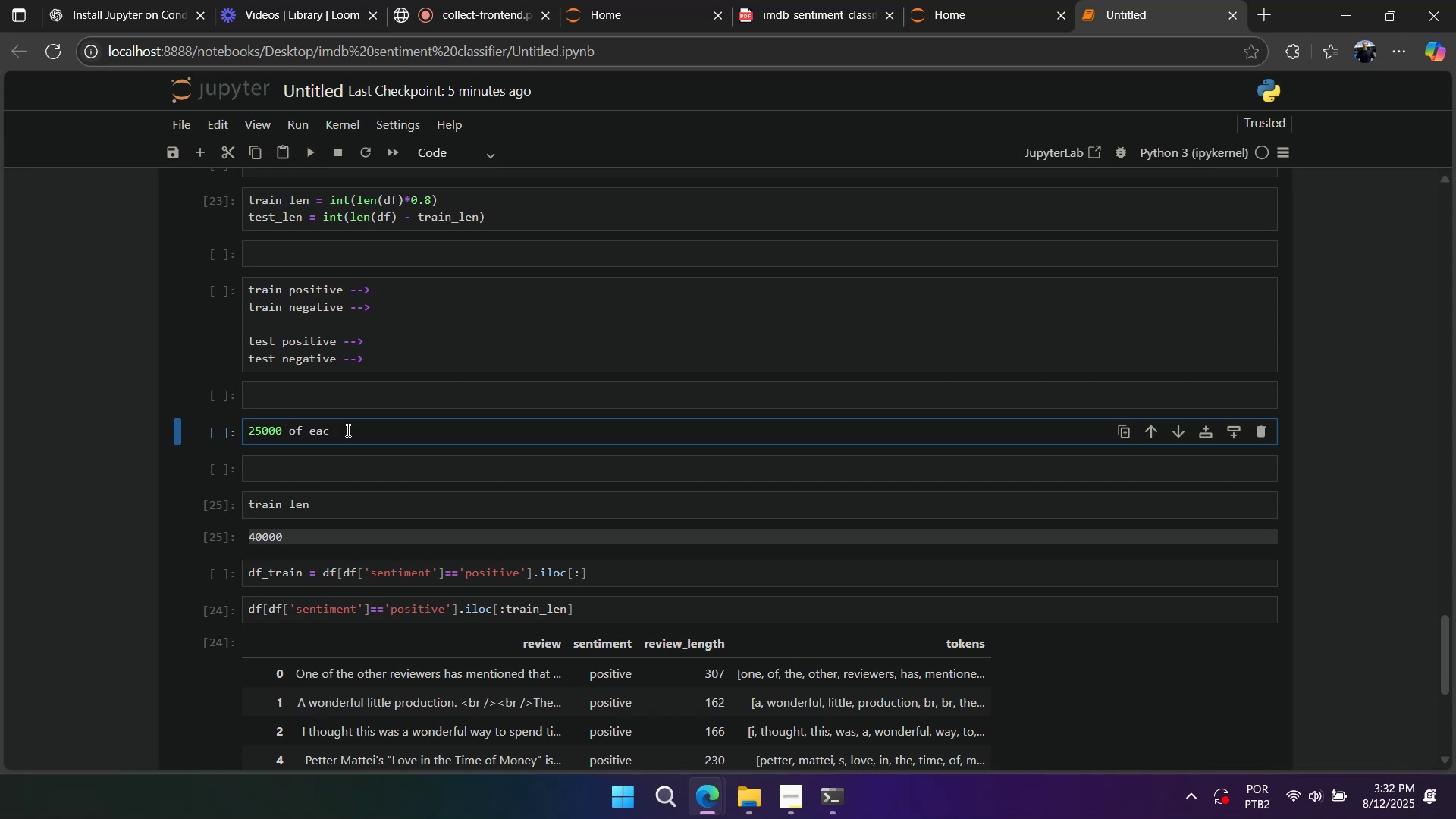 
key(Control+A)
 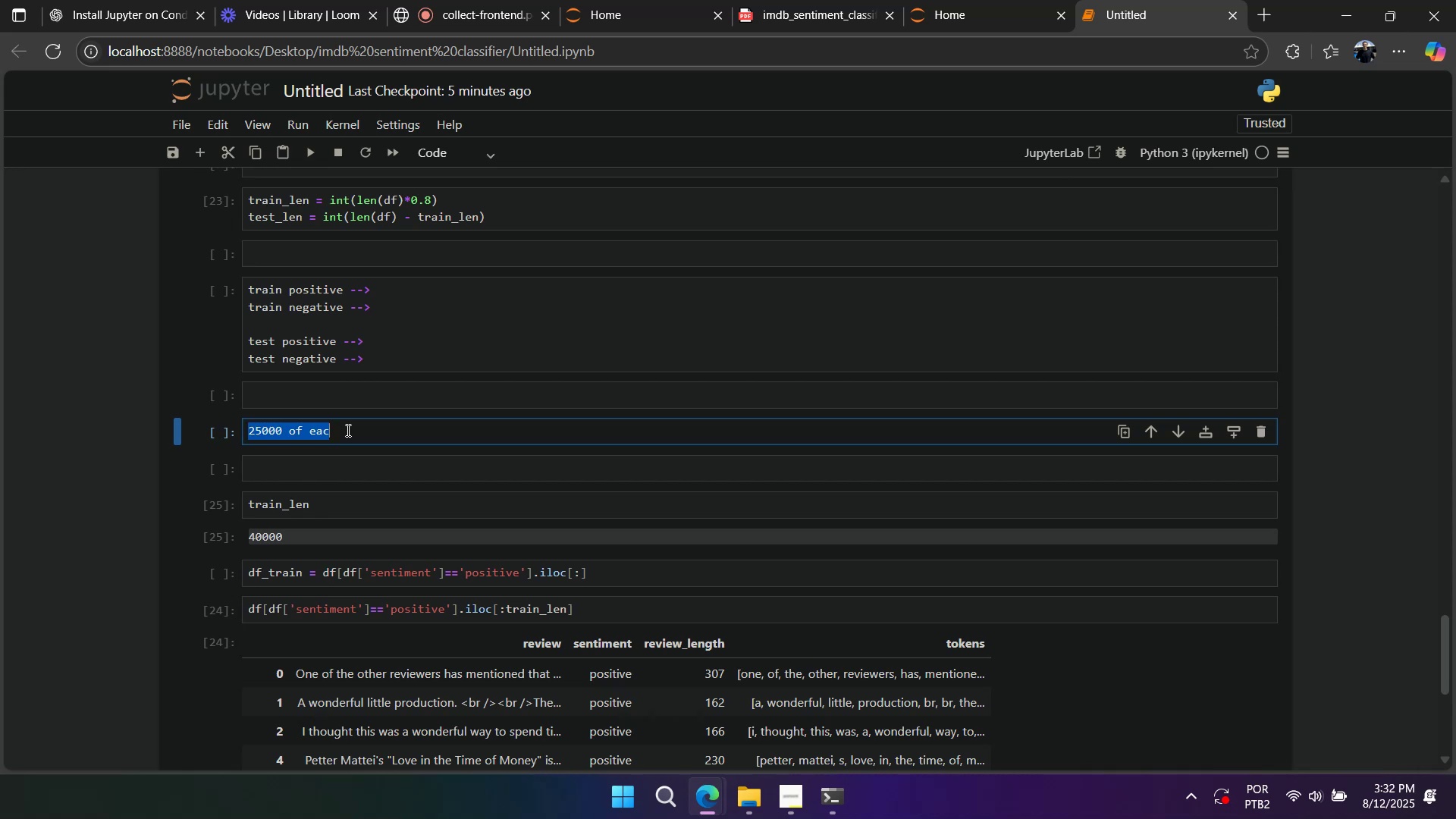 
key(Backspace)
 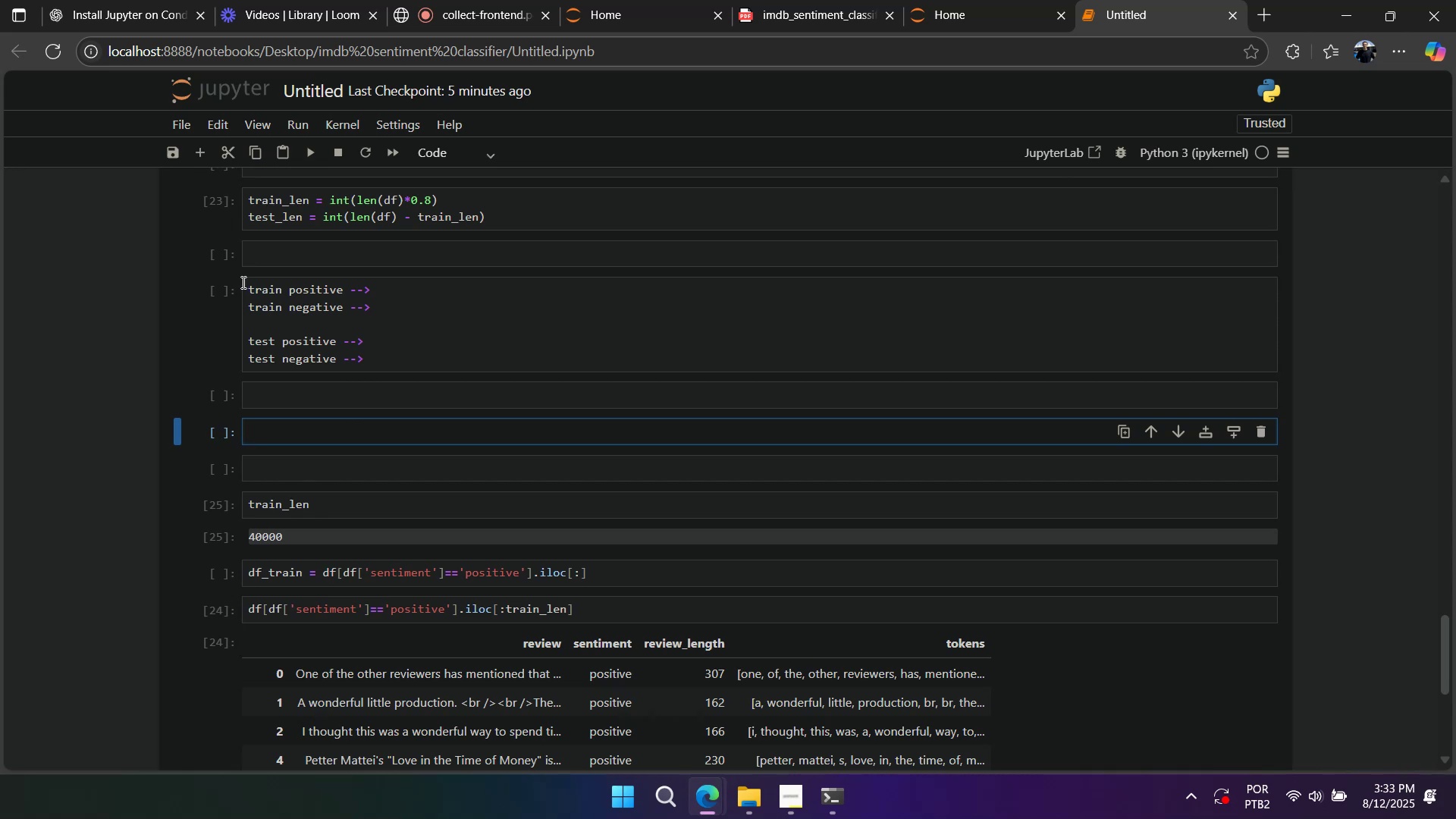 
wait(13.38)
 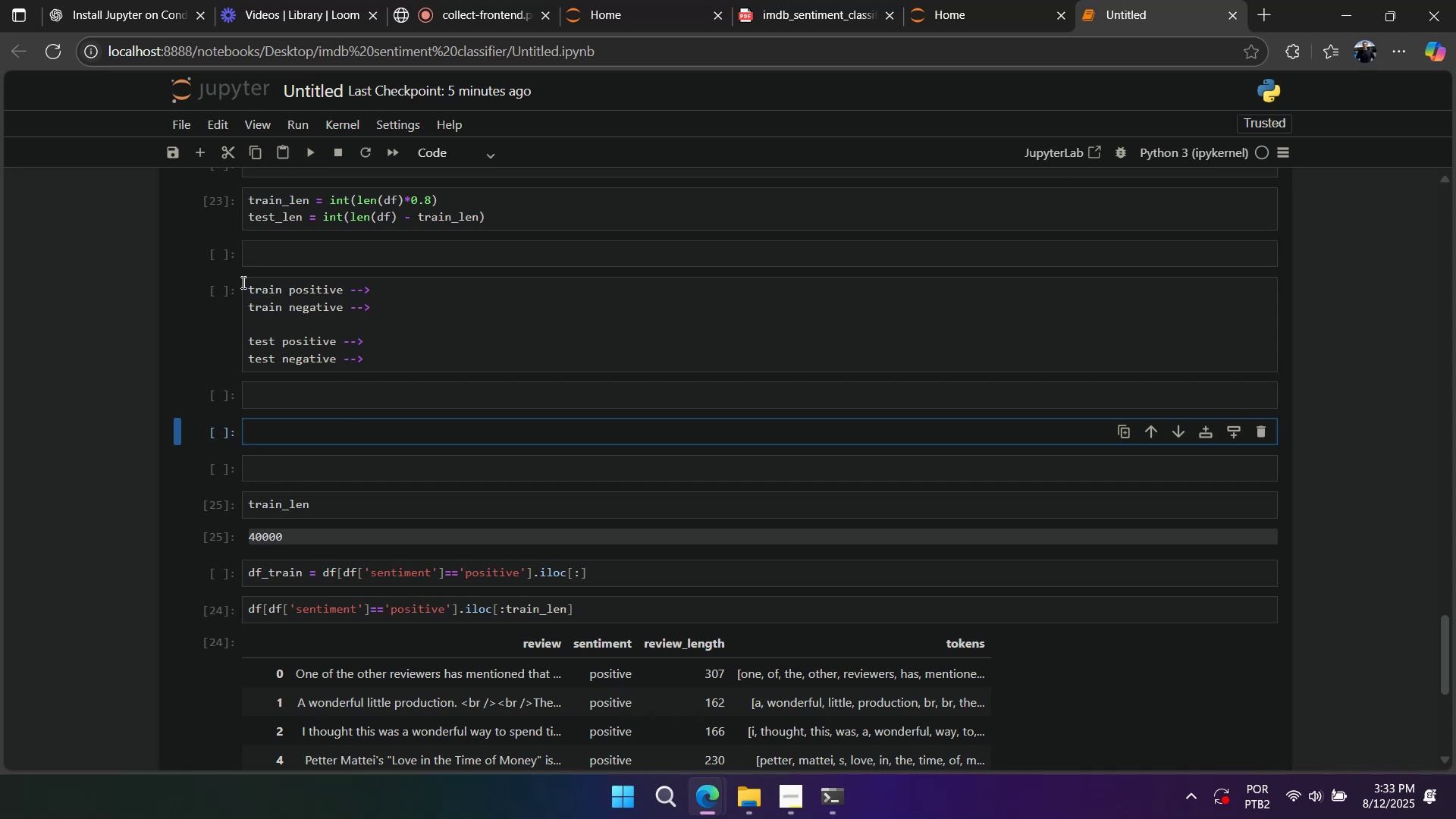 
left_click([575, 572])
 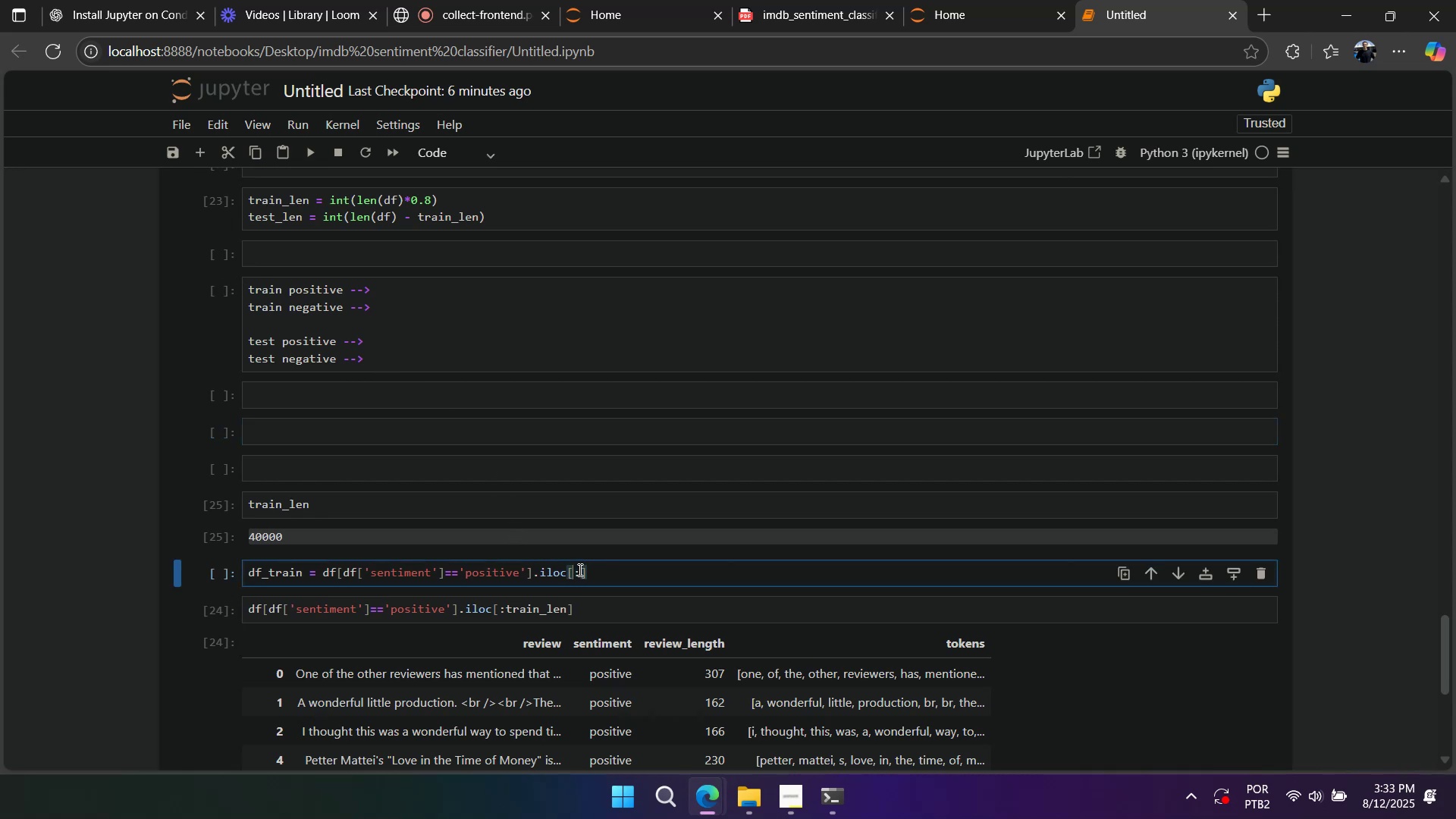 
left_click([580, 570])
 